 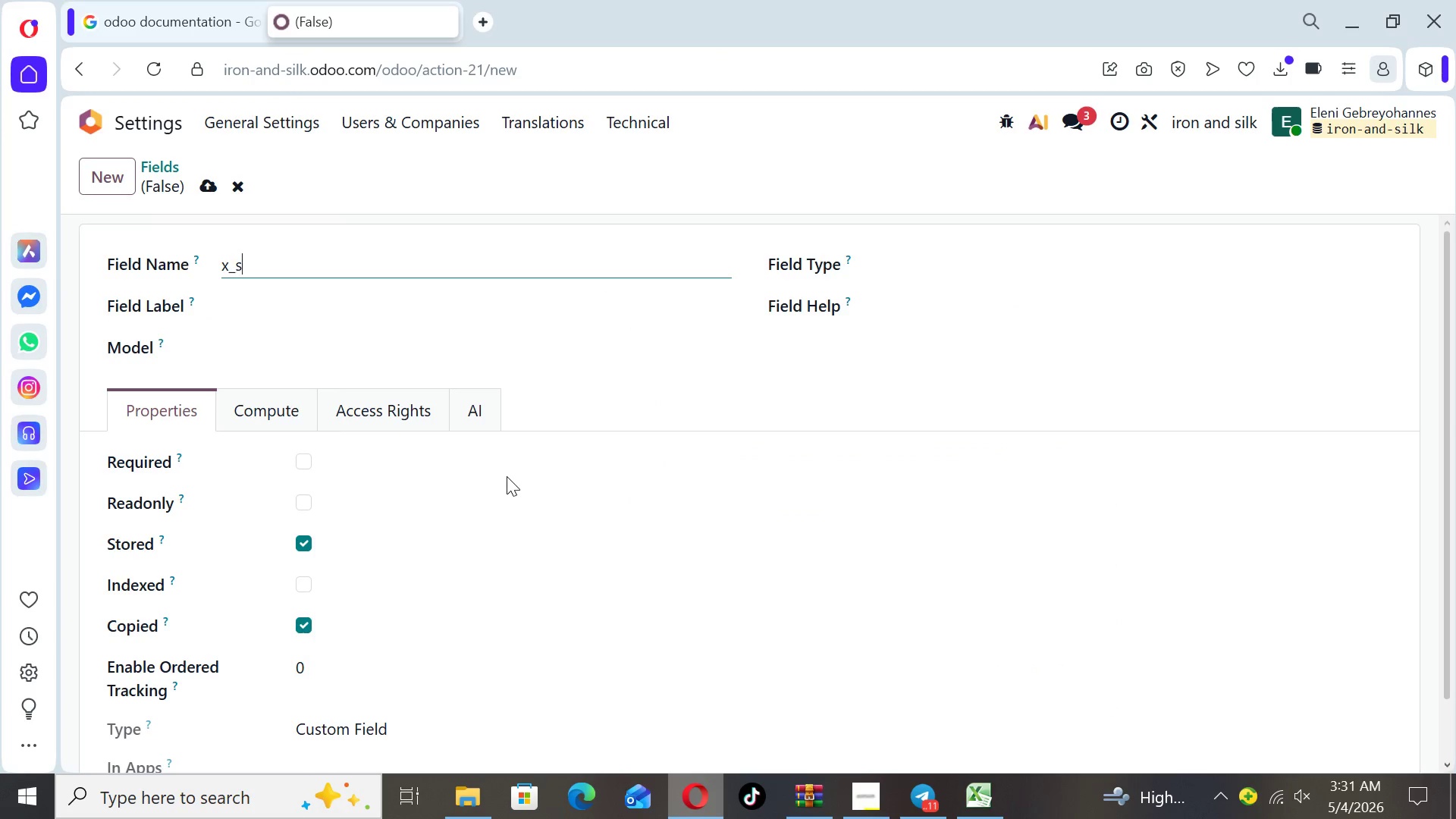 
hold_key(key=ShiftLeft, duration=0.48)
 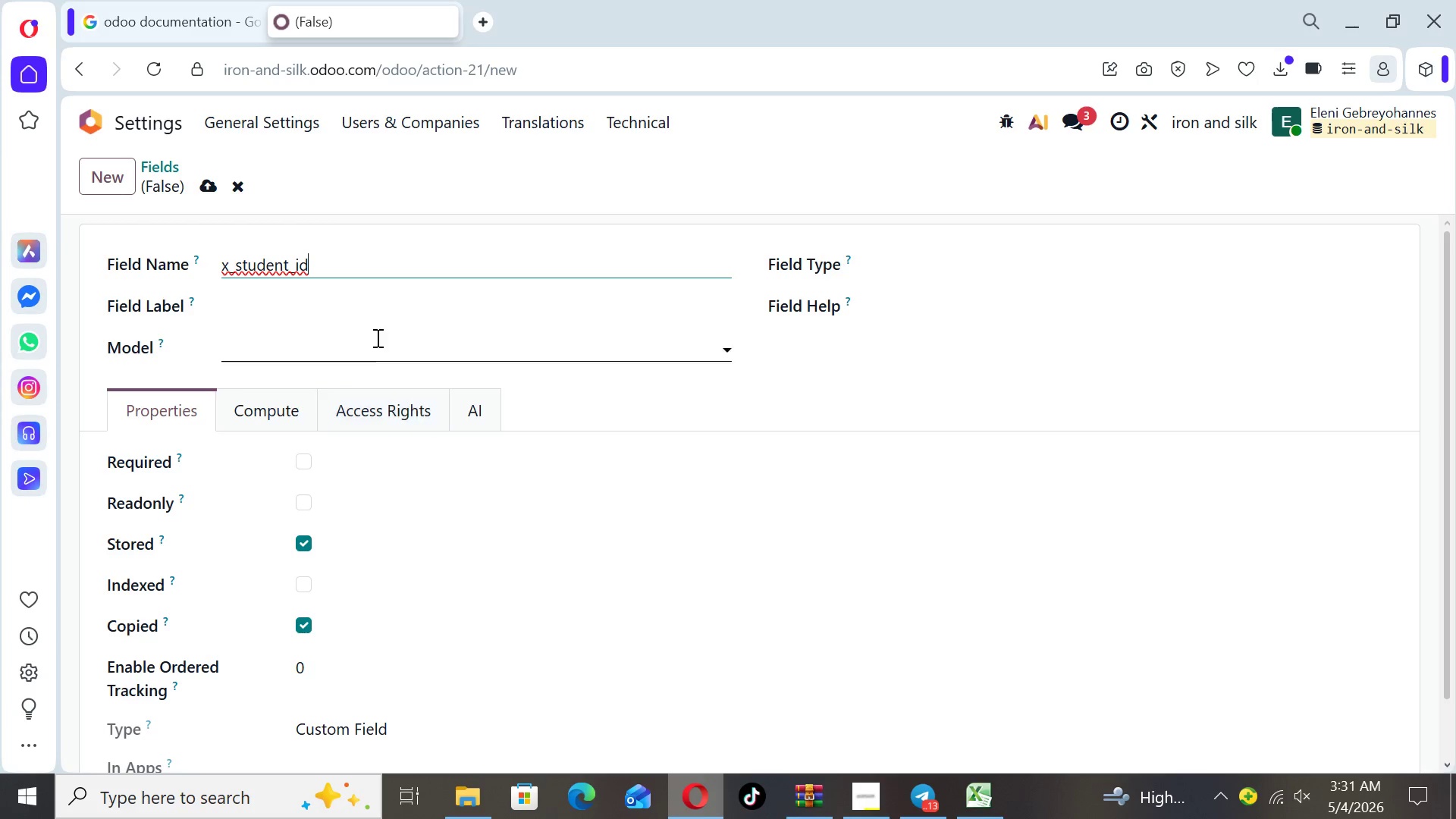 
left_click([368, 308])
 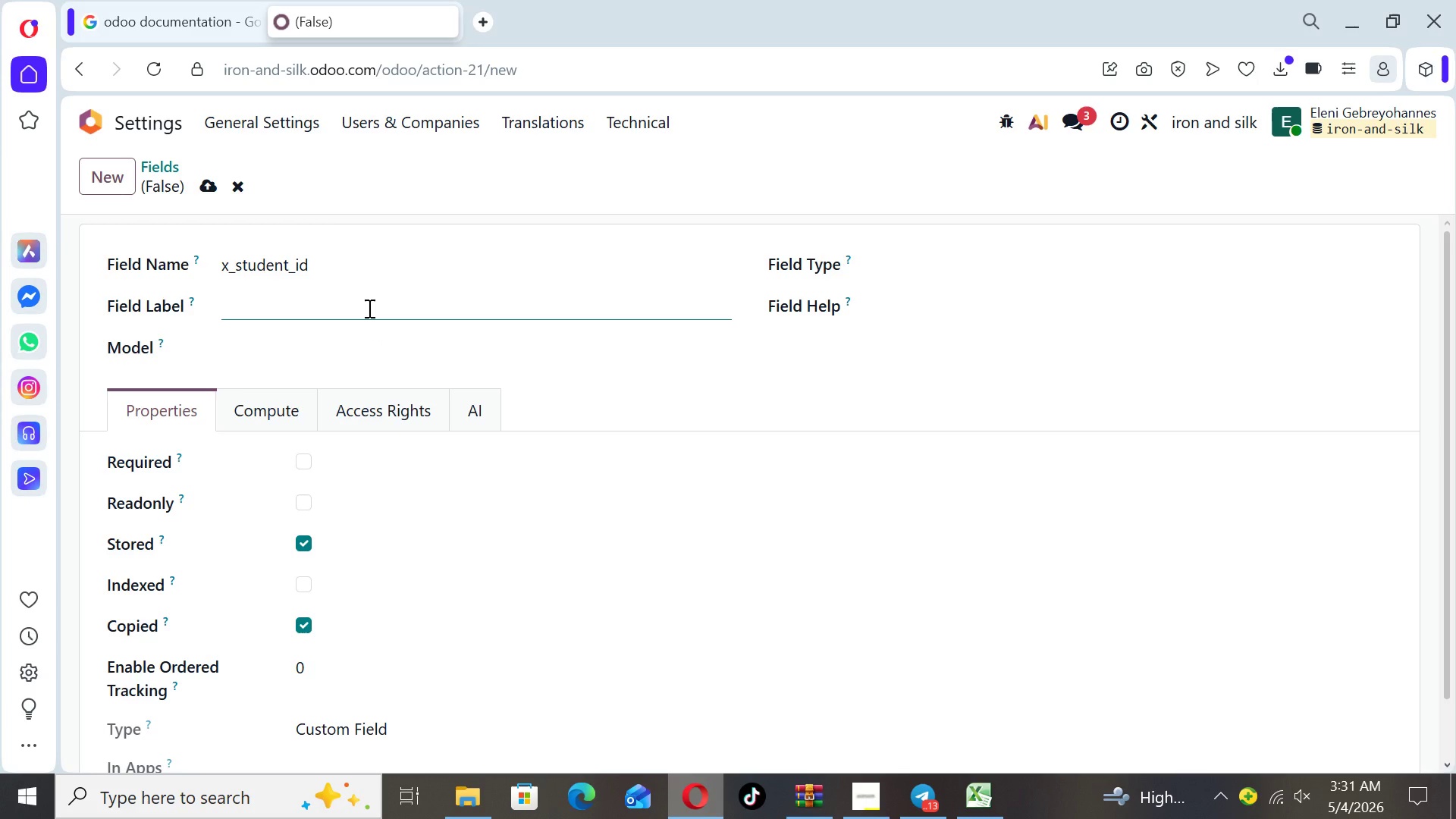 
type(Student Id)
 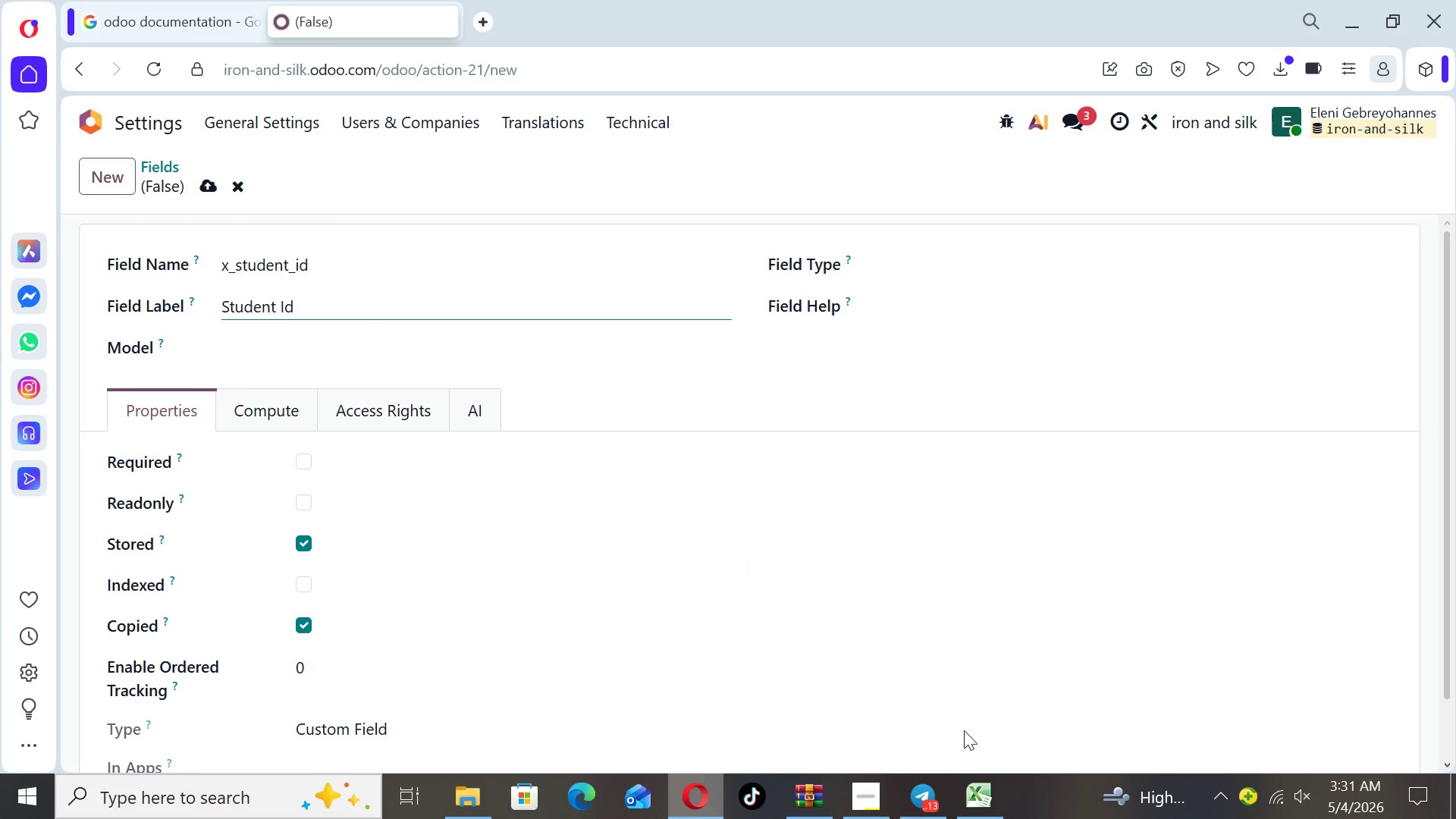 
left_click([981, 789])
 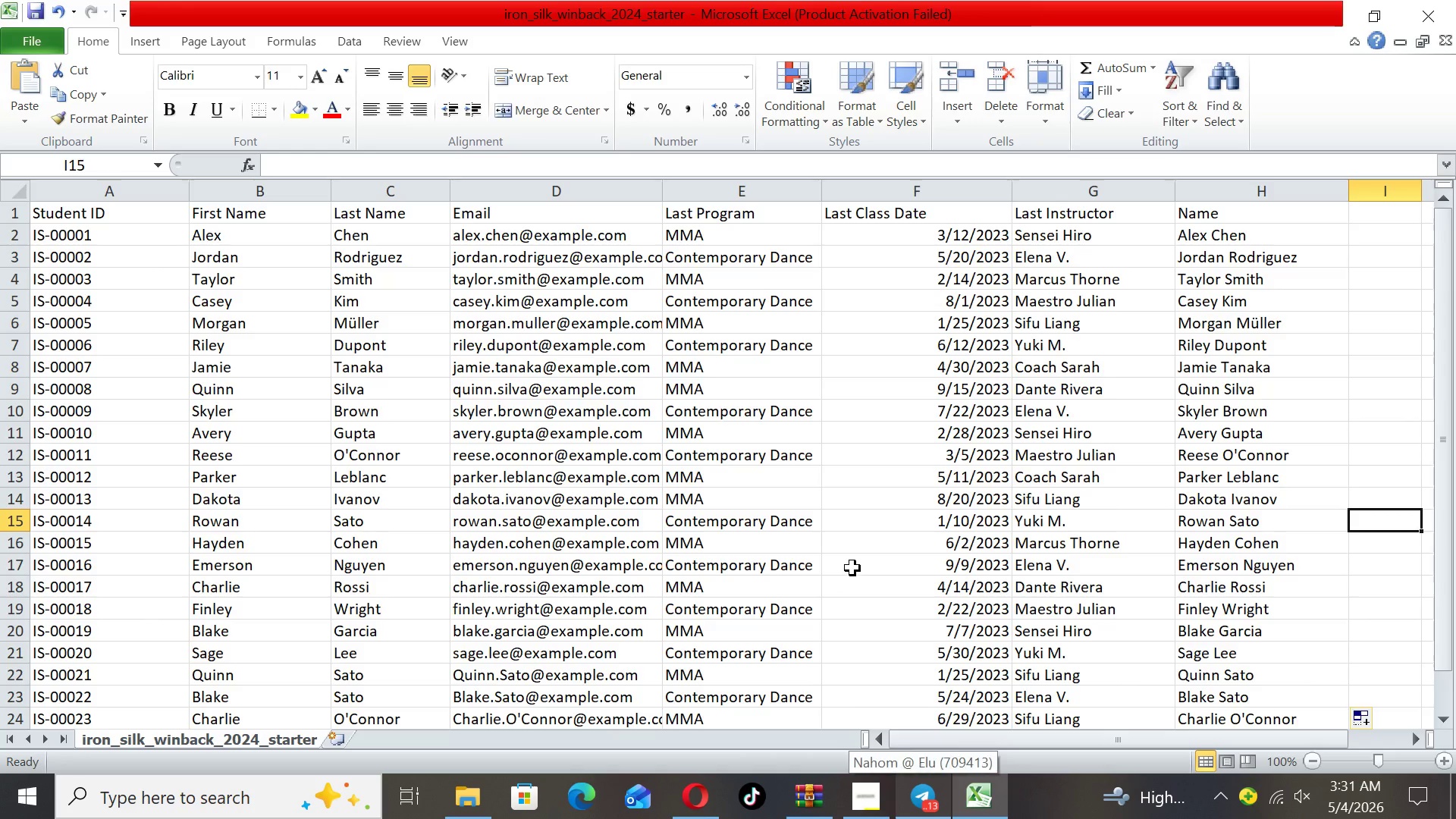 
wait(8.72)
 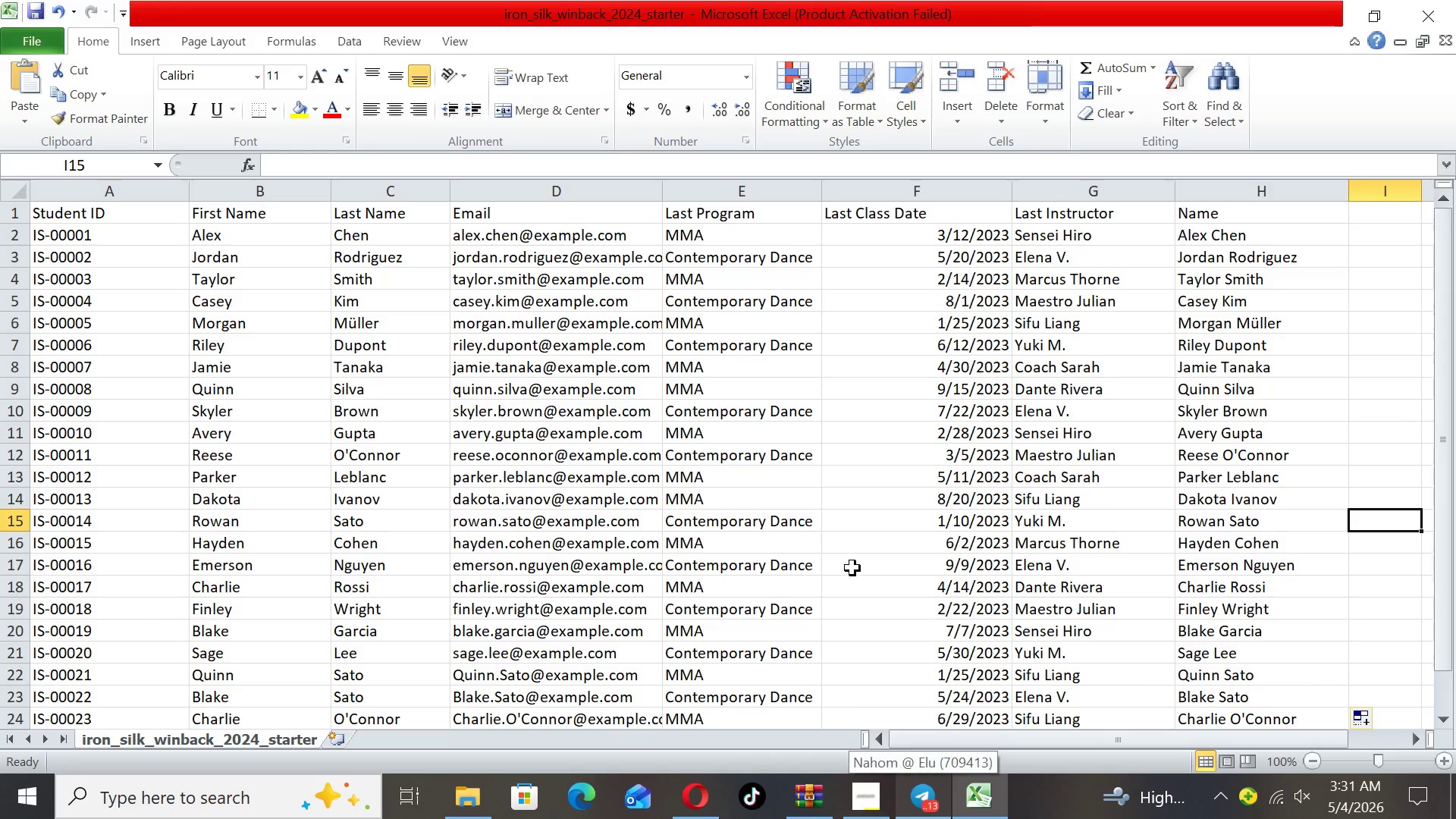 
left_click([692, 790])
 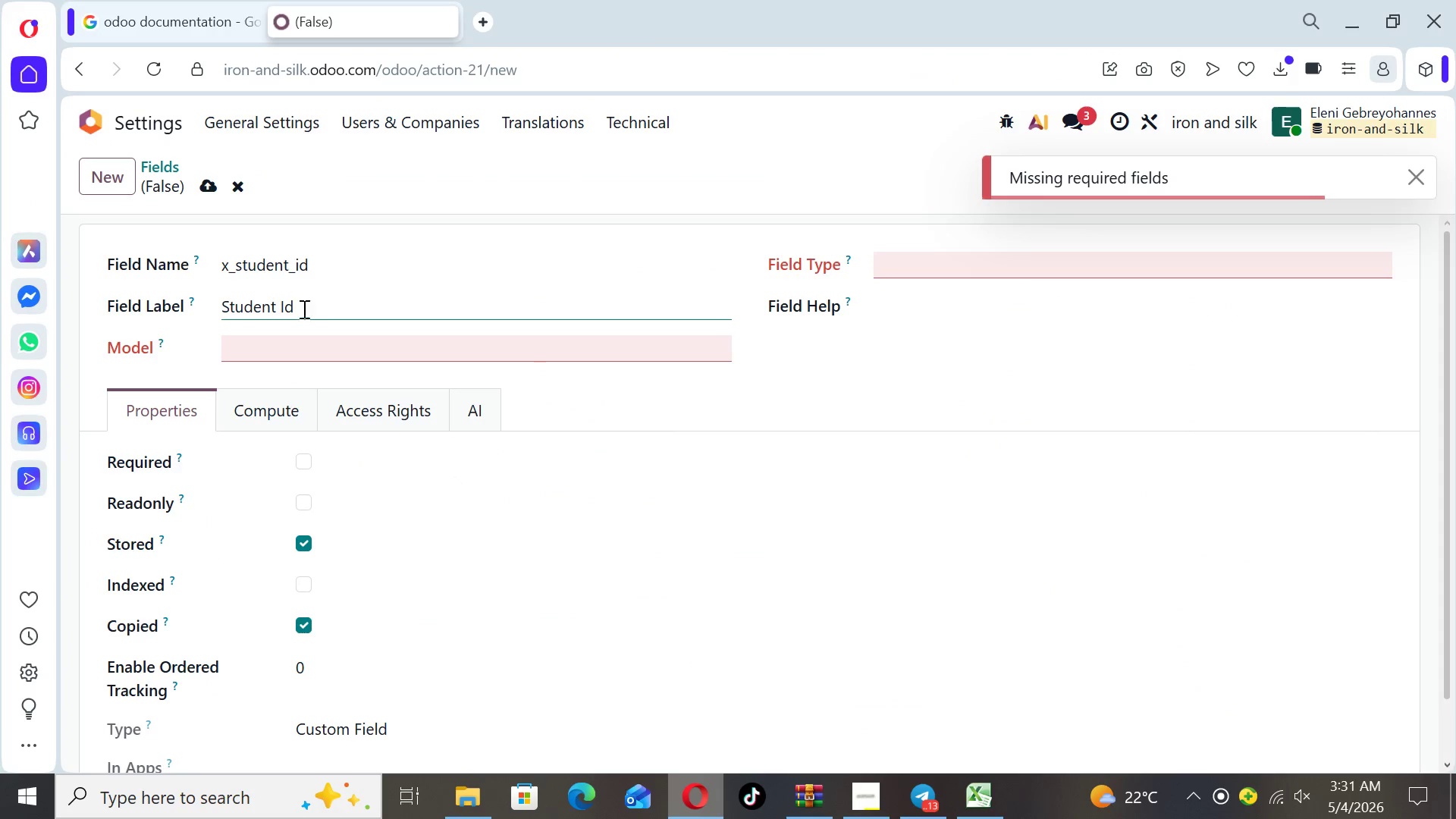 
left_click([300, 306])
 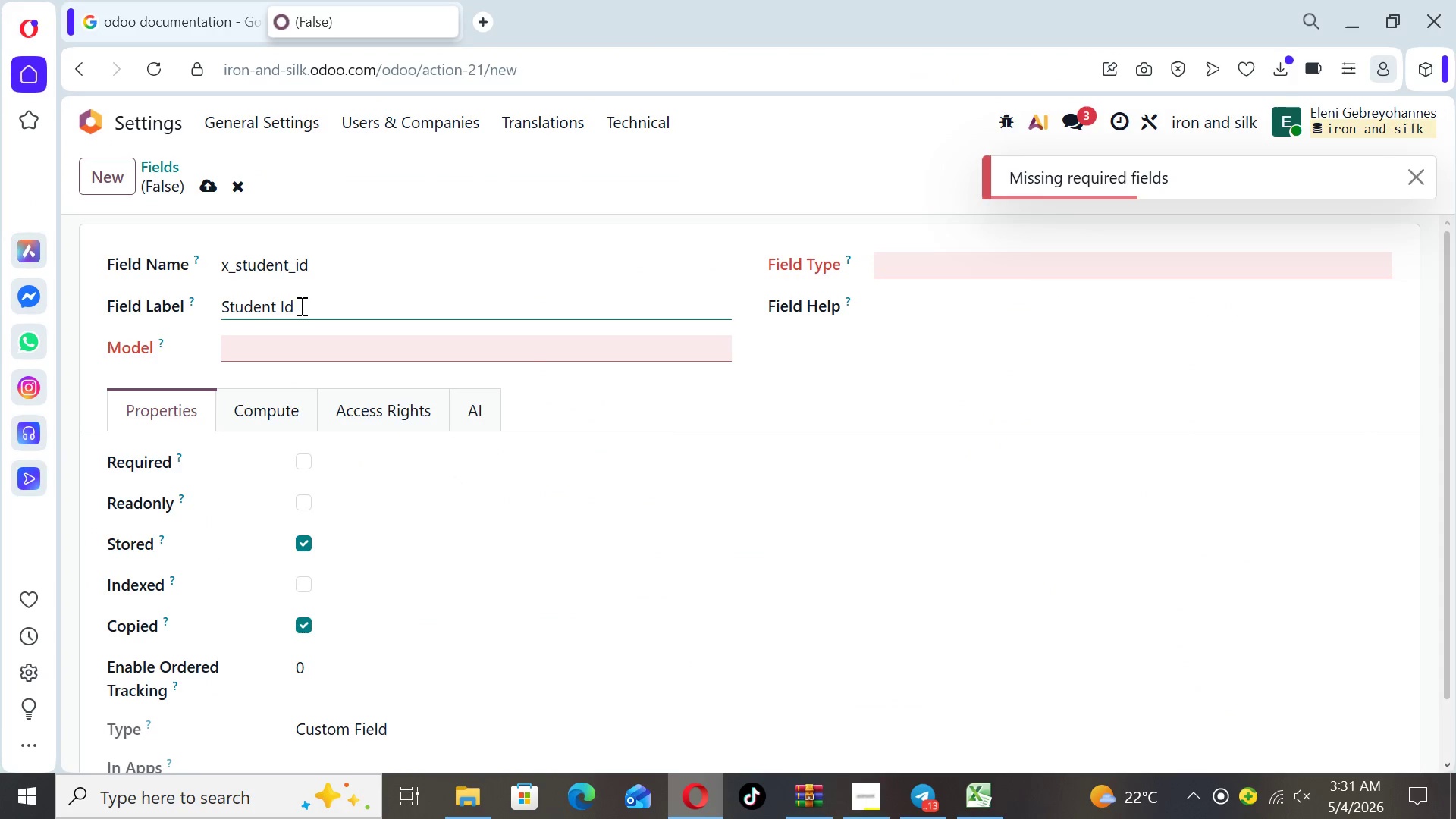 
key(Backspace)
 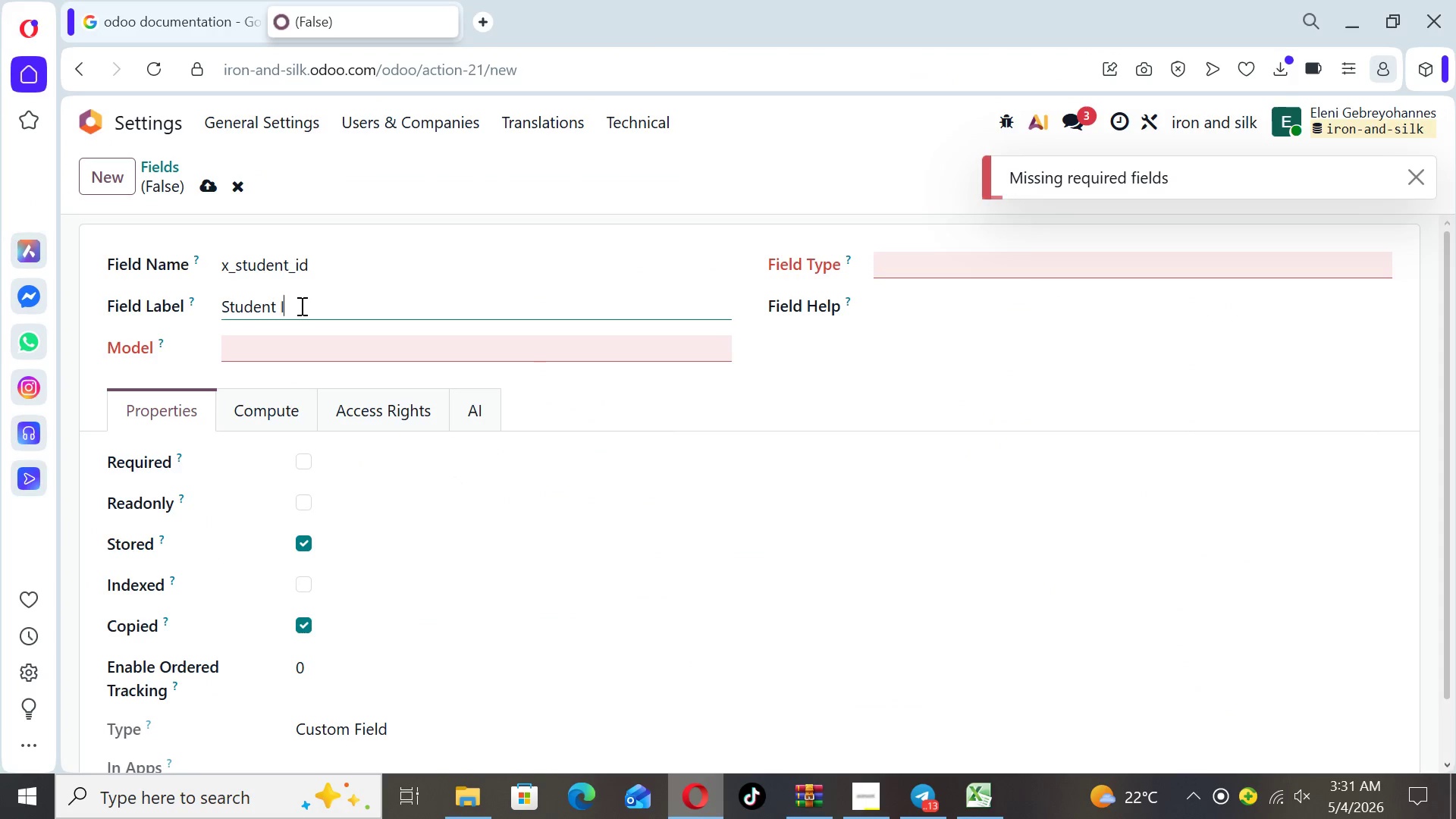 
key(CapsLock)
 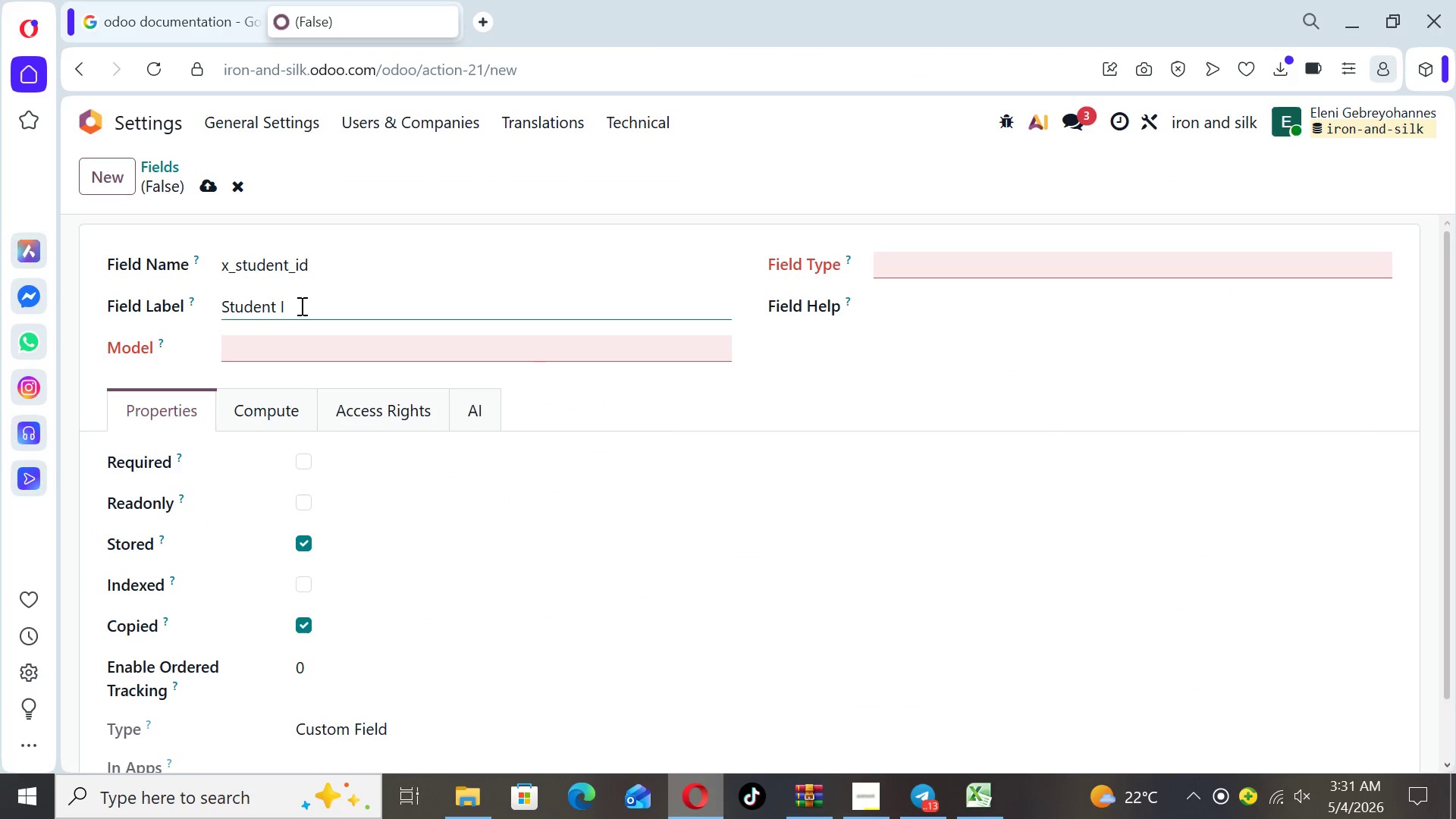 
key(D)
 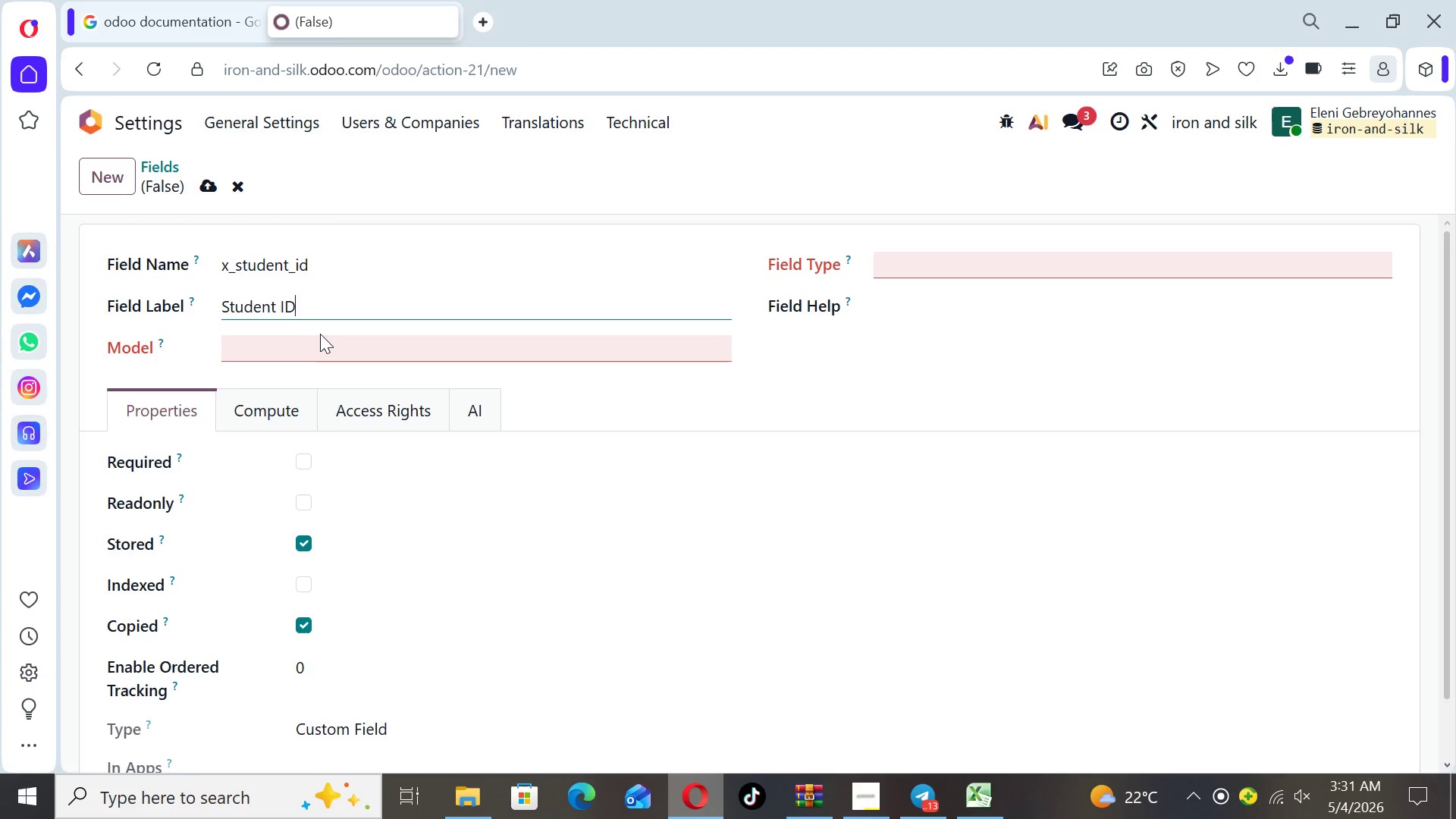 
left_click([321, 340])
 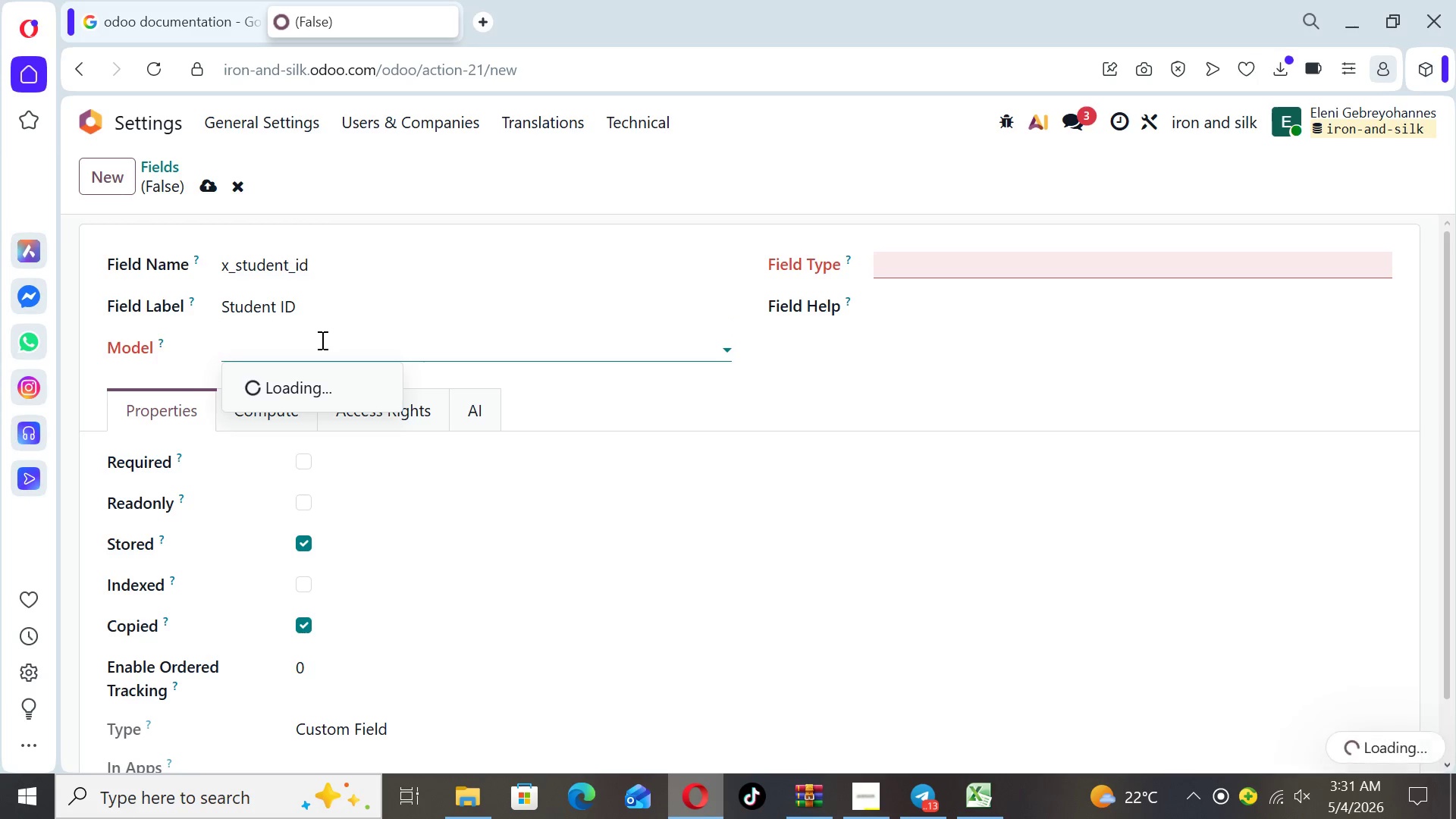 
mouse_move([326, 375])
 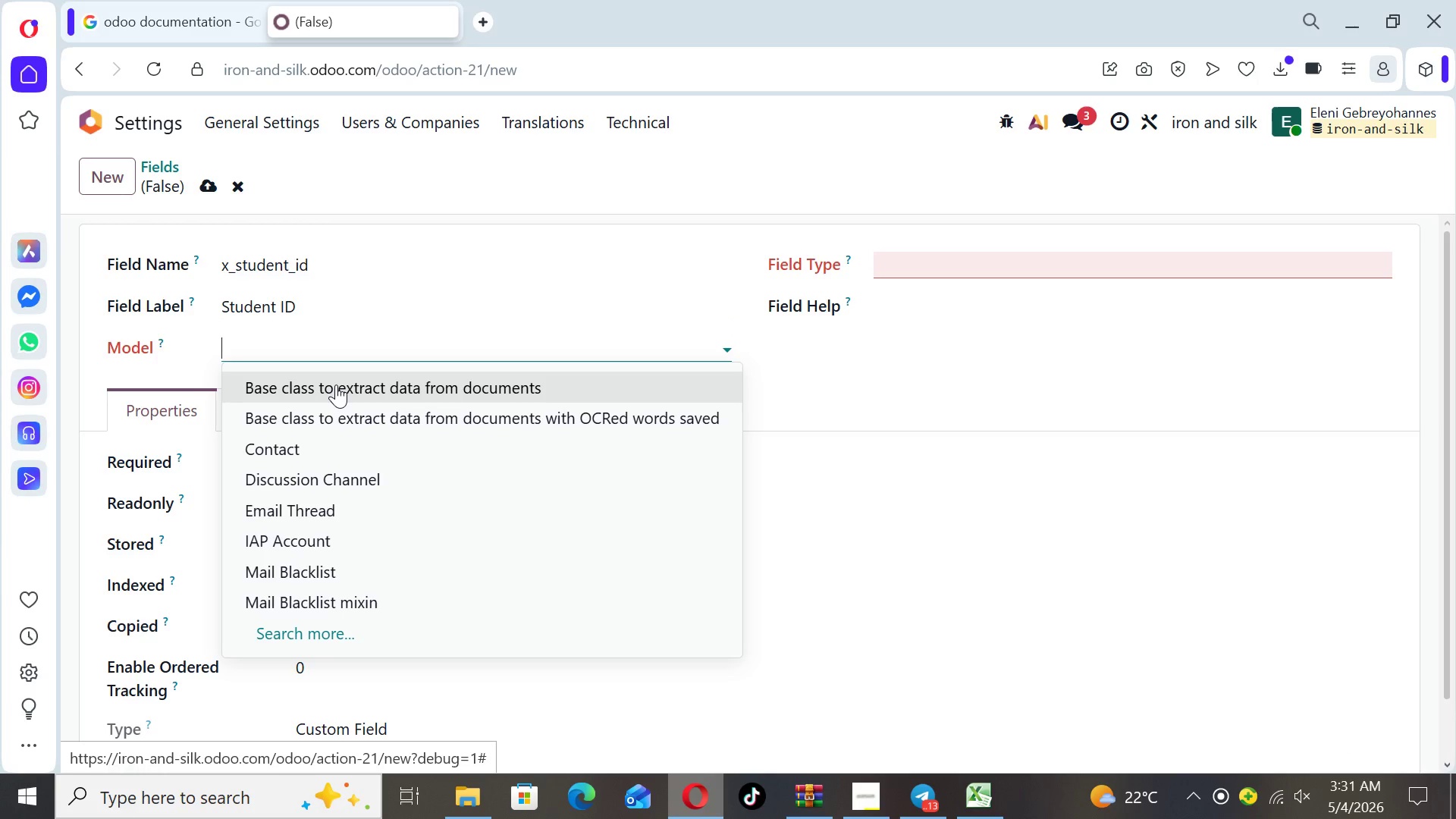 
type(co)
 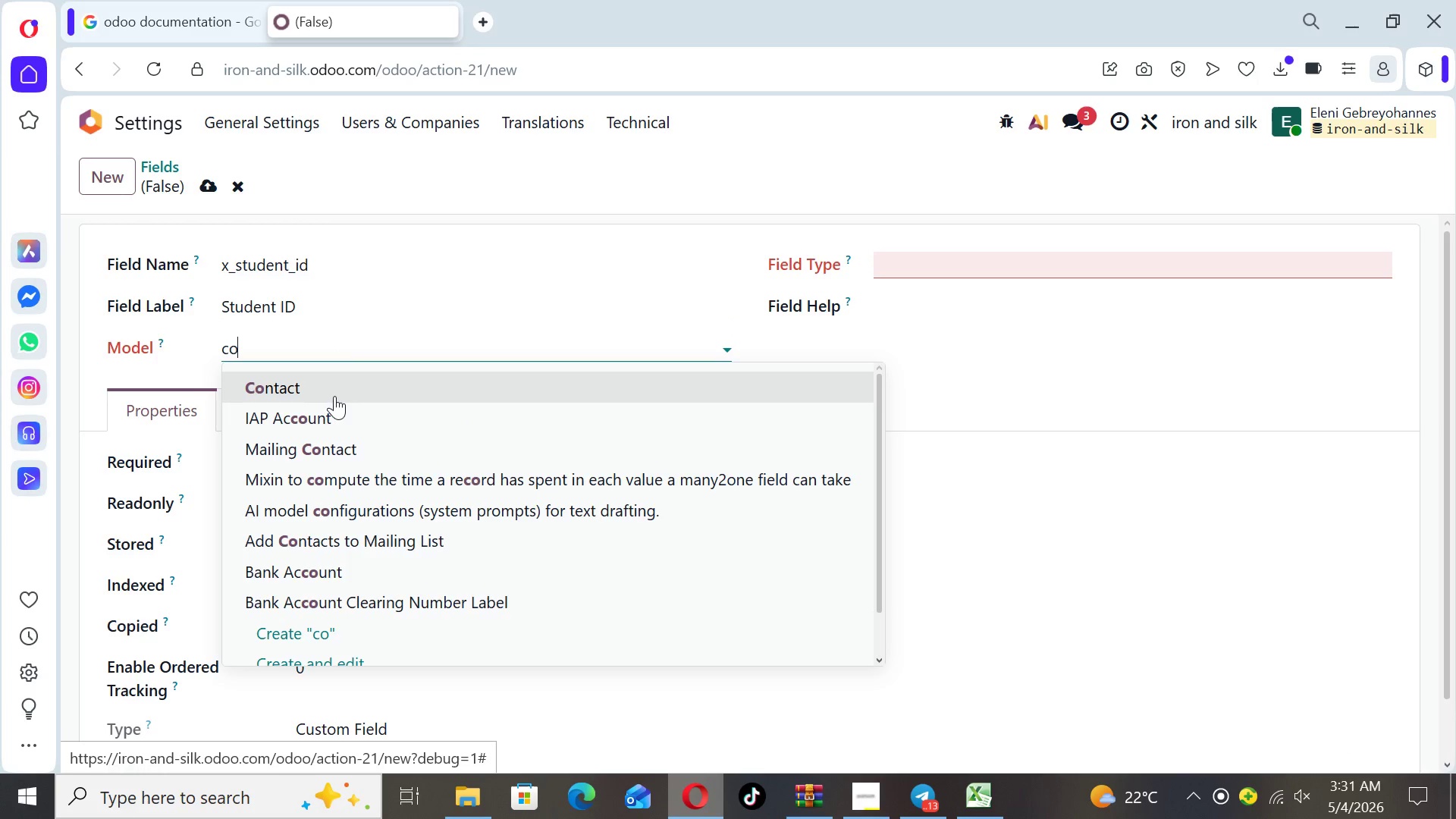 
left_click([334, 397])
 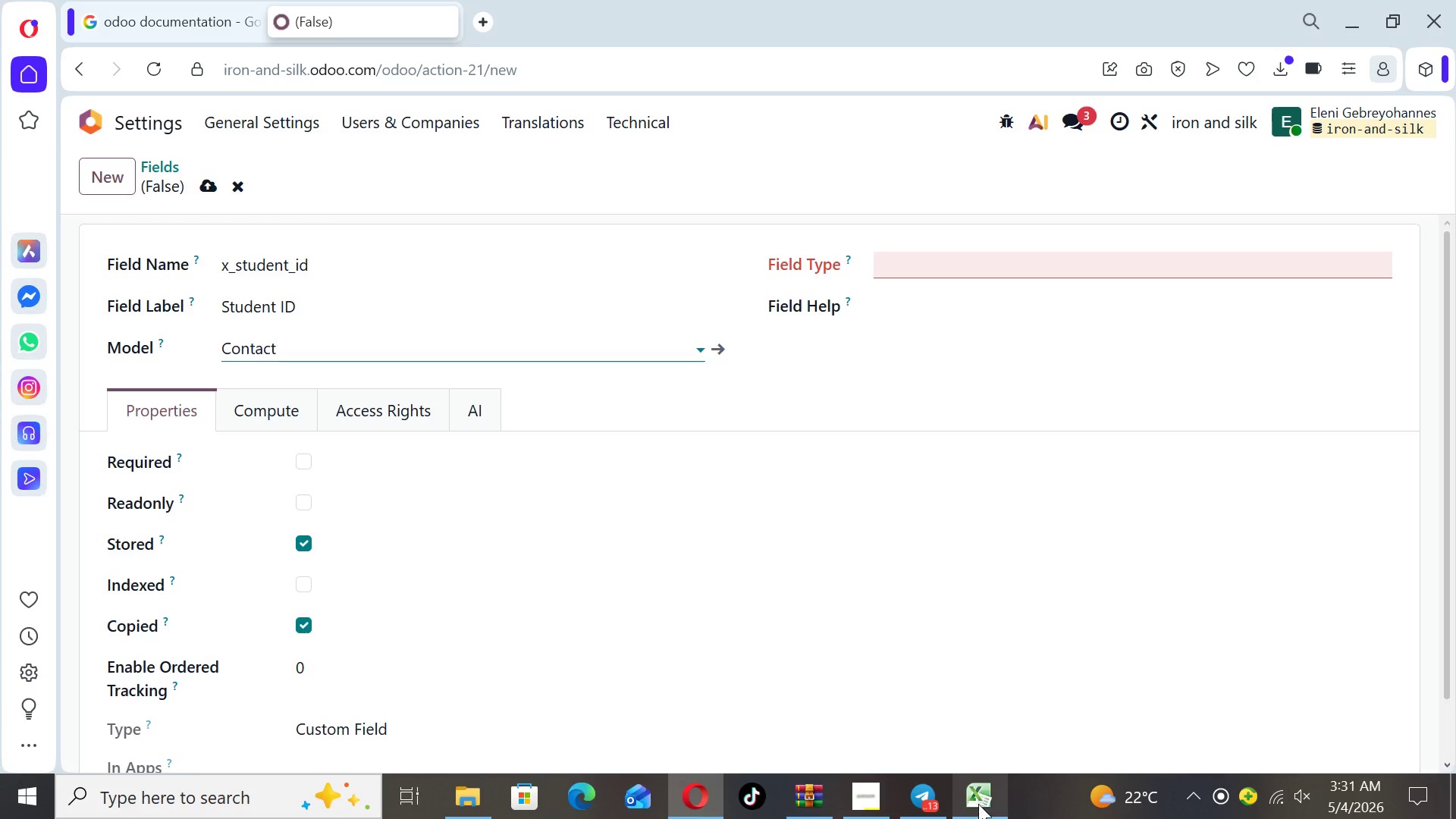 
left_click([978, 806])
 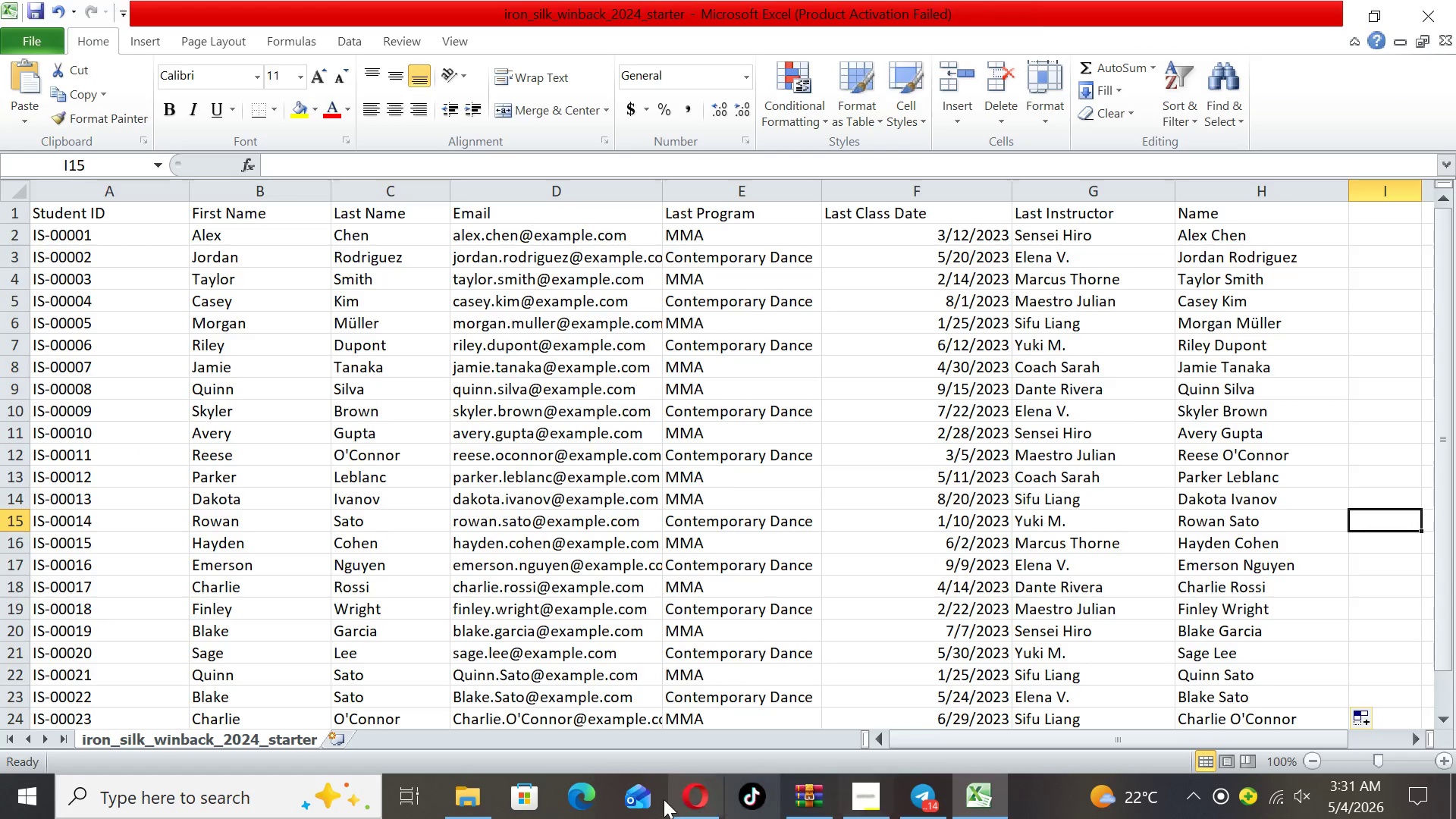 
left_click([692, 795])
 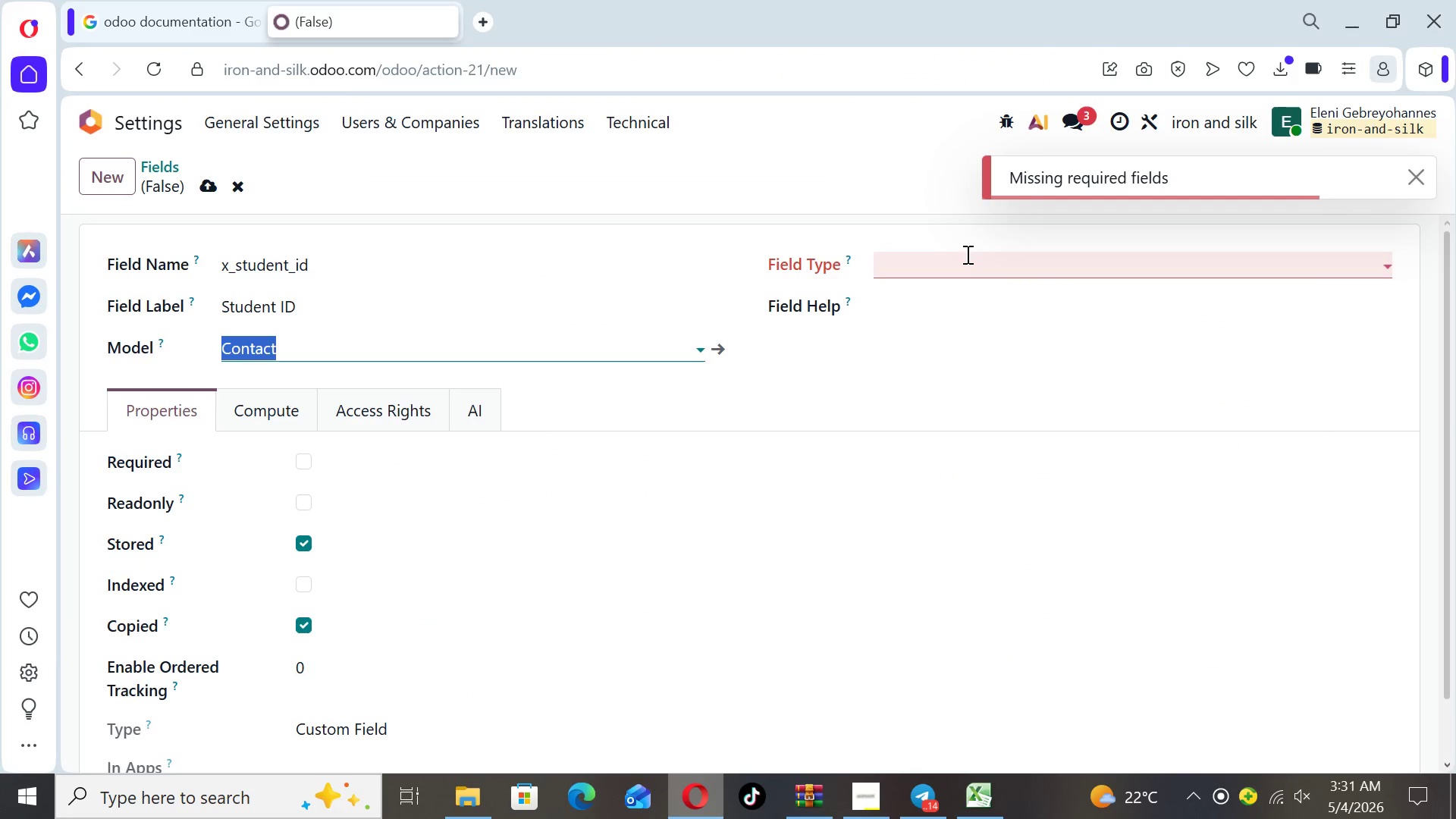 
left_click([966, 255])
 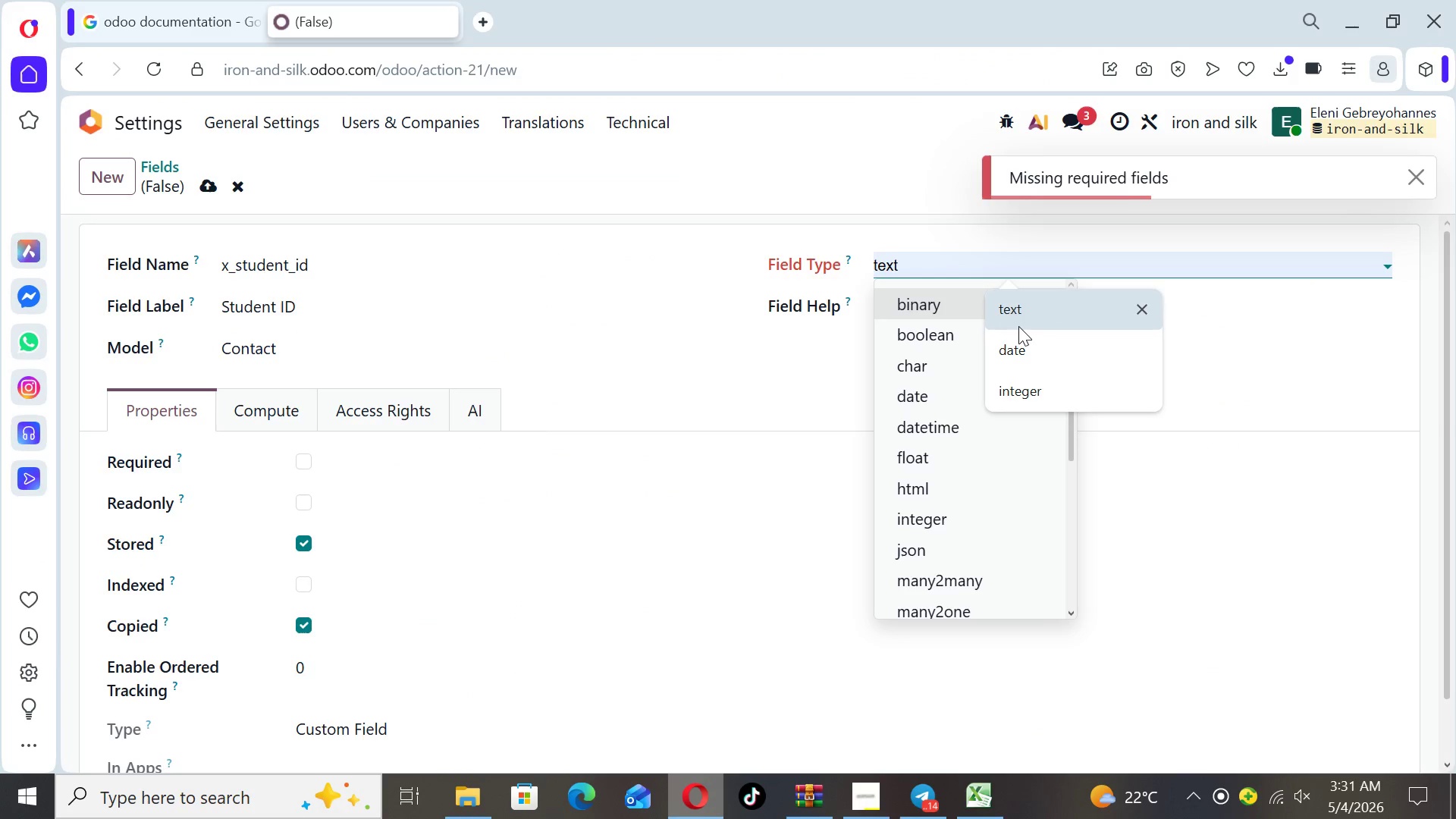 
left_click([1018, 325])
 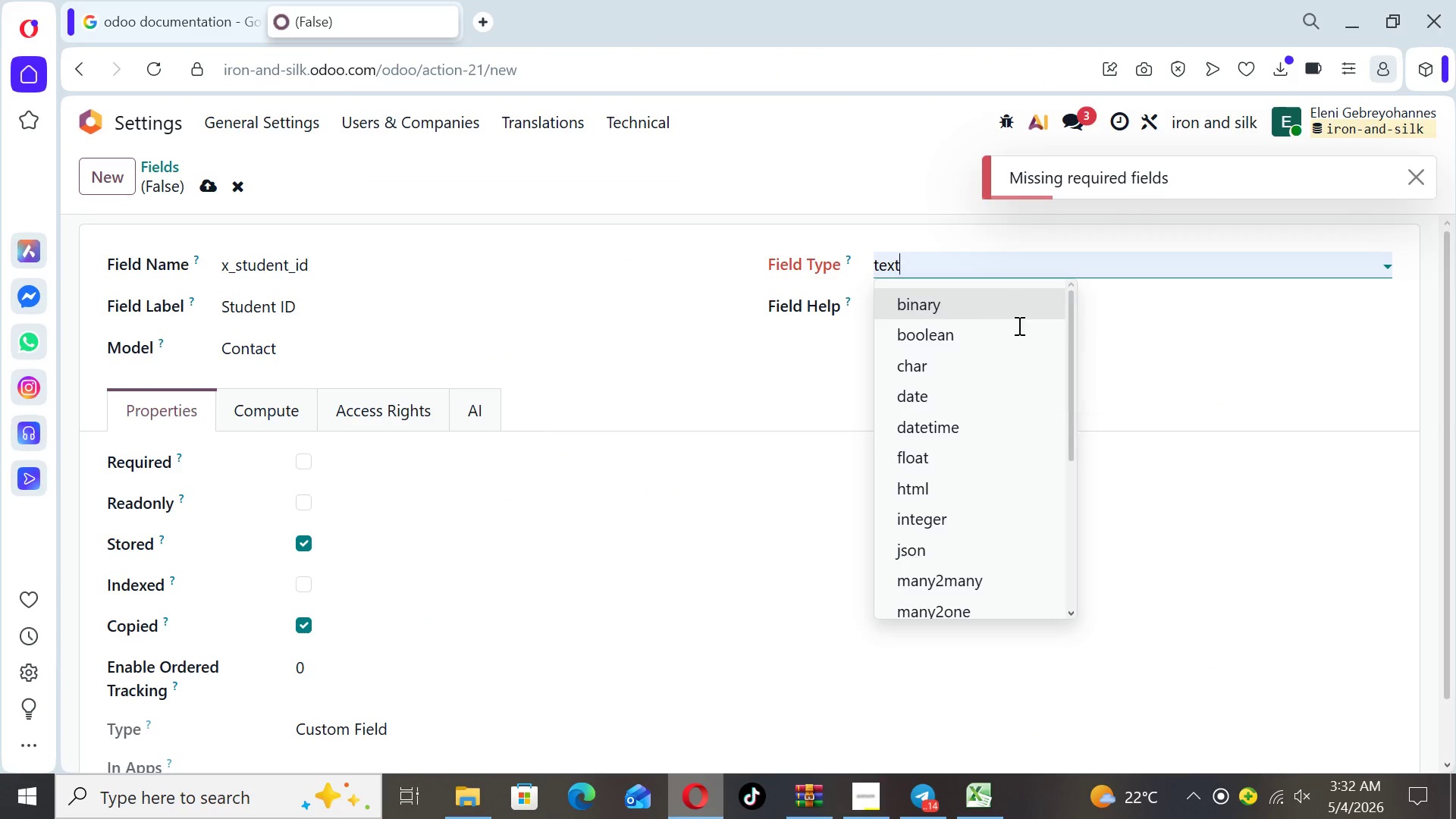 
left_click([1018, 325])
 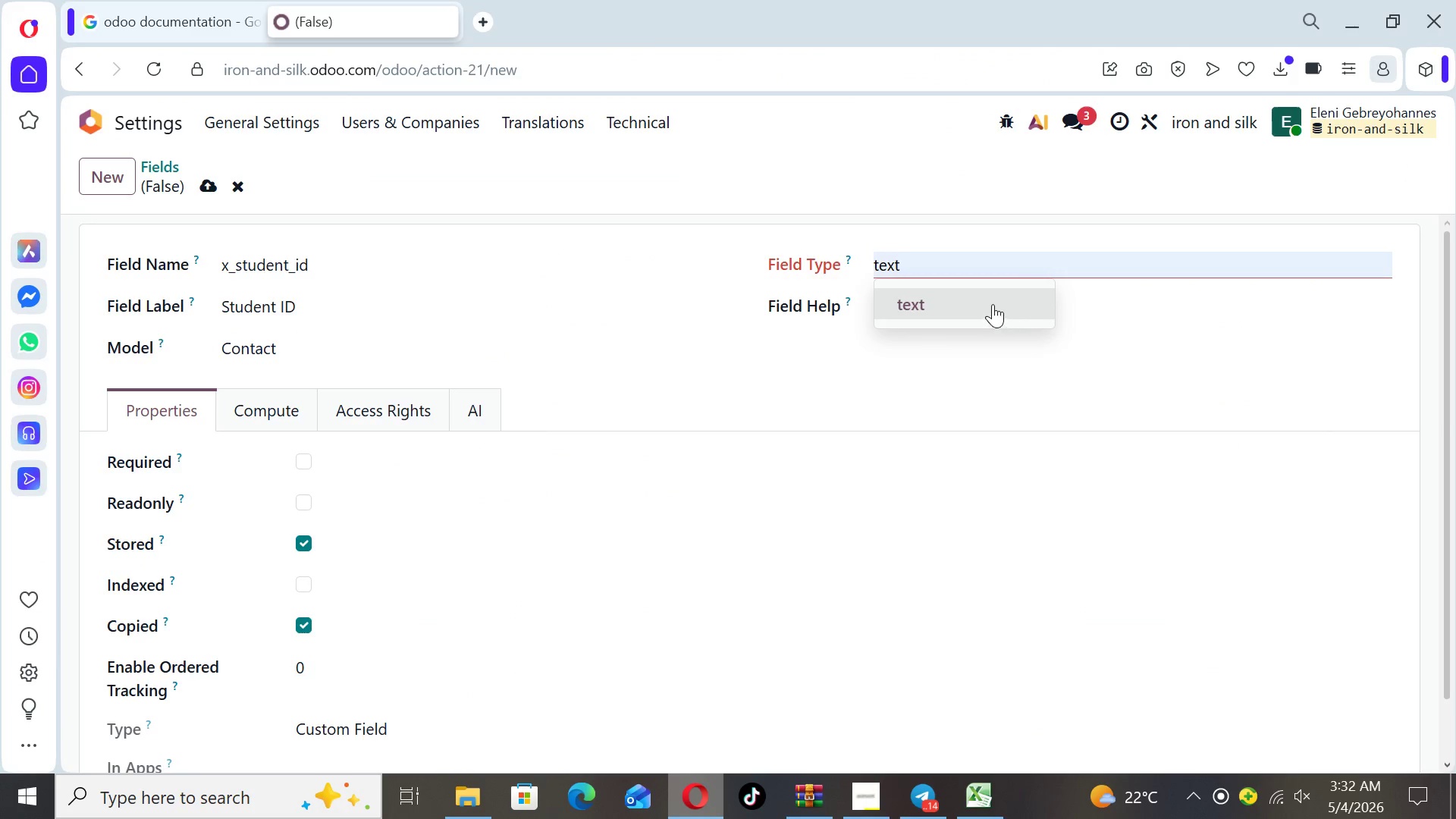 
left_click([992, 303])
 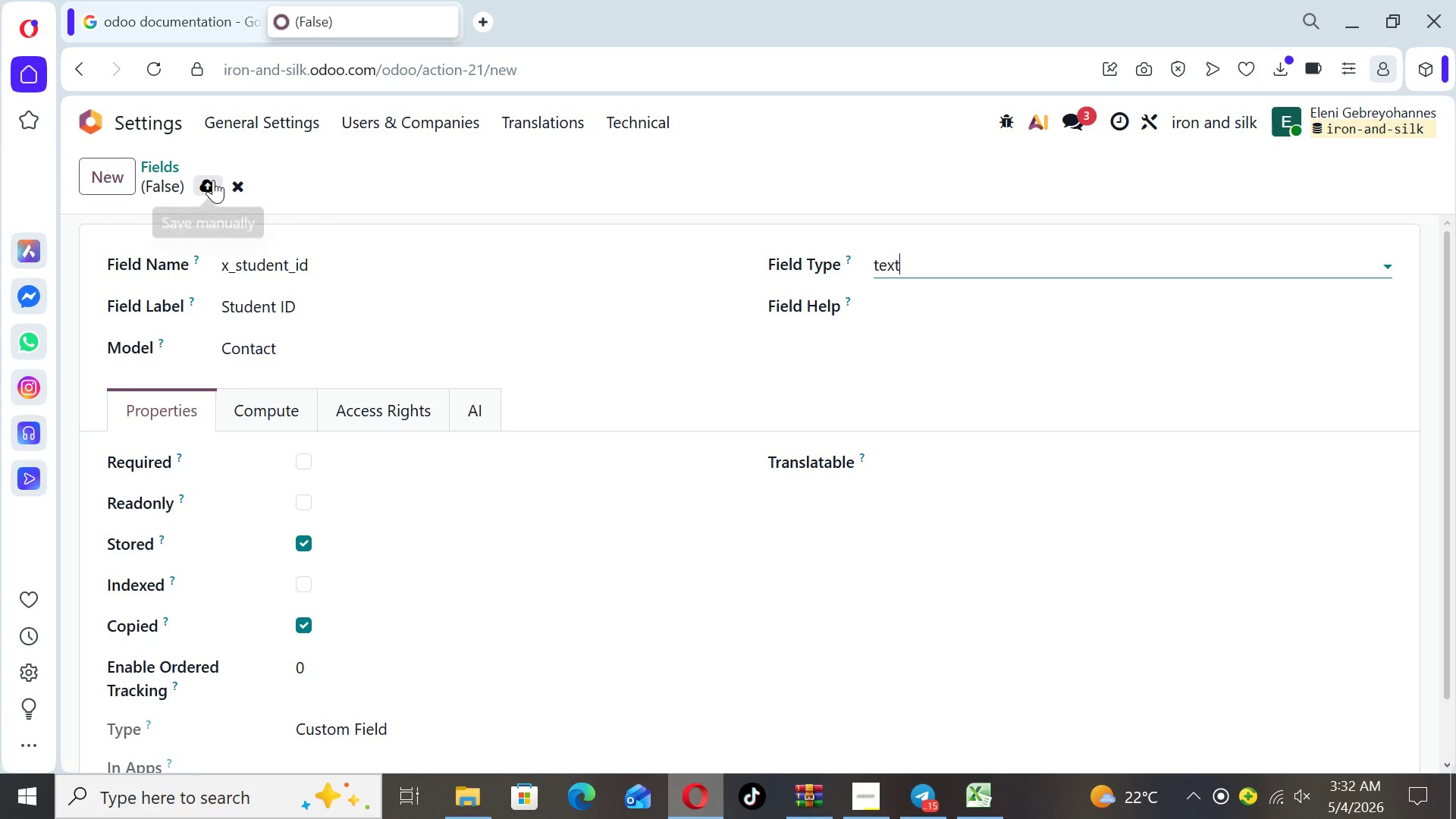 
left_click([213, 180])
 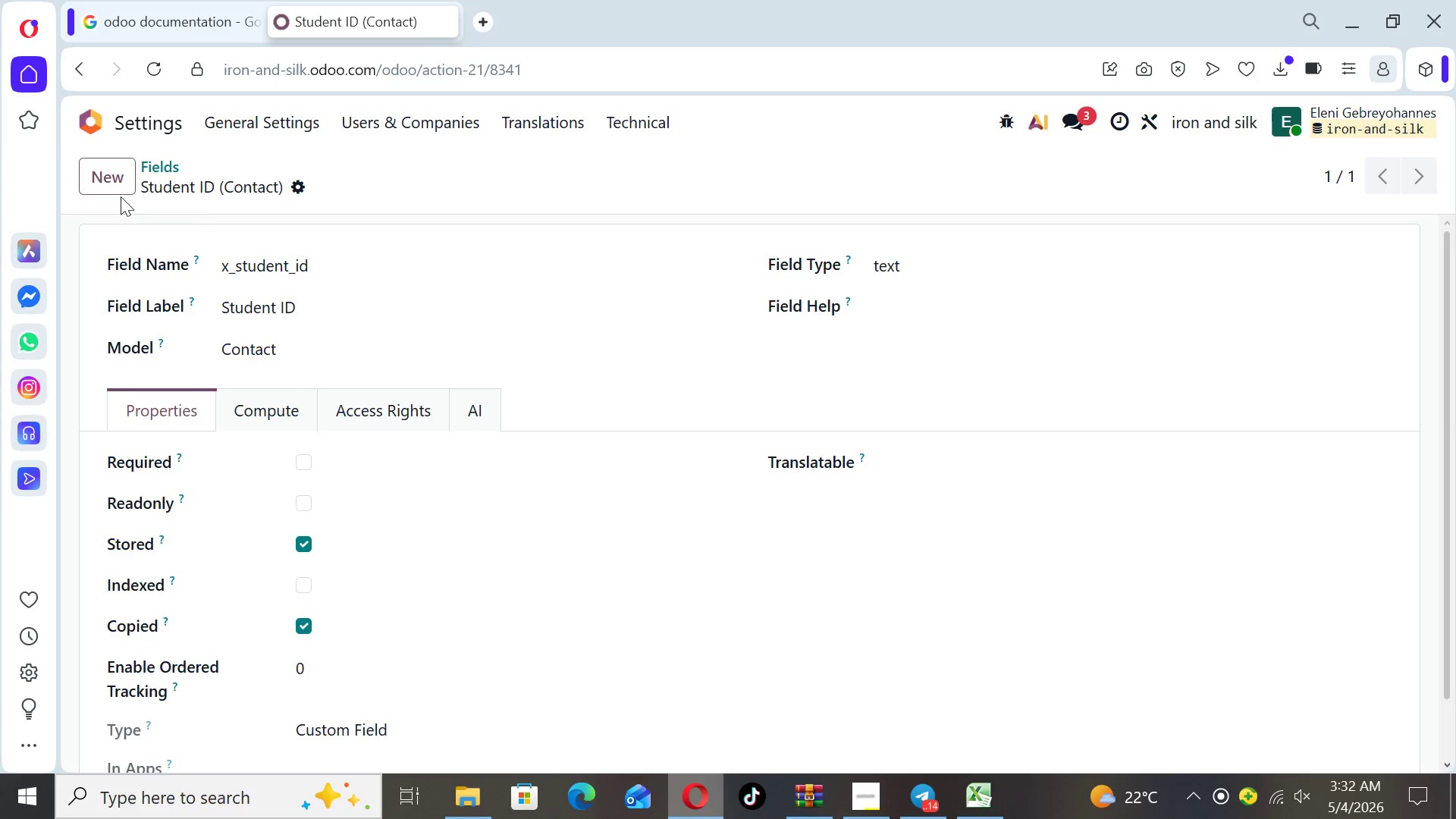 
left_click([97, 170])
 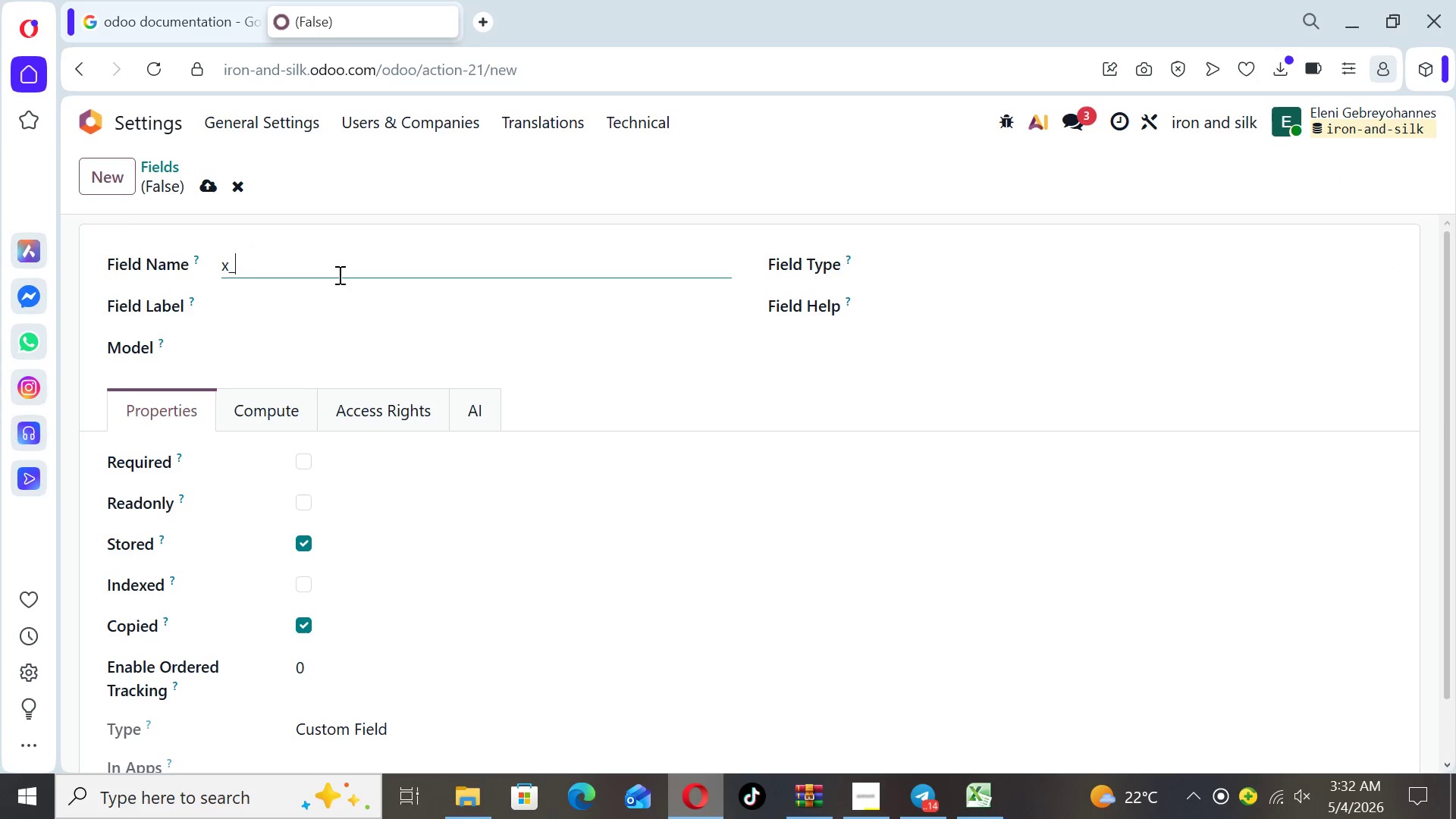 
type(last_program)
 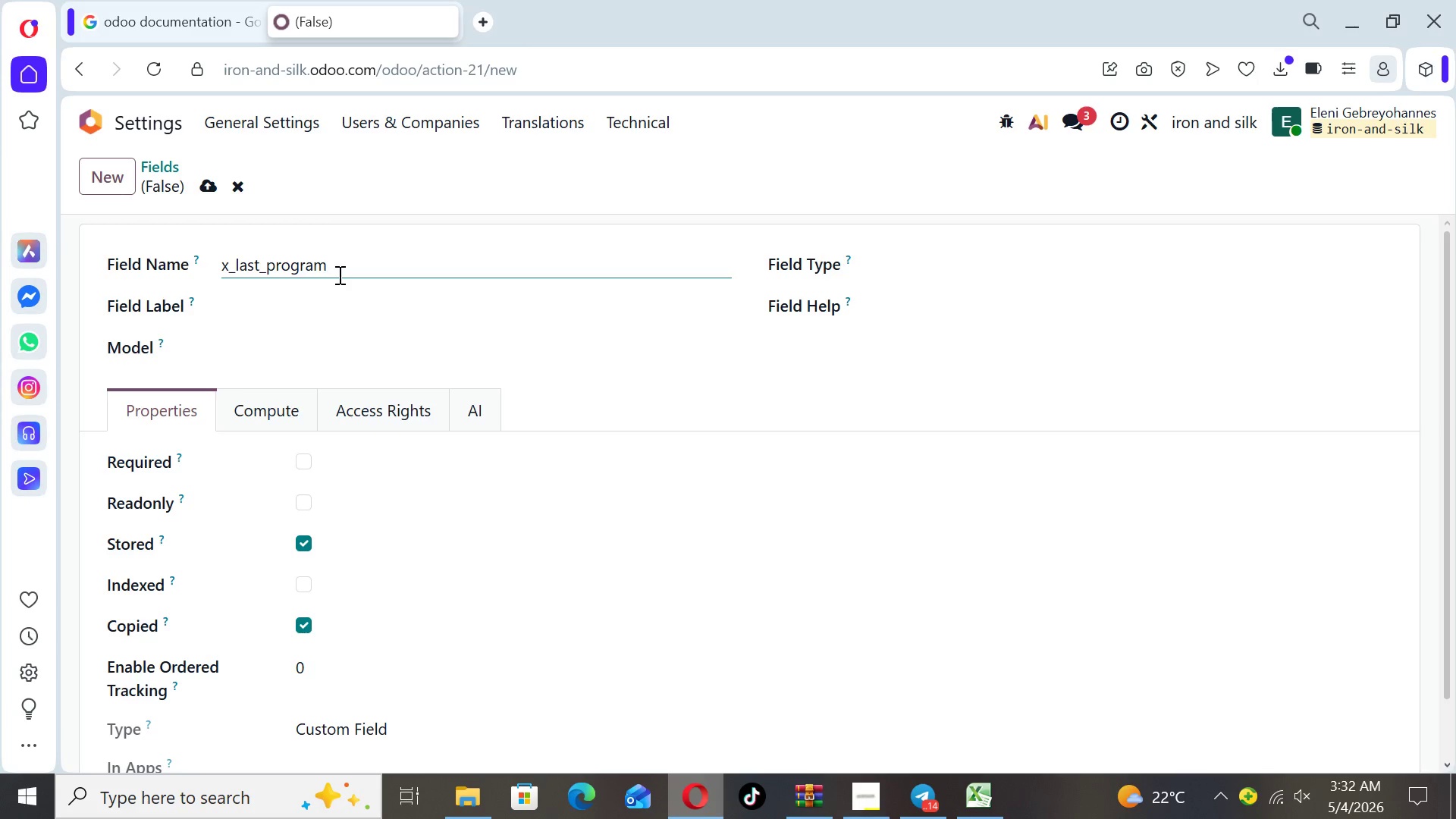 
left_click([275, 300])
 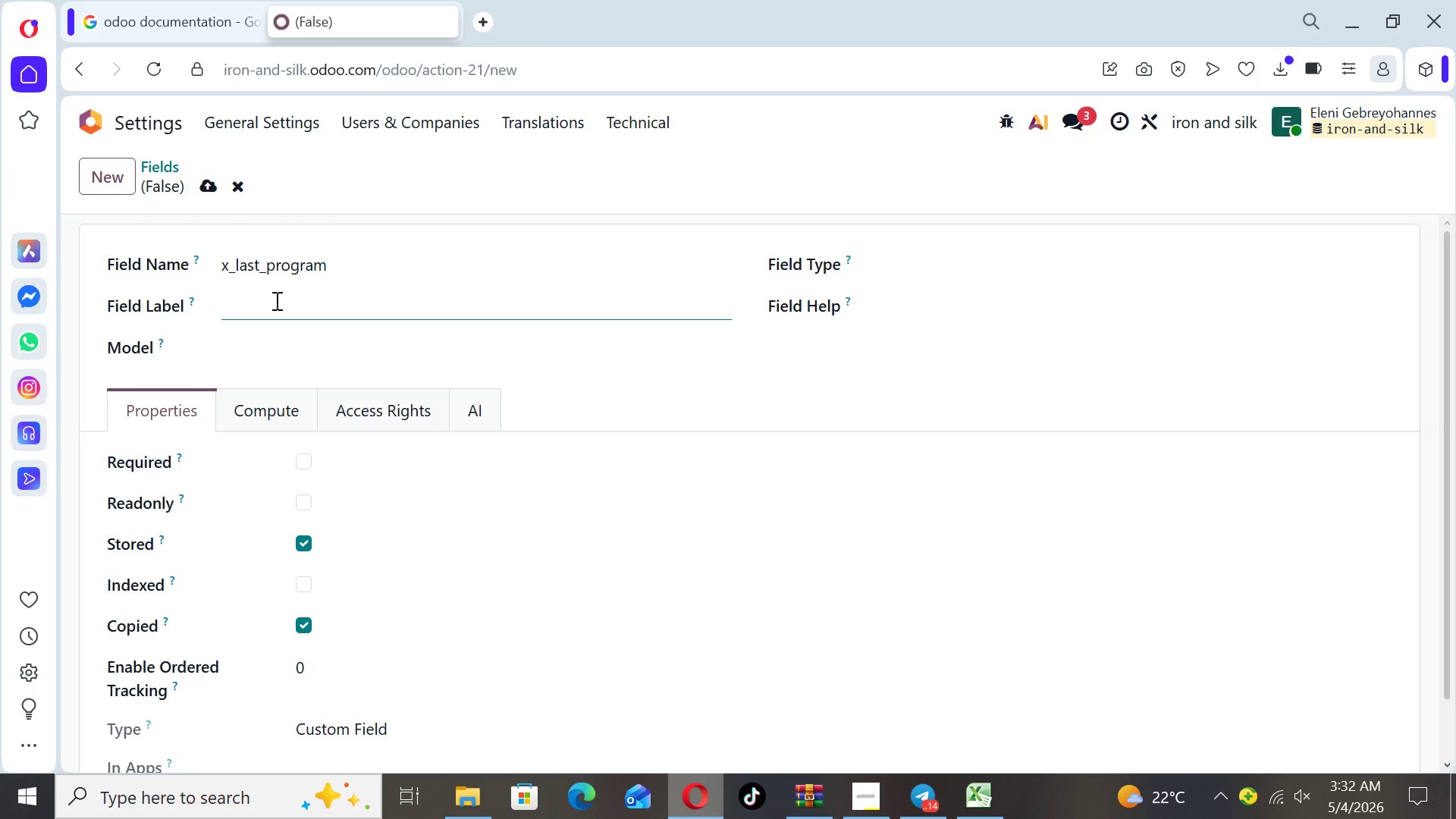 
type(Last Program)
 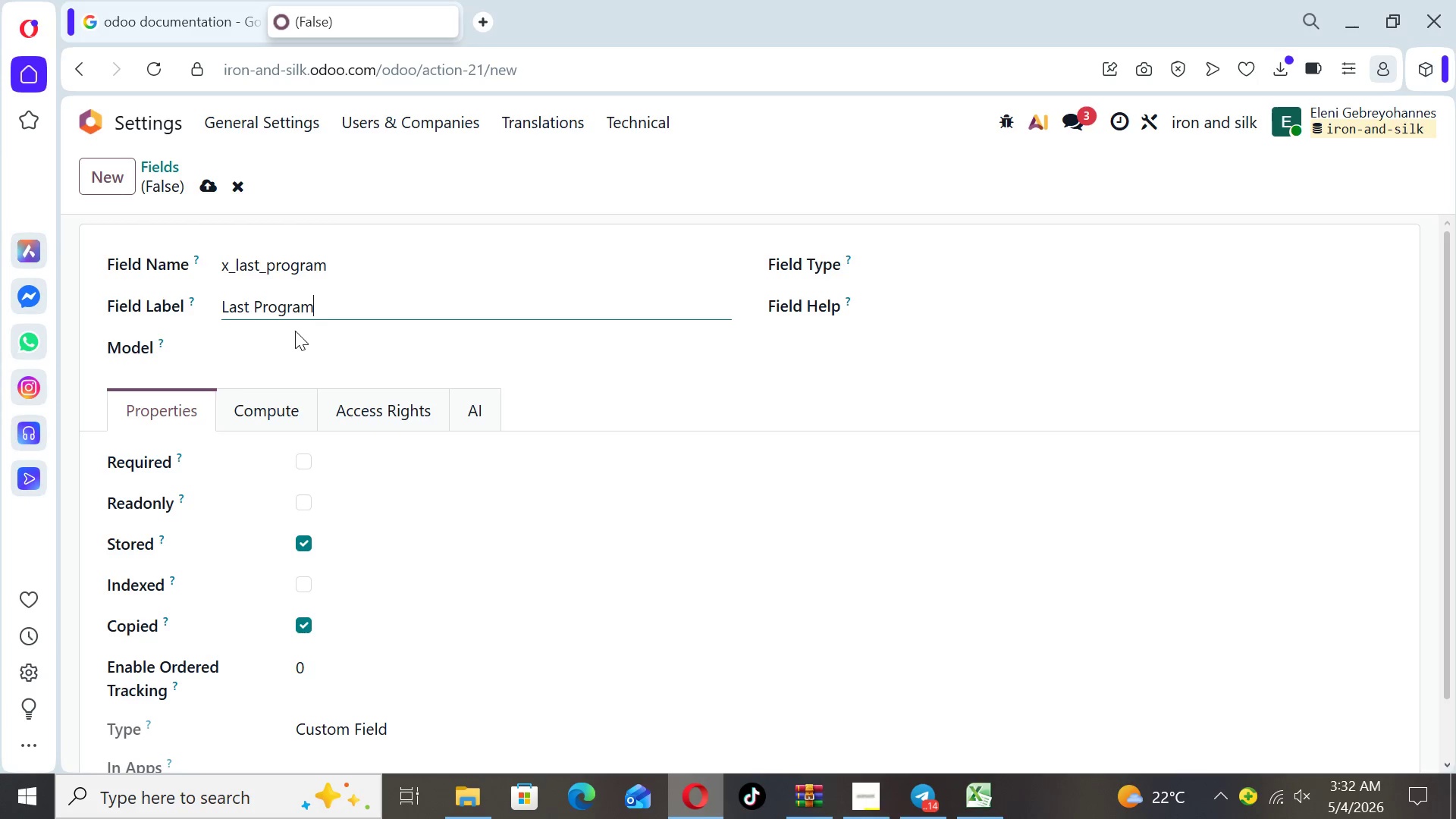 
left_click([299, 340])
 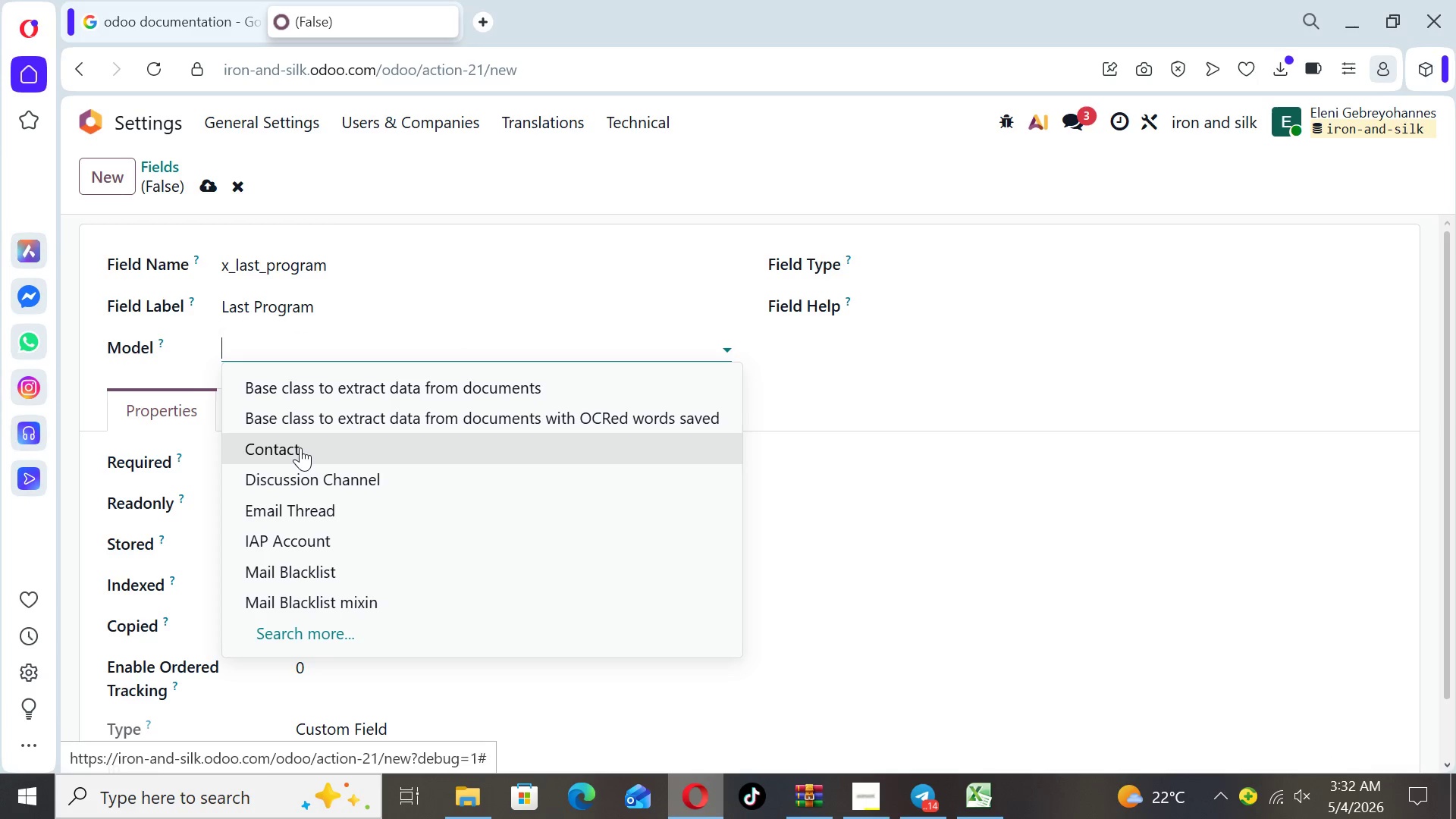 
left_click([300, 452])
 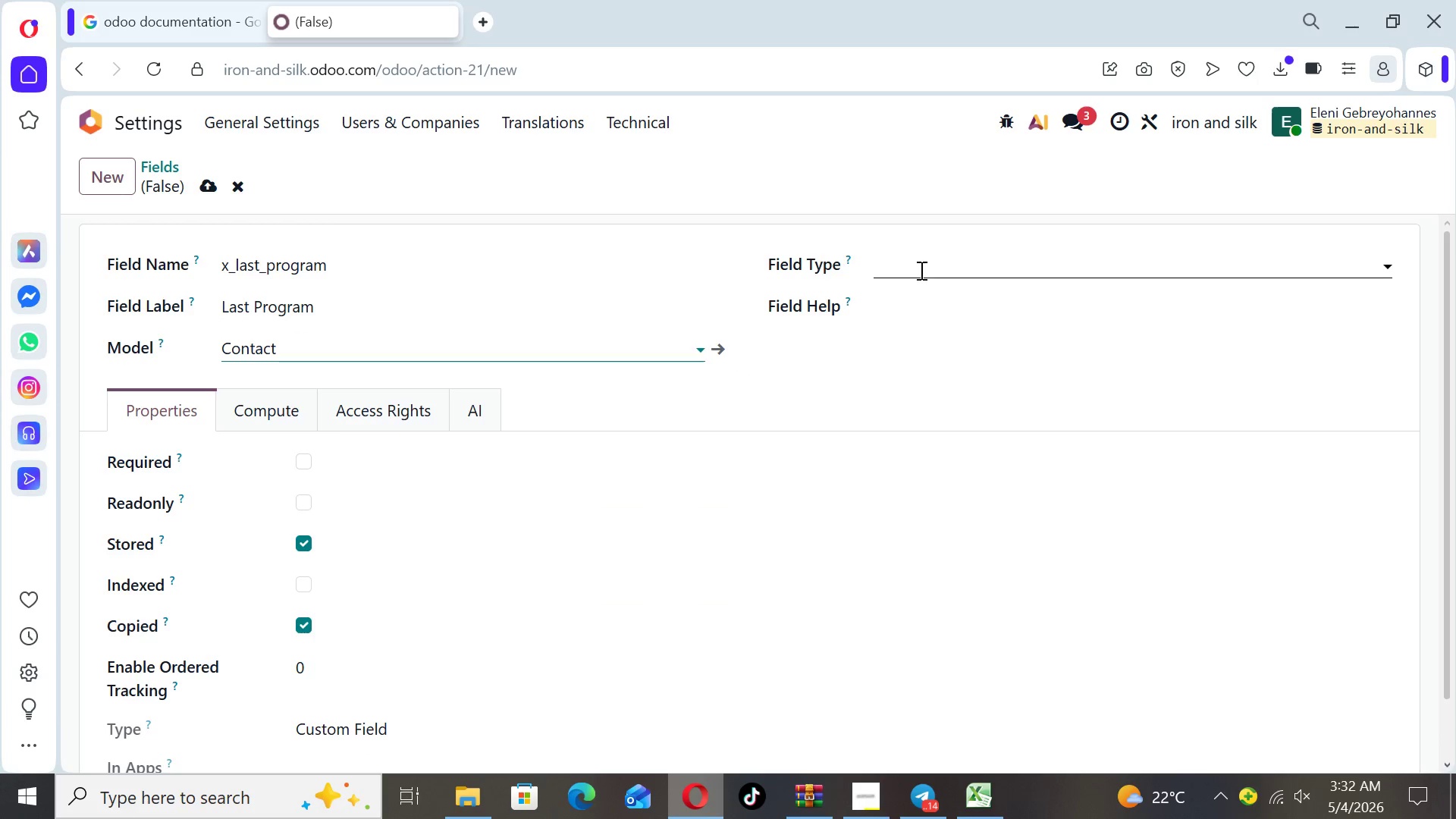 
left_click([905, 261])
 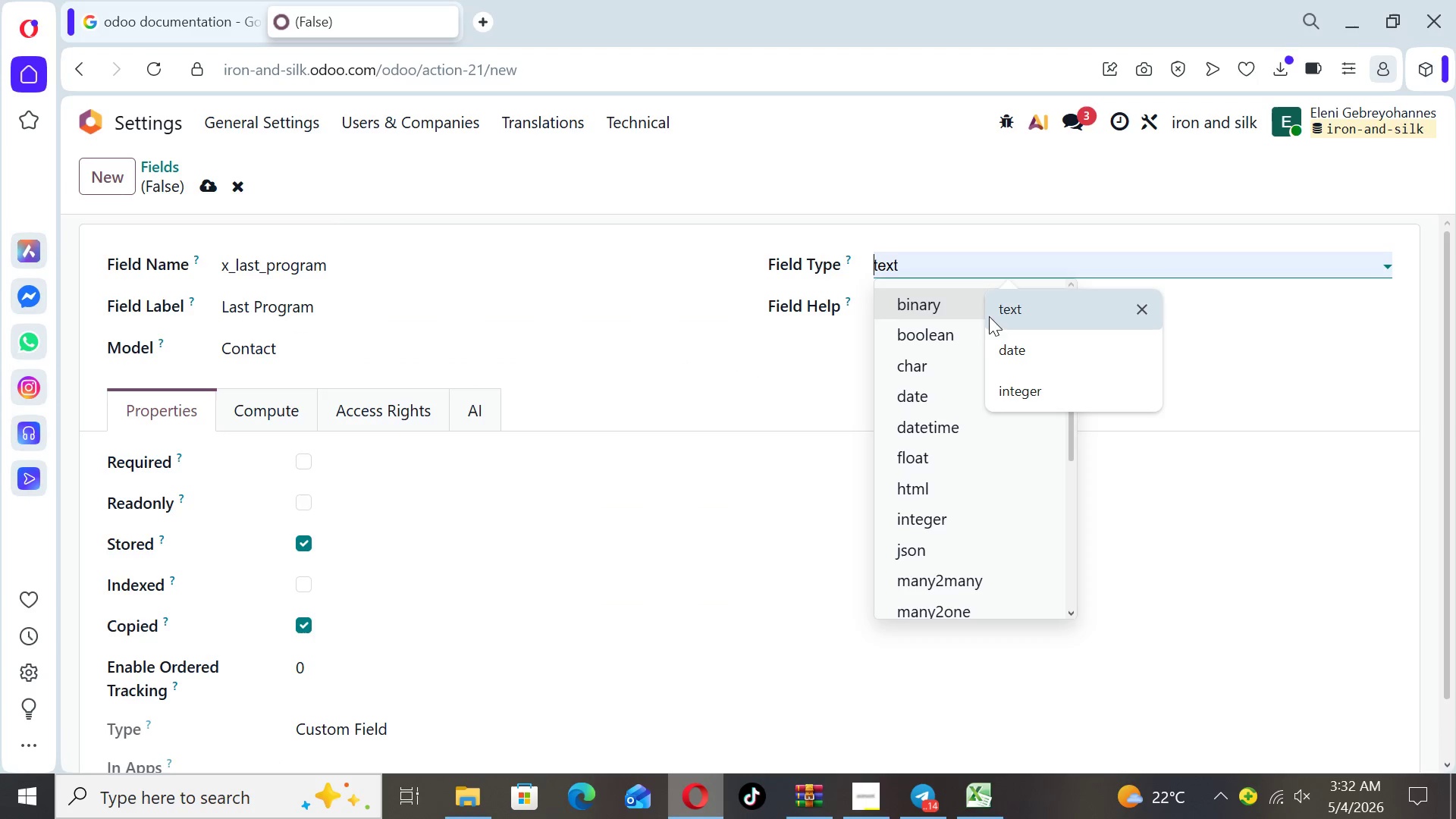 
left_click([1012, 311])
 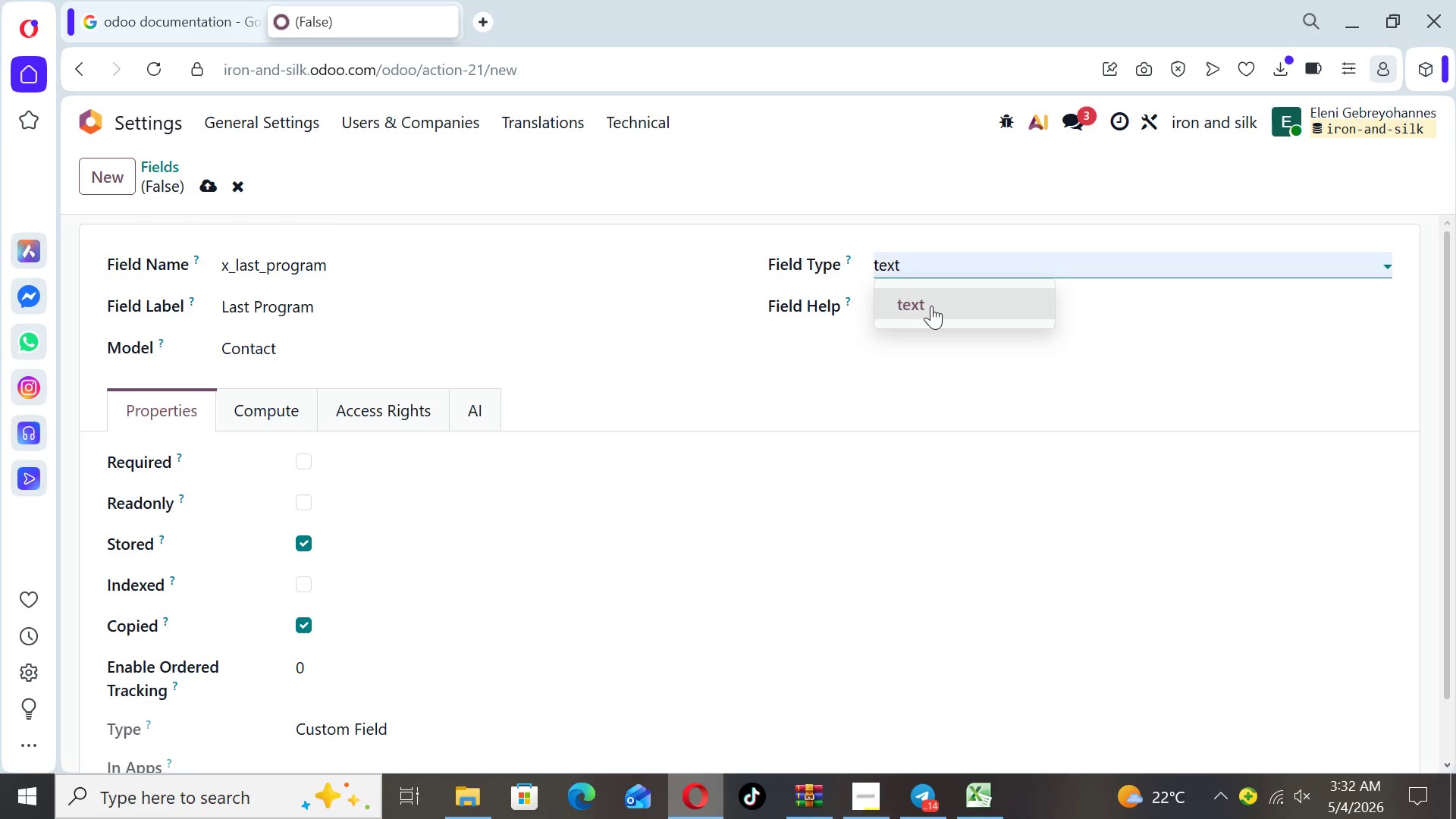 
left_click([921, 306])
 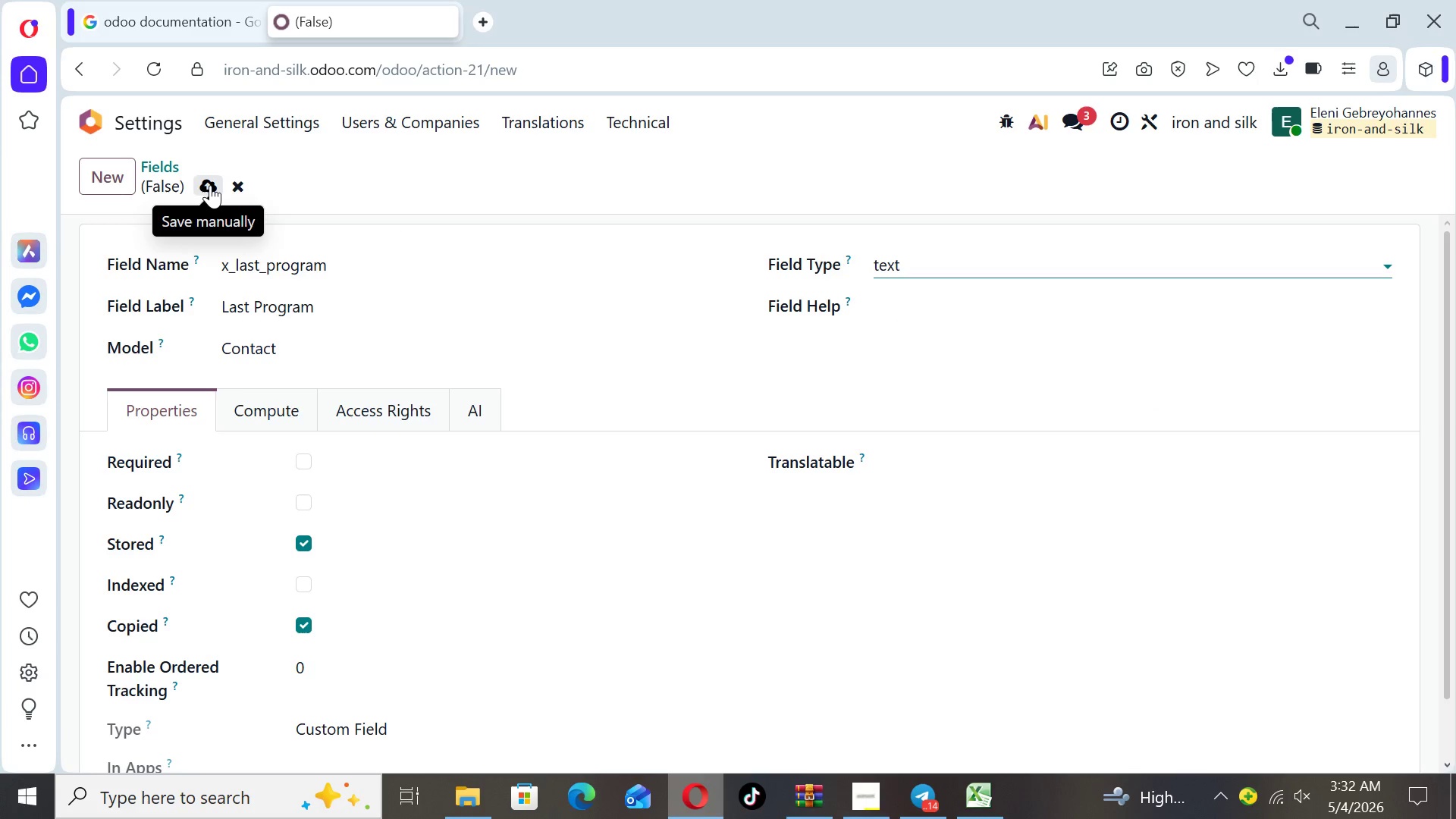 
wait(5.64)
 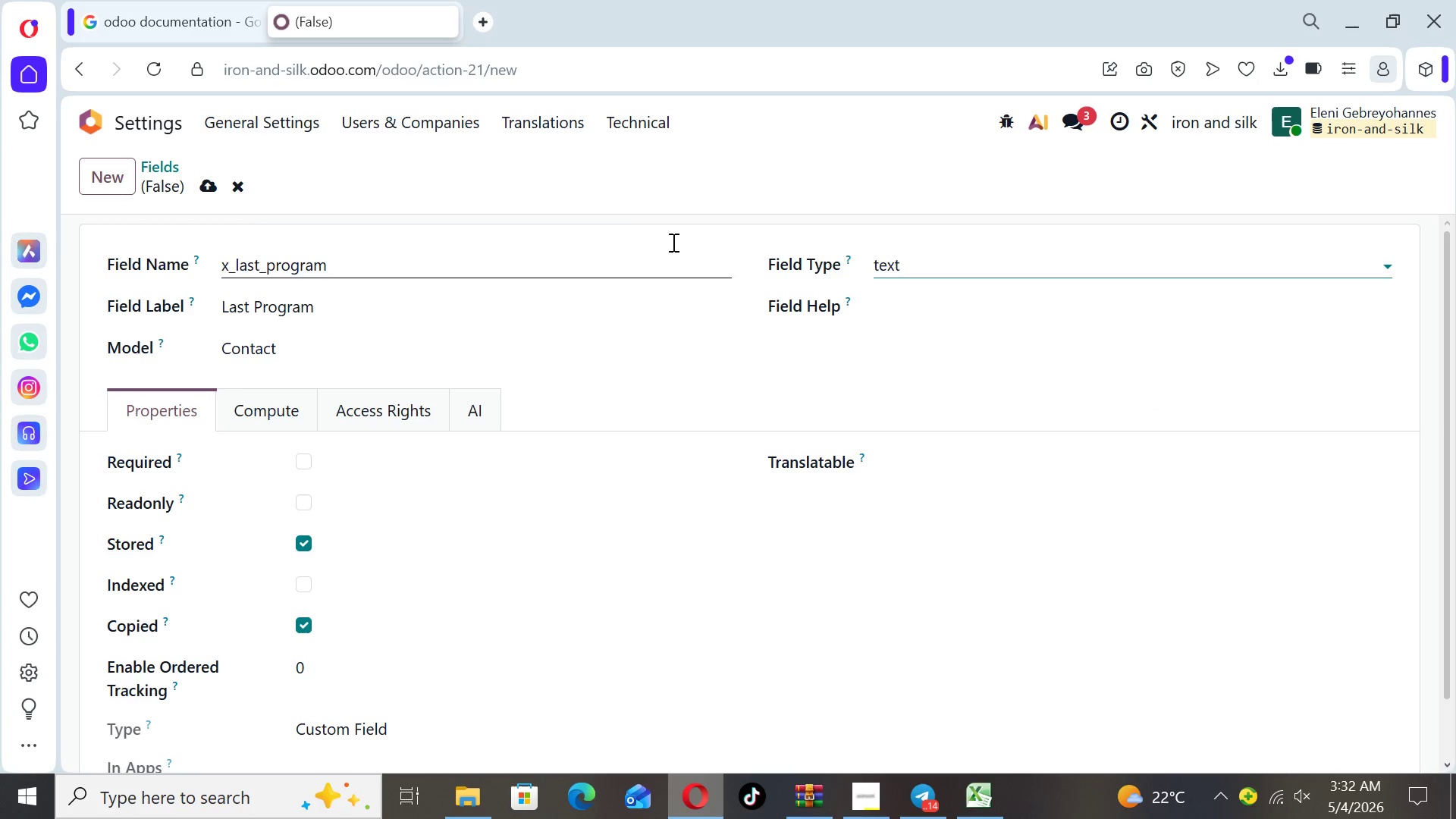 
left_click([210, 185])
 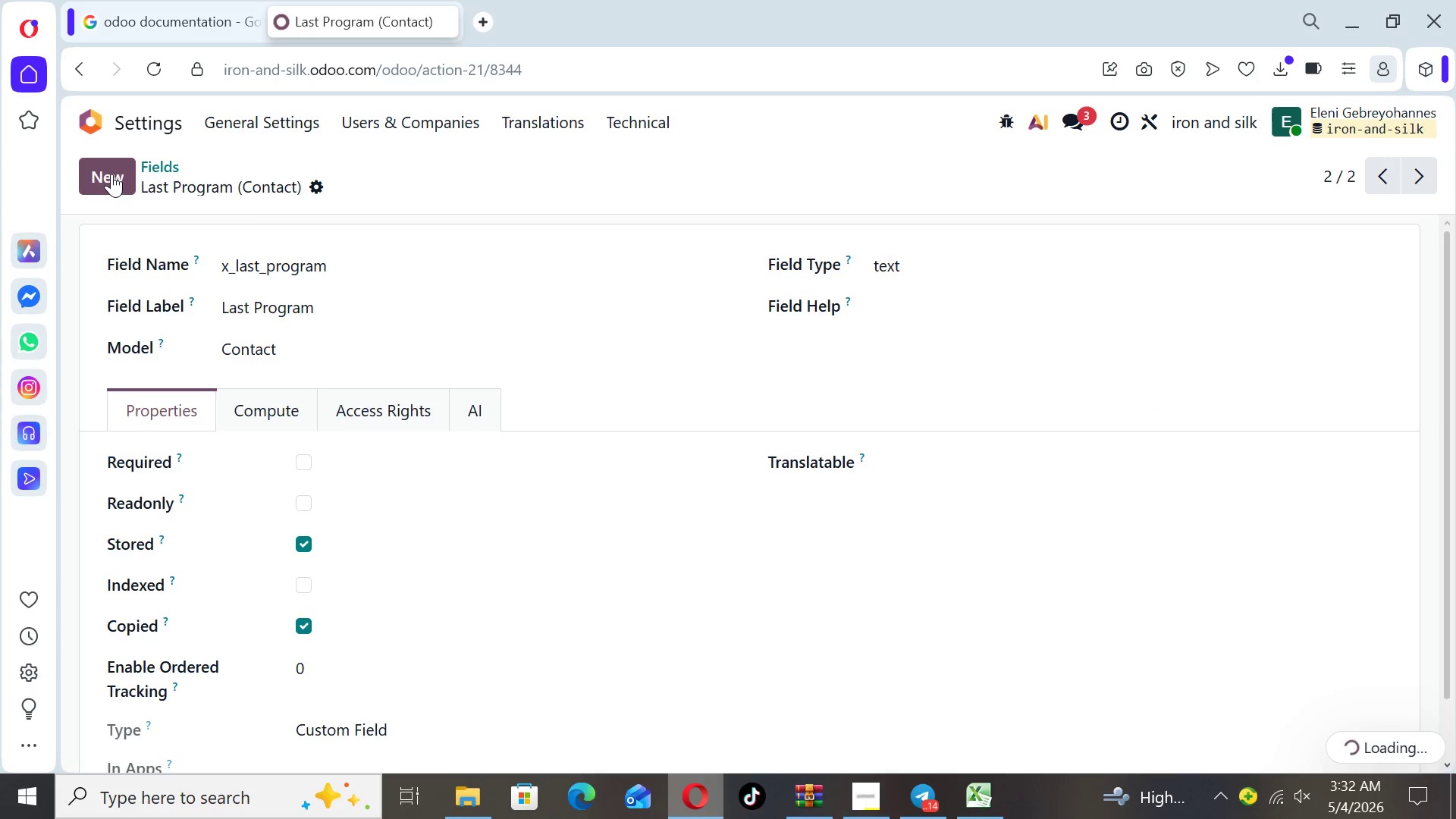 
left_click([111, 174])
 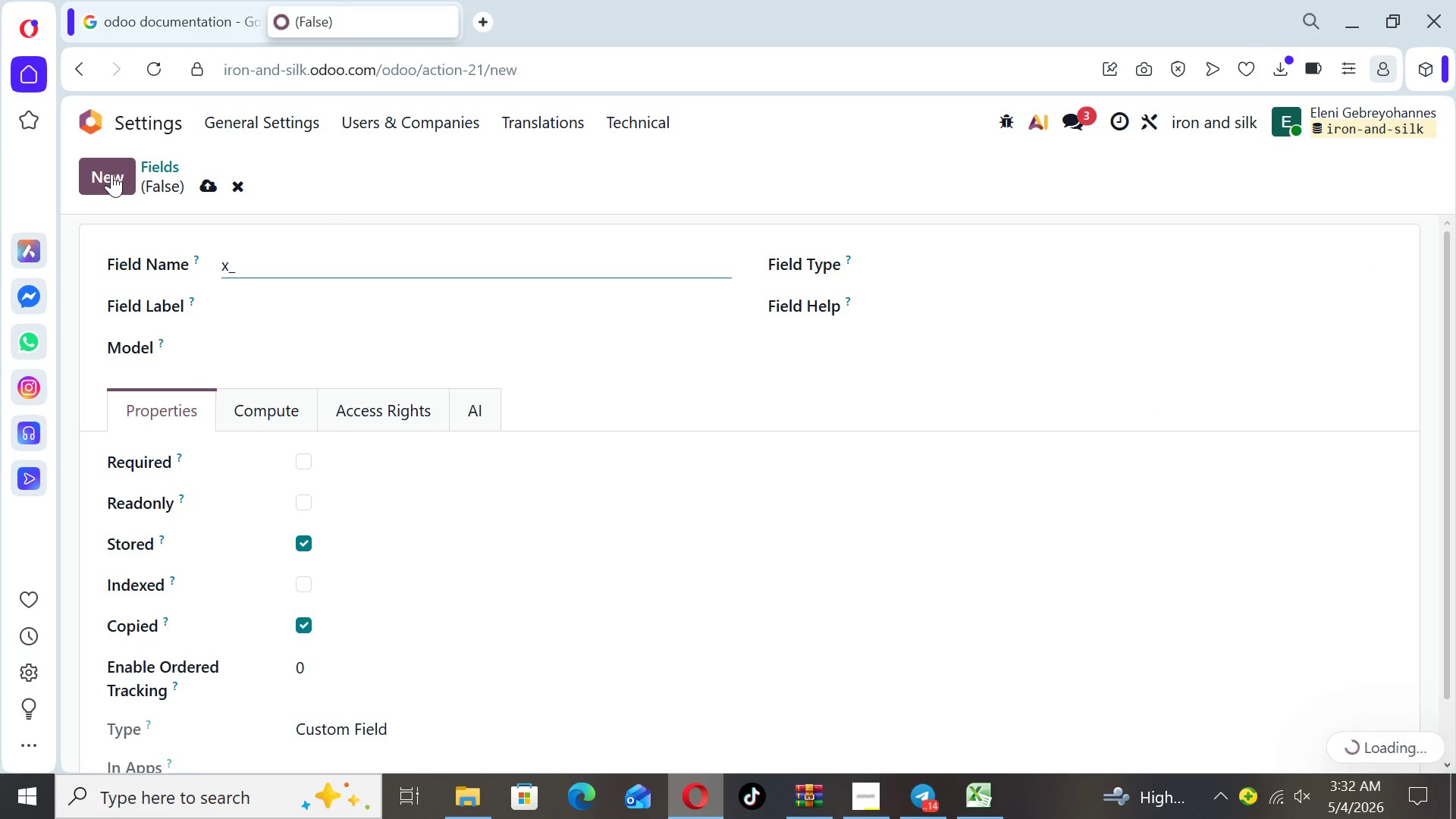 
type(last_class_date)
 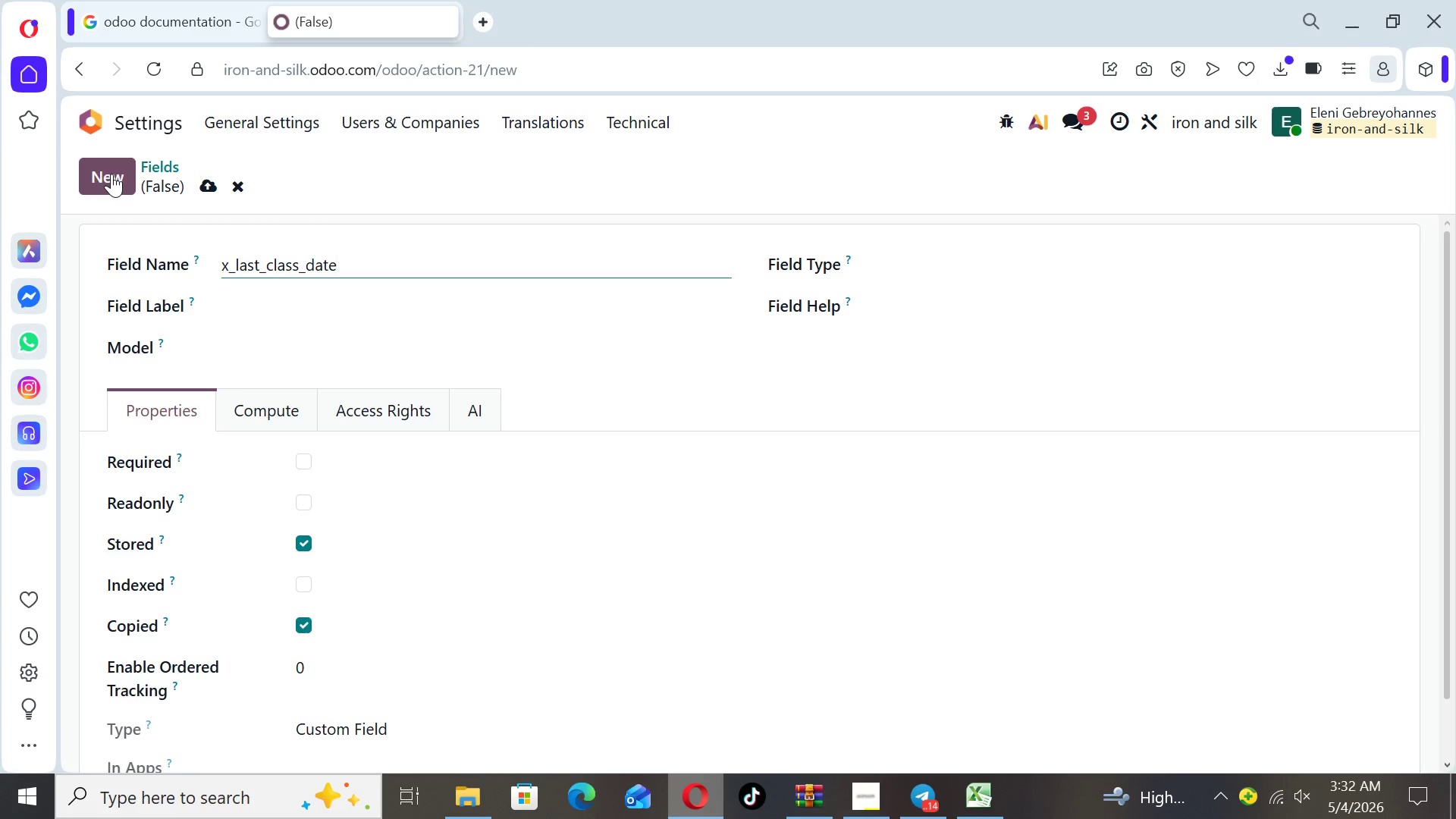 
left_click([281, 299])
 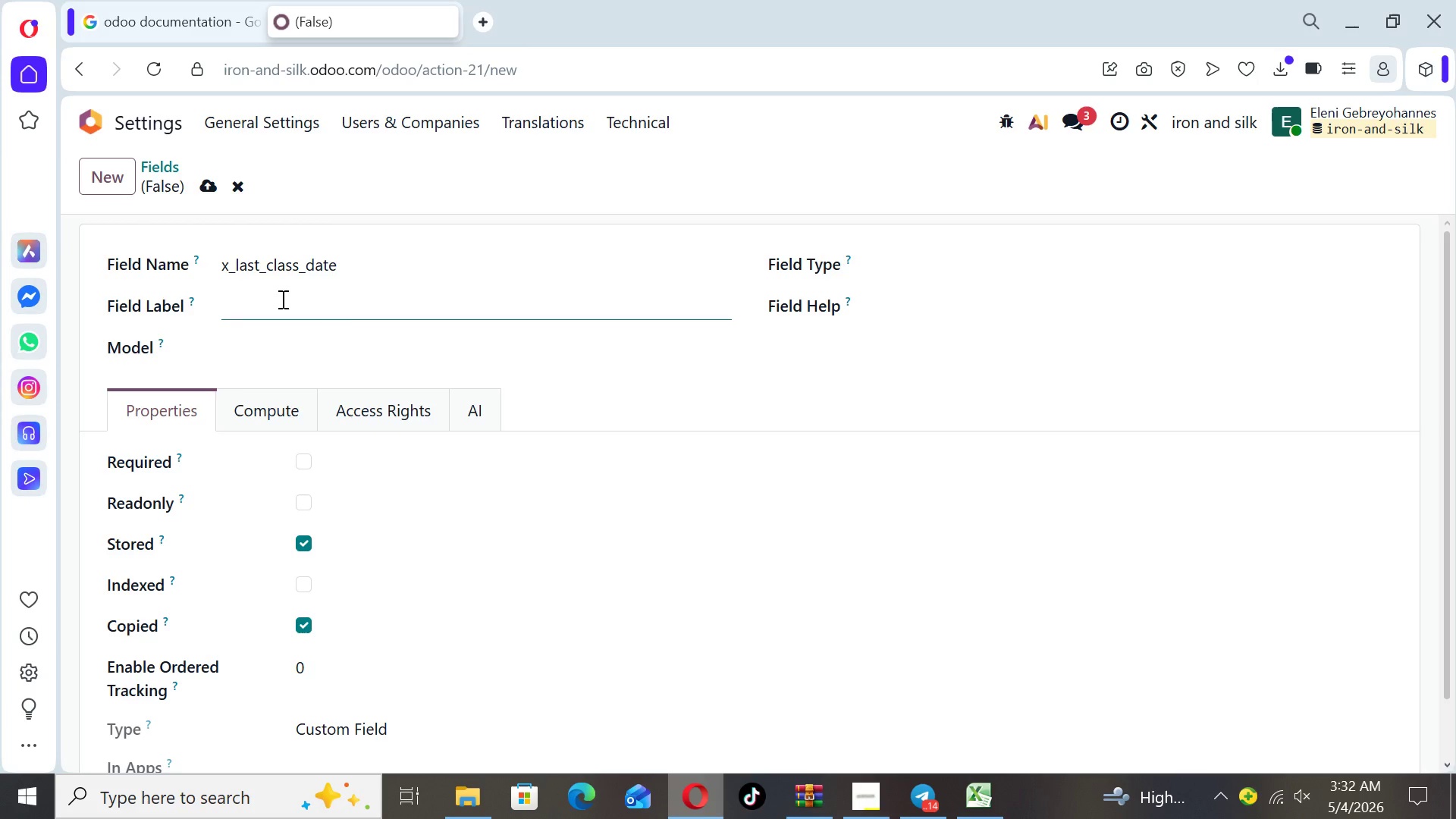 
type(Last Class Date)
 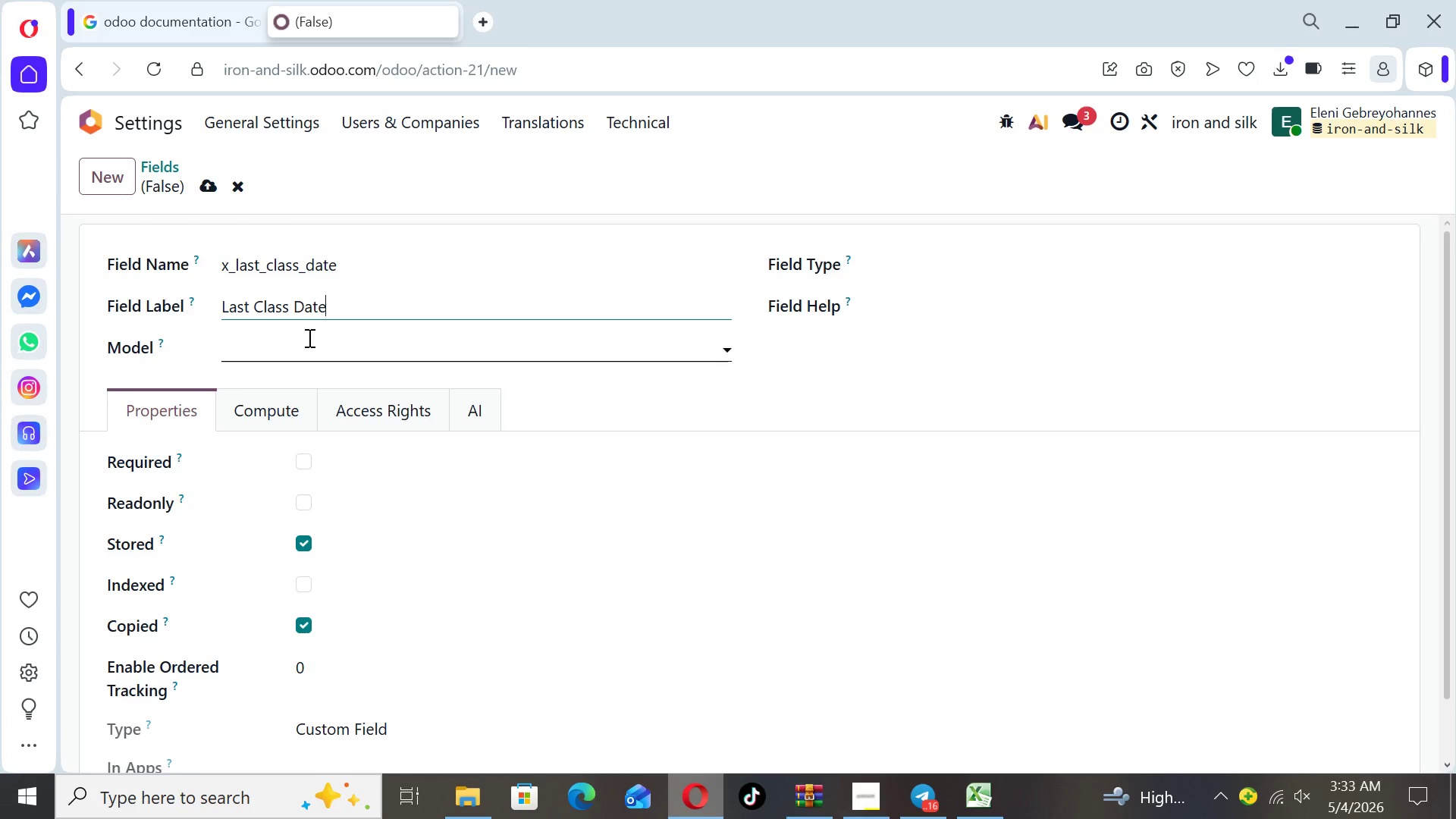 
left_click([308, 341])
 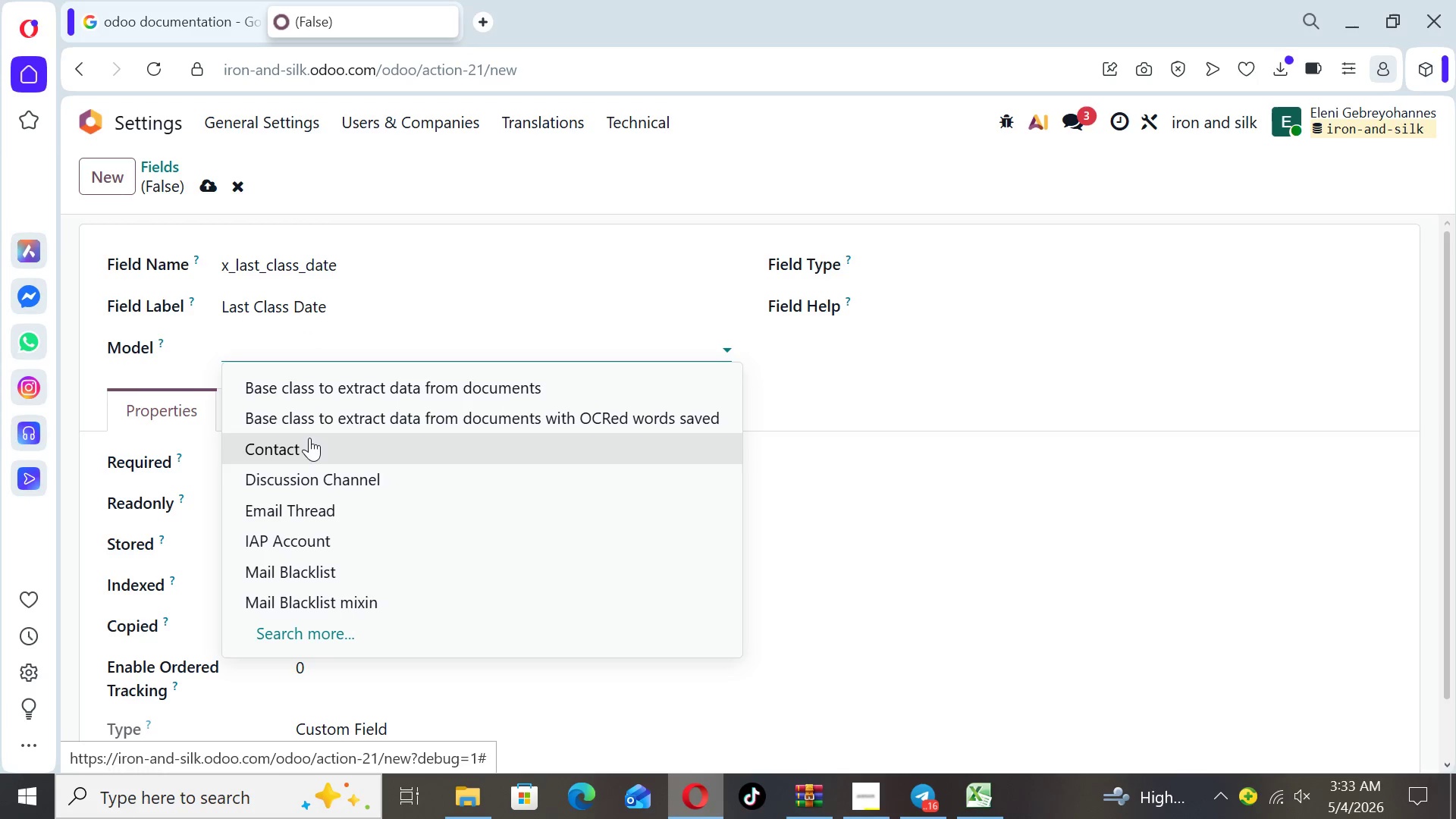 
left_click([310, 447])
 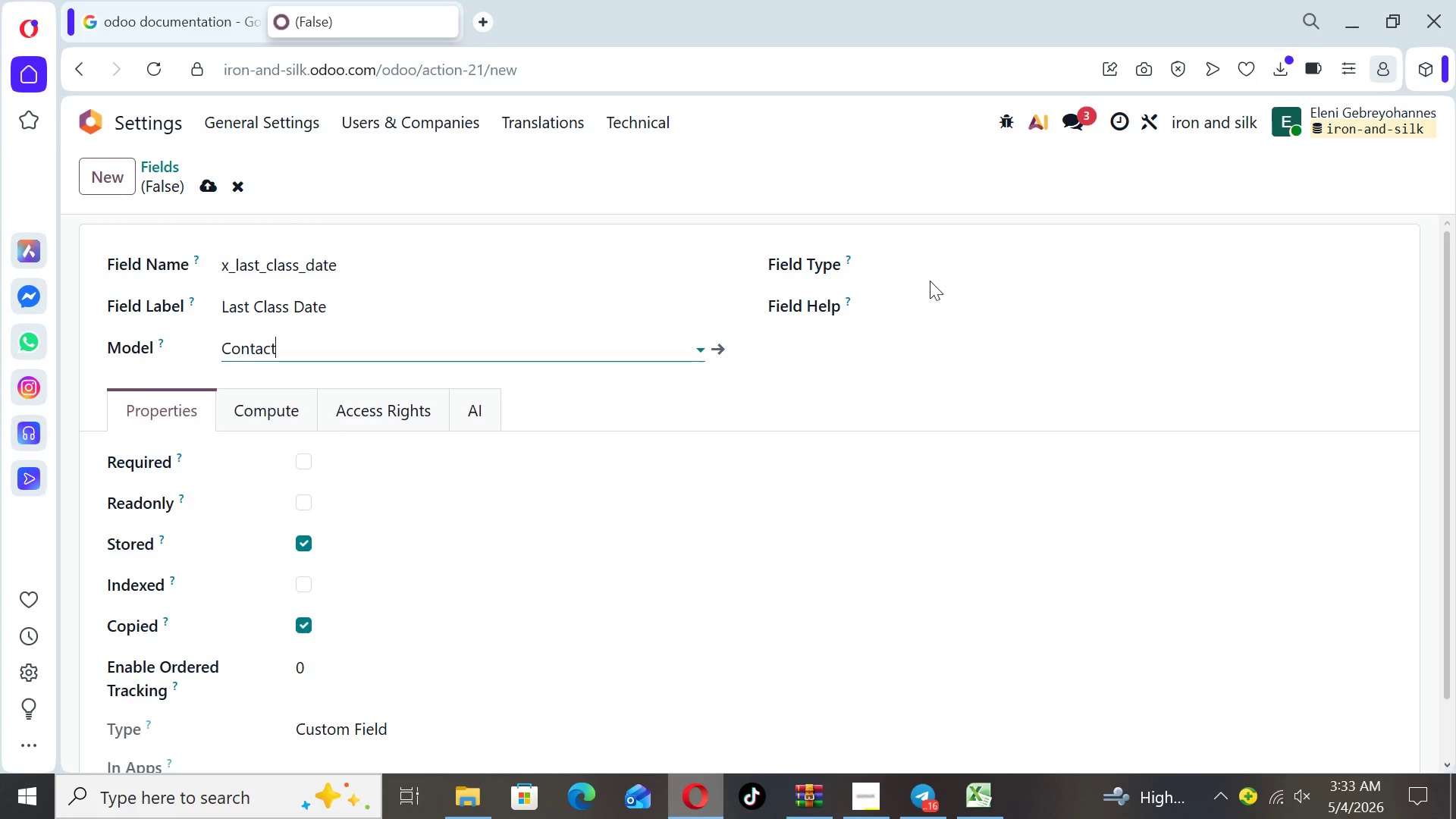 
left_click([922, 259])
 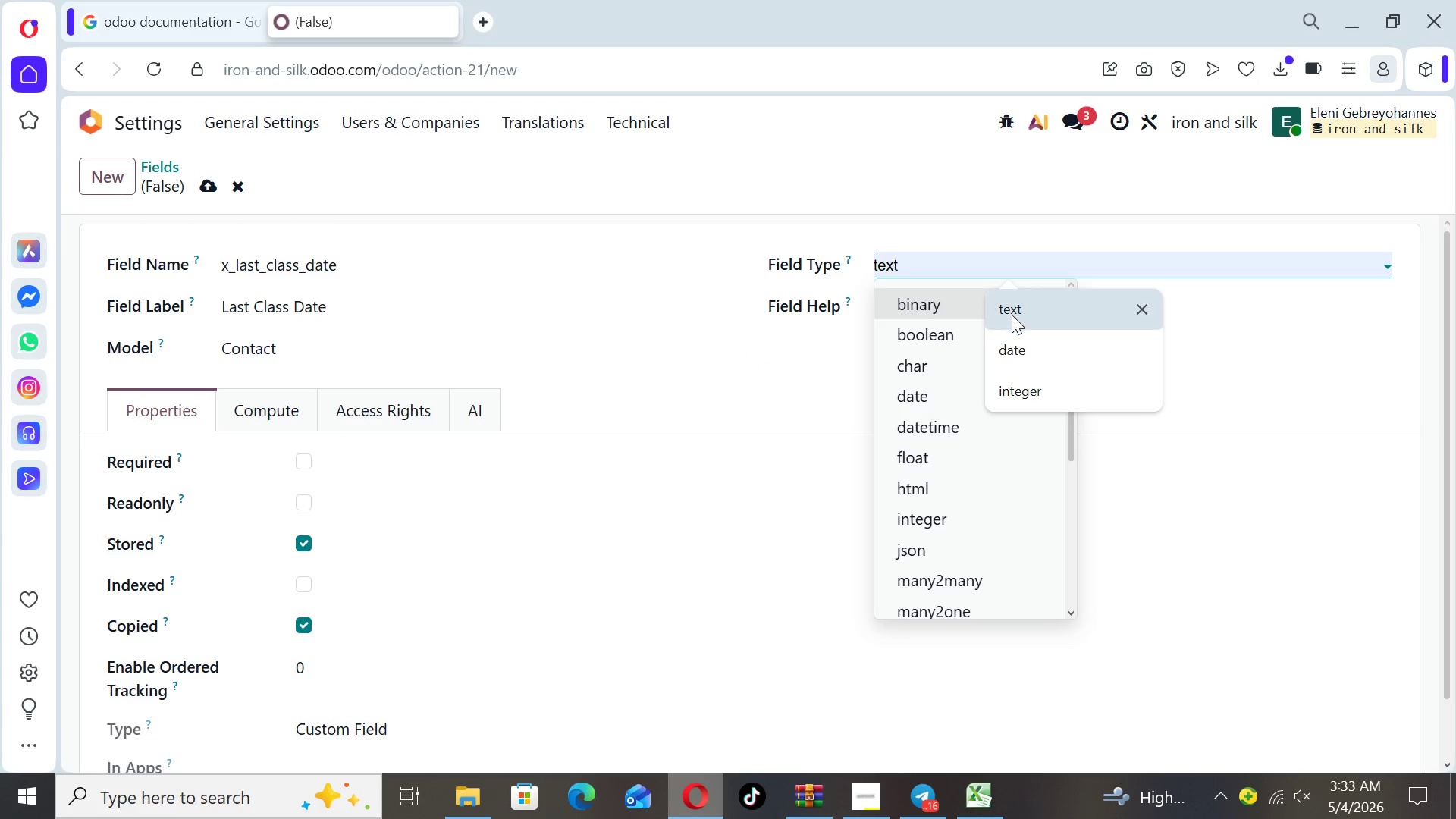 
left_click([1013, 353])
 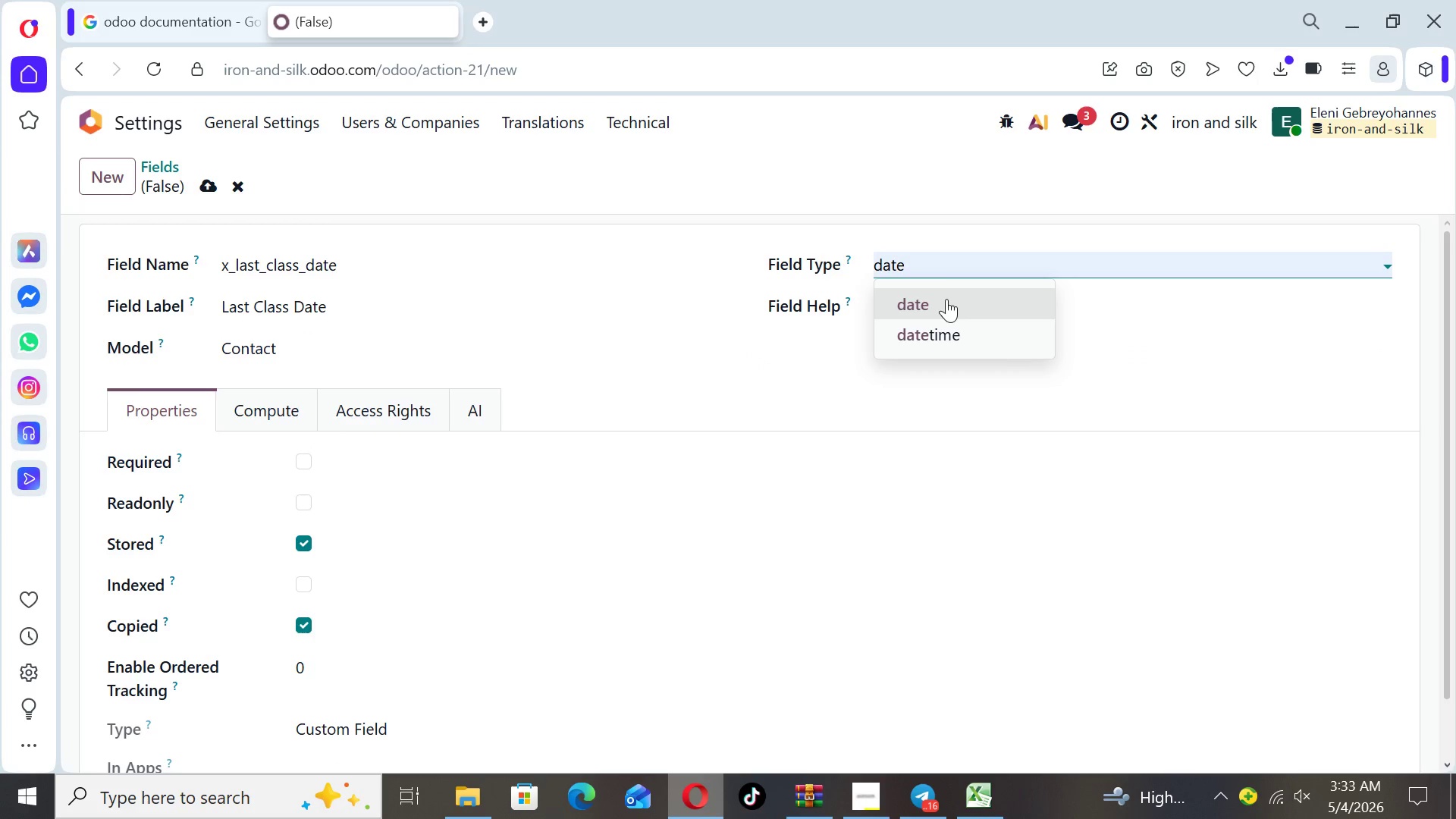 
left_click([946, 306])
 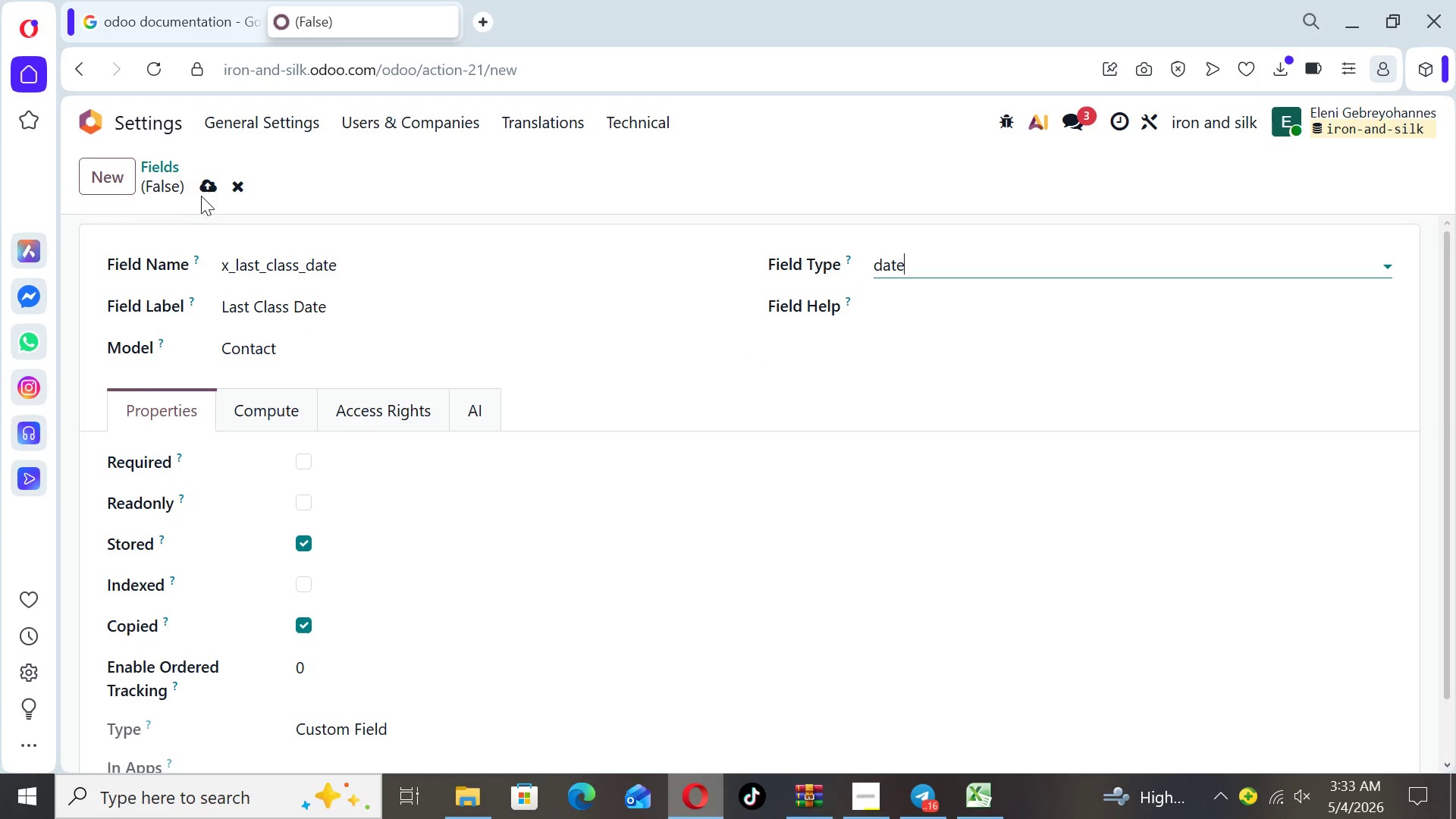 
left_click([206, 184])
 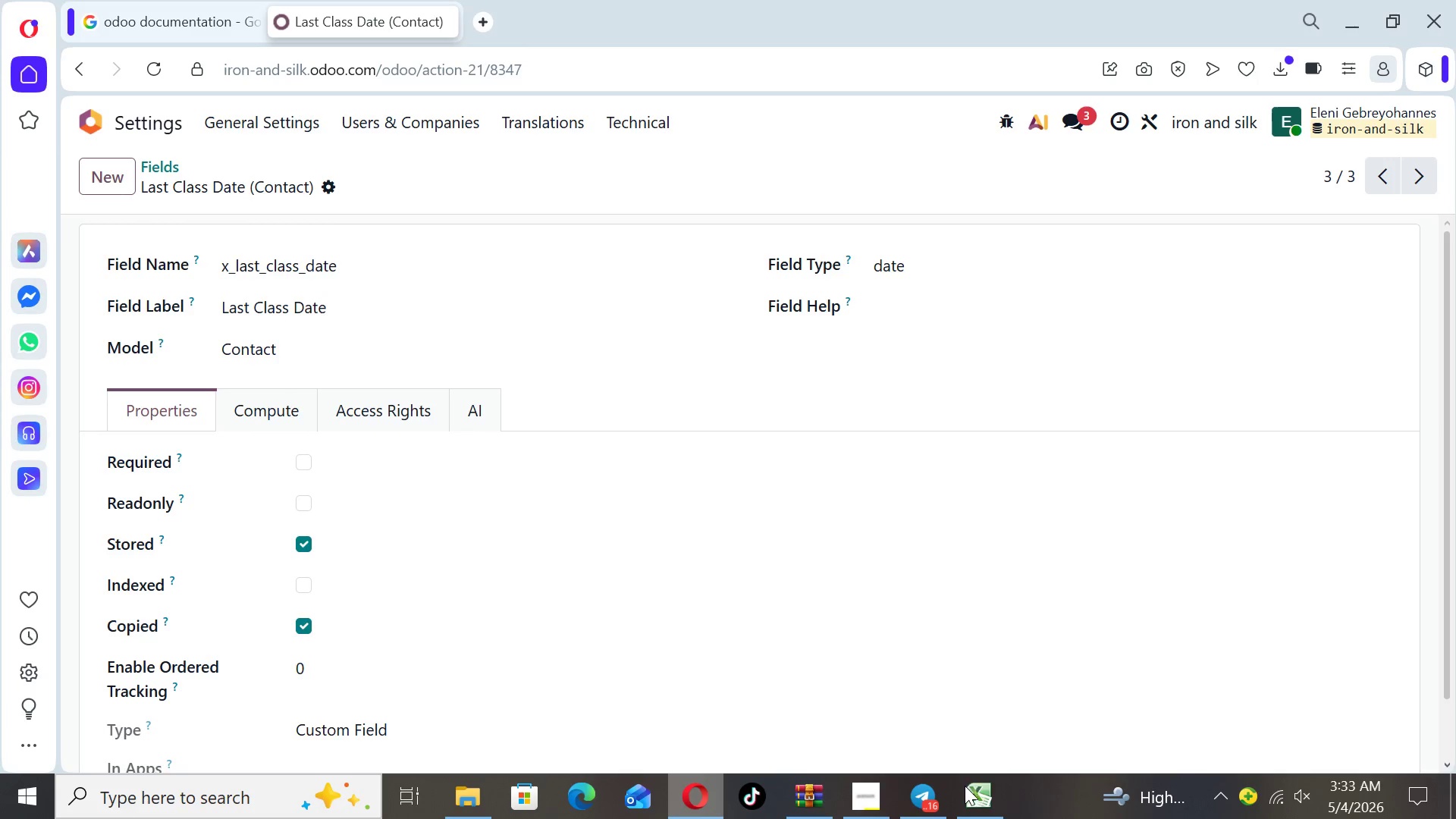 
left_click([974, 797])
 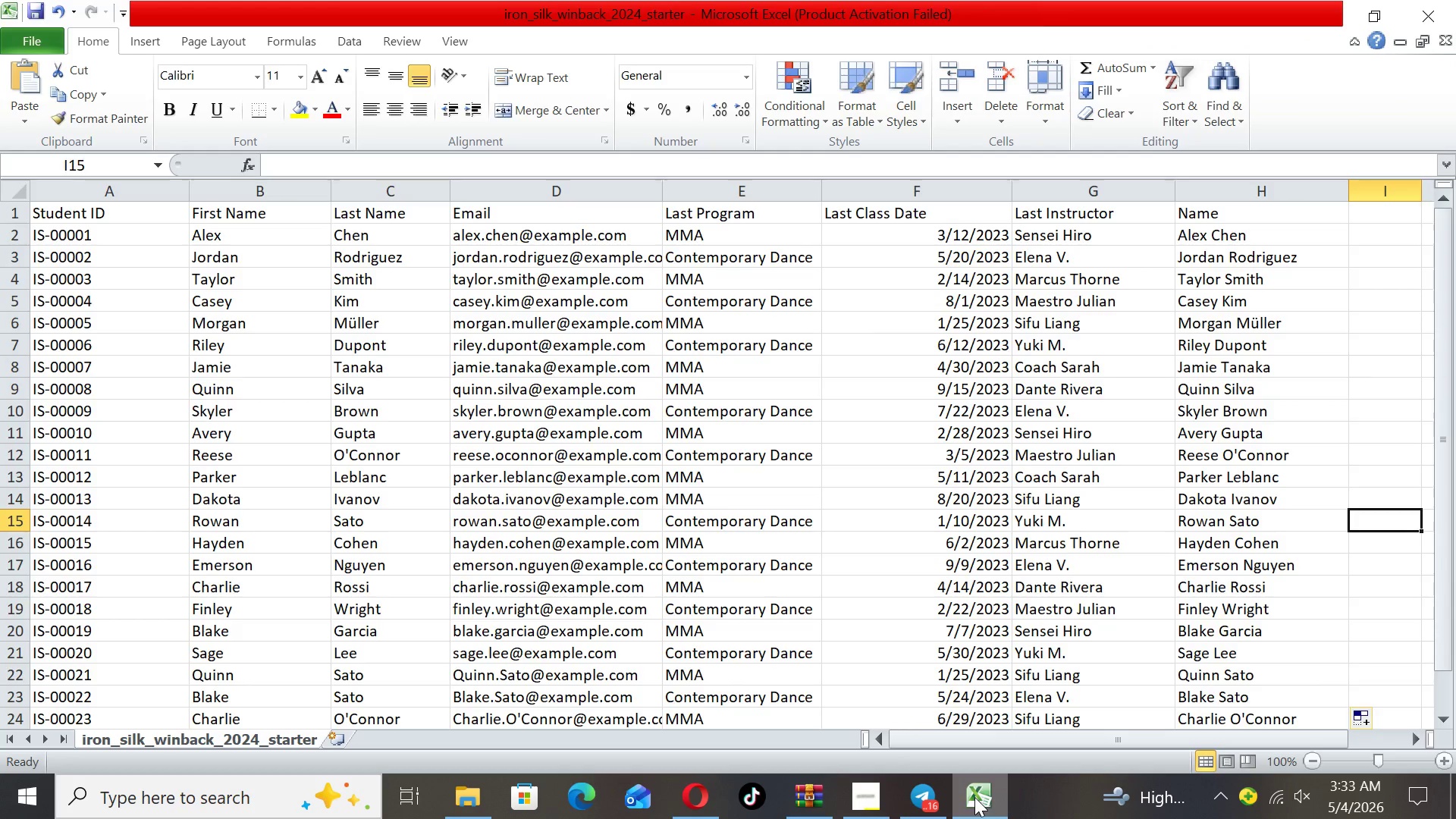 
wait(8.23)
 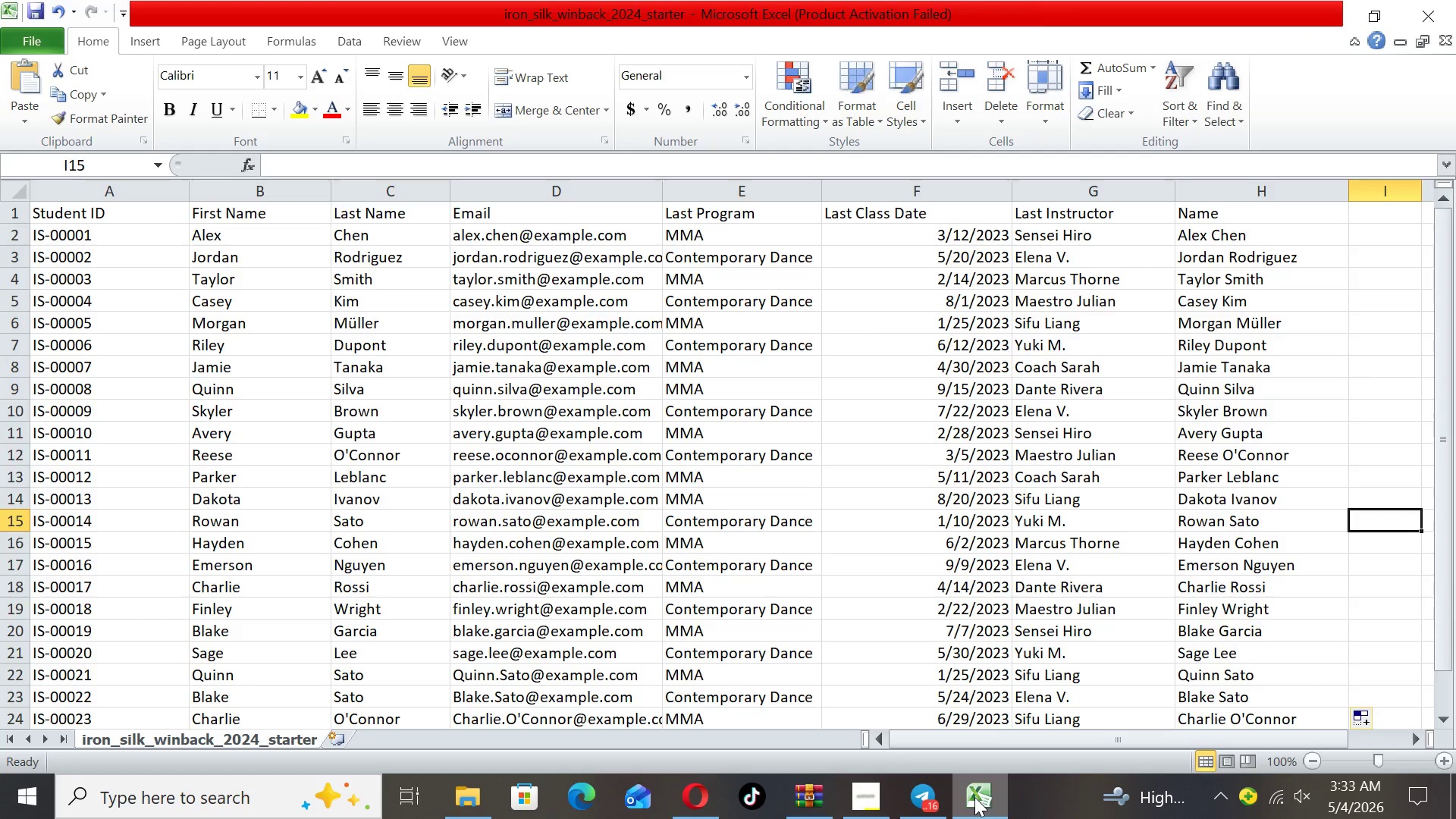 
left_click([695, 798])
 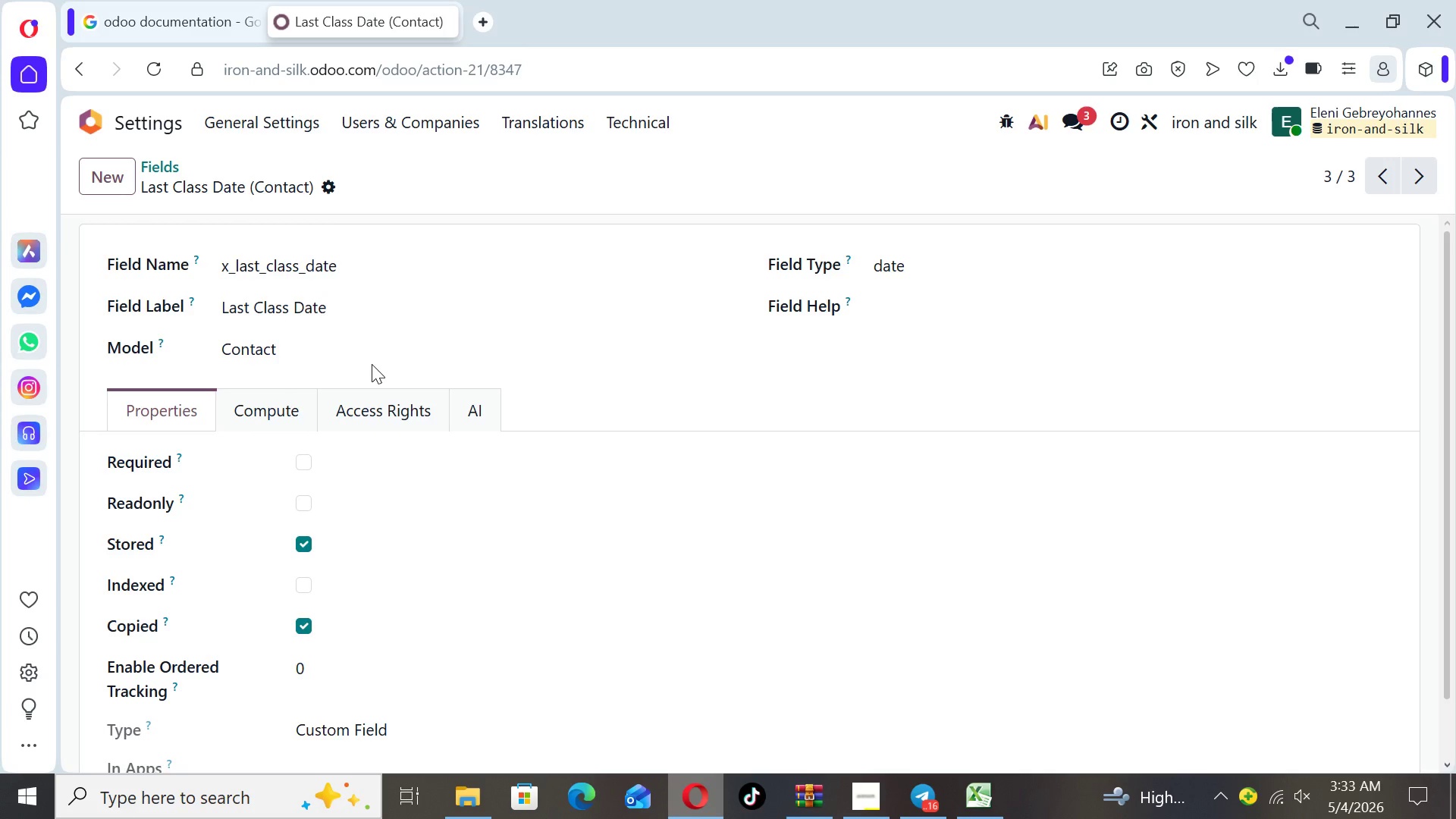 
wait(7.83)
 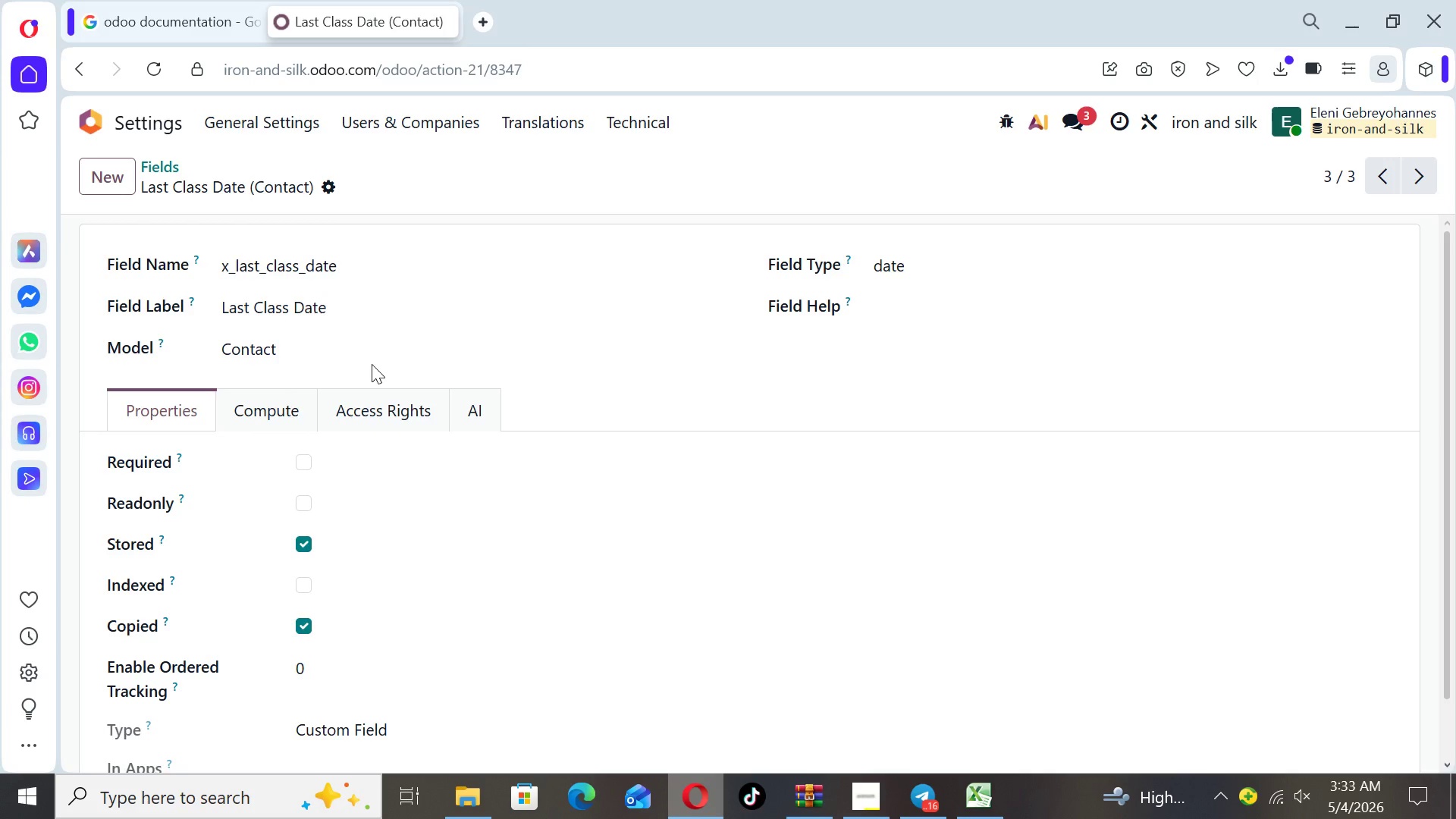 
left_click([105, 177])
 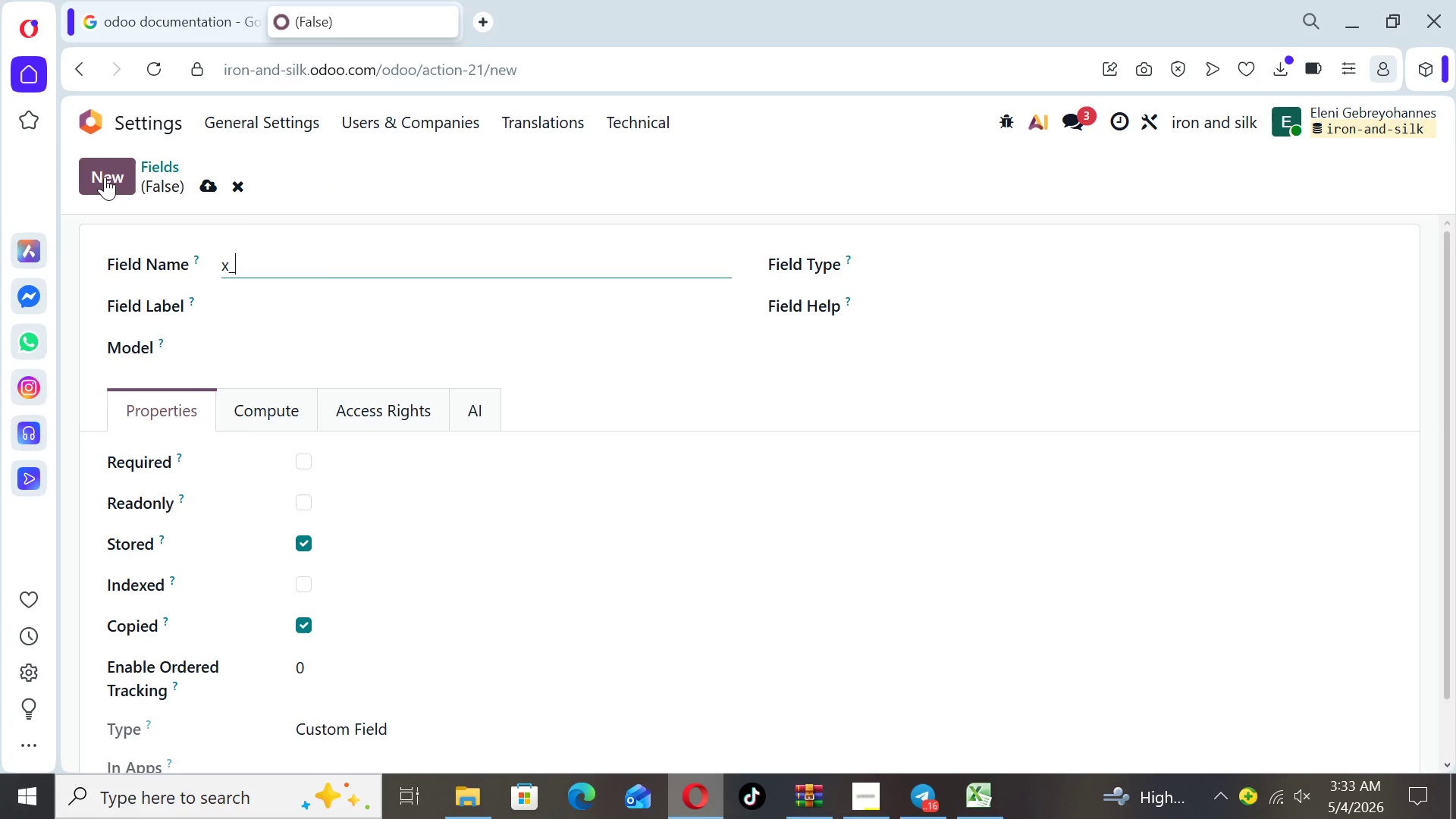 
type(last_instructor)
 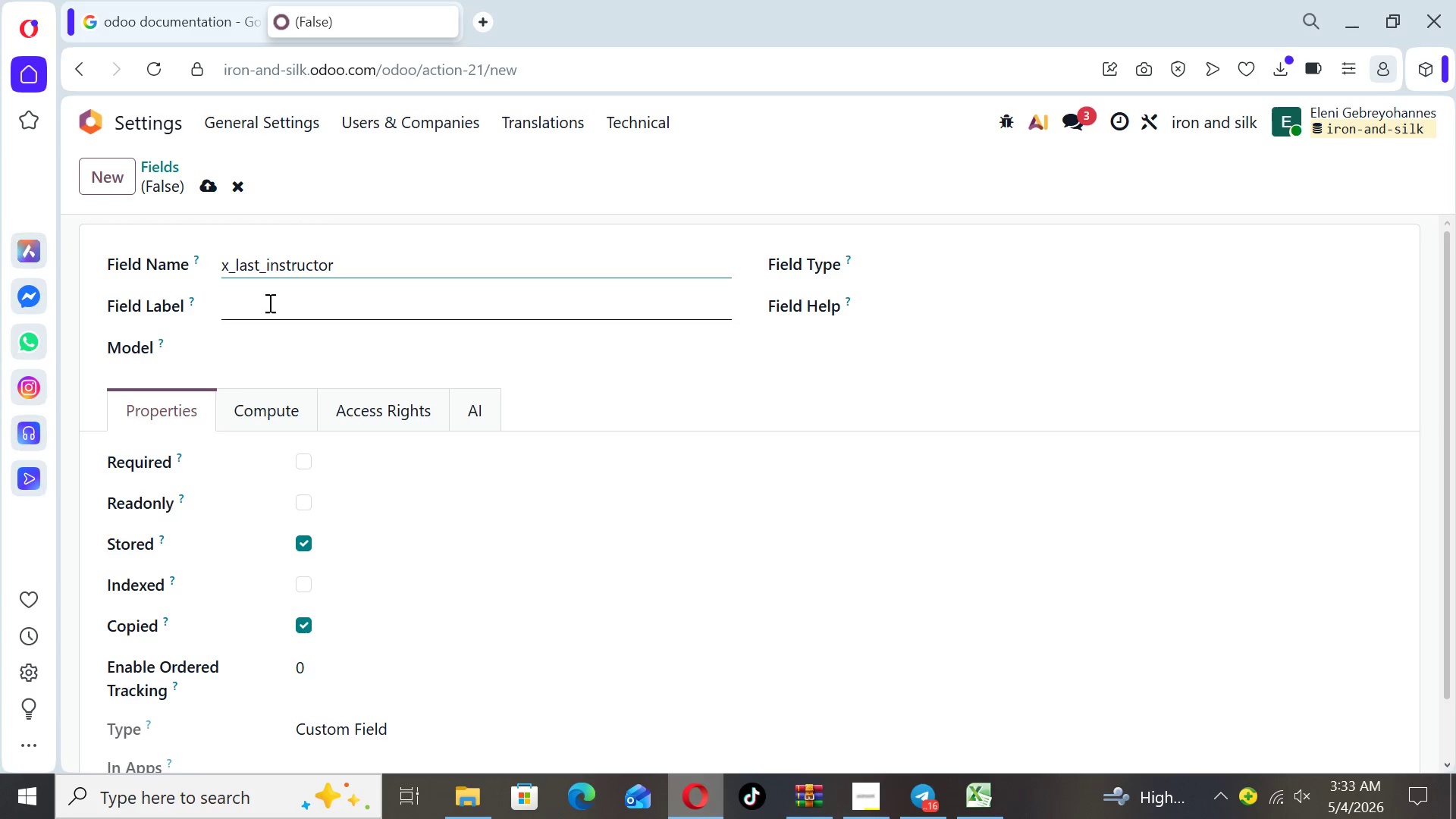 
left_click([275, 303])
 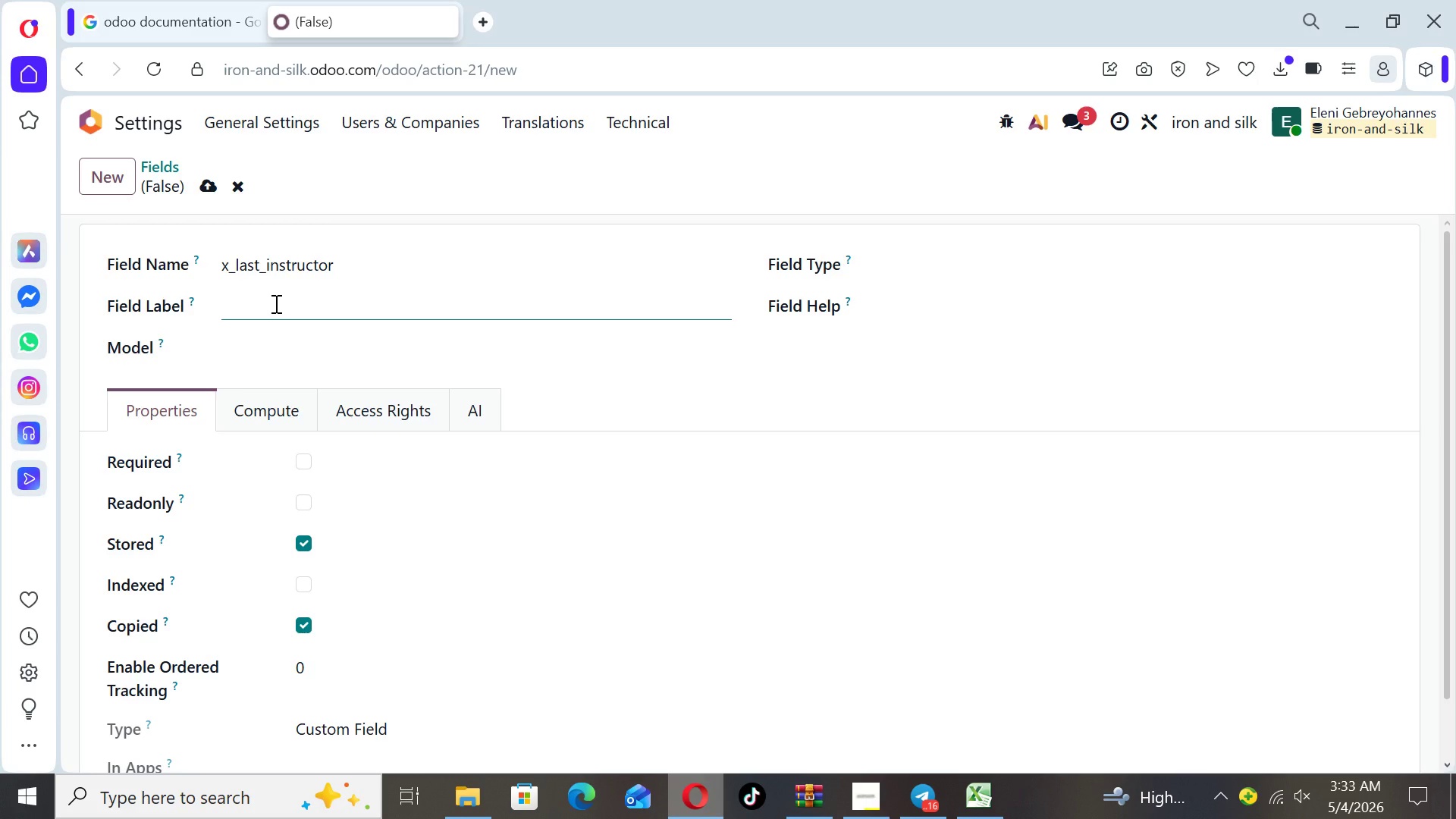 
type(Last Instructor)
 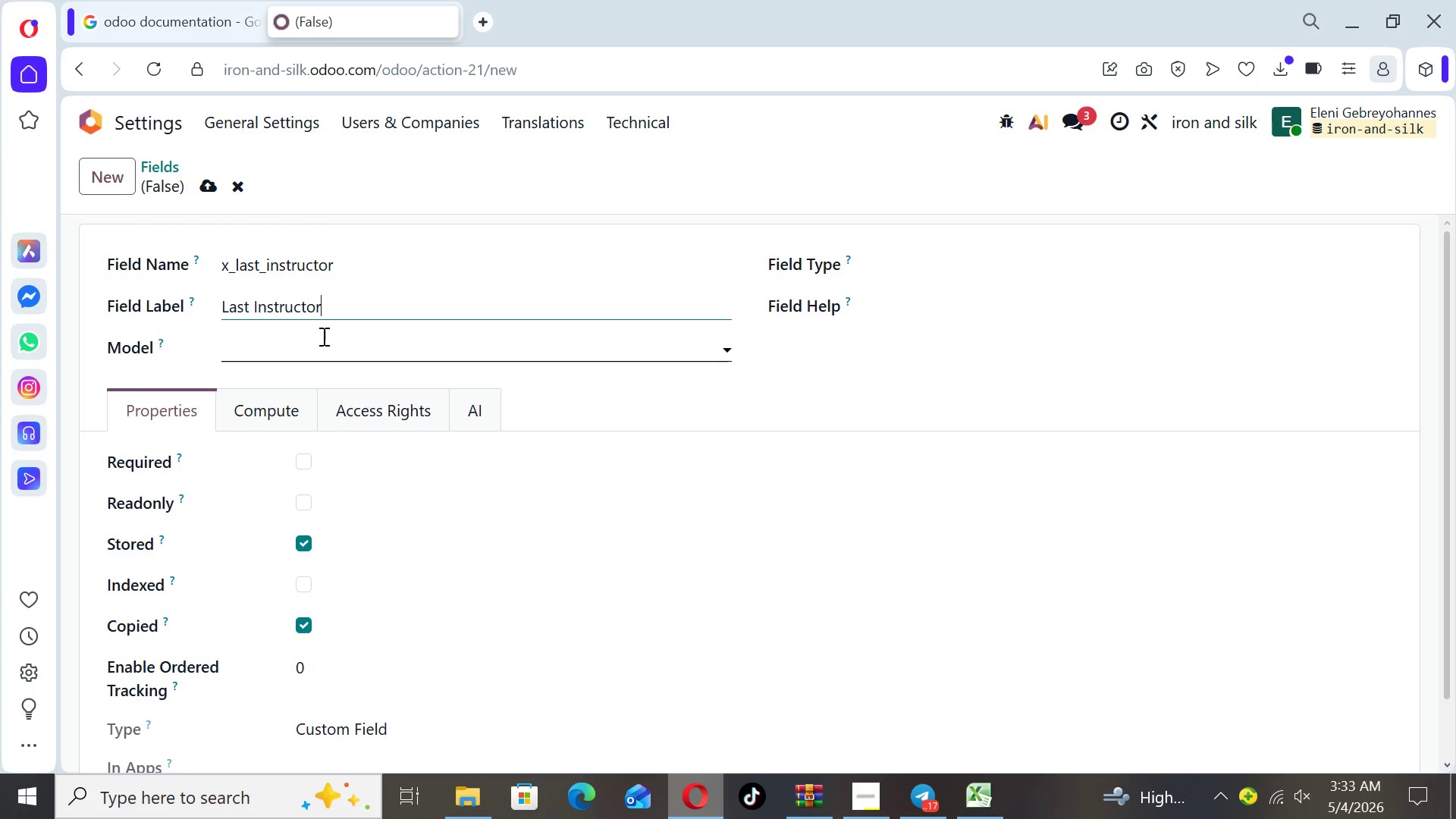 
left_click([324, 343])
 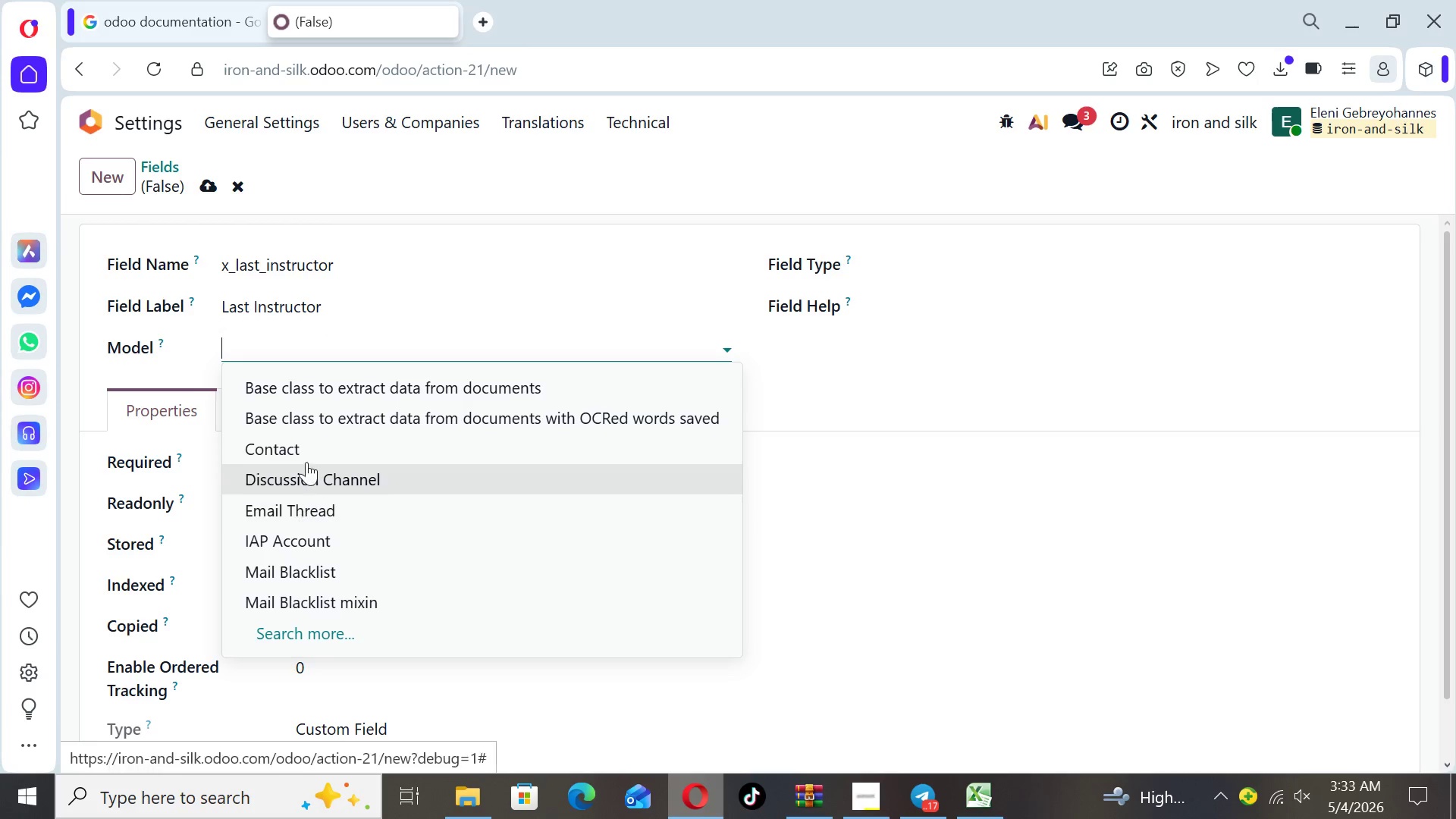 
left_click([306, 450])
 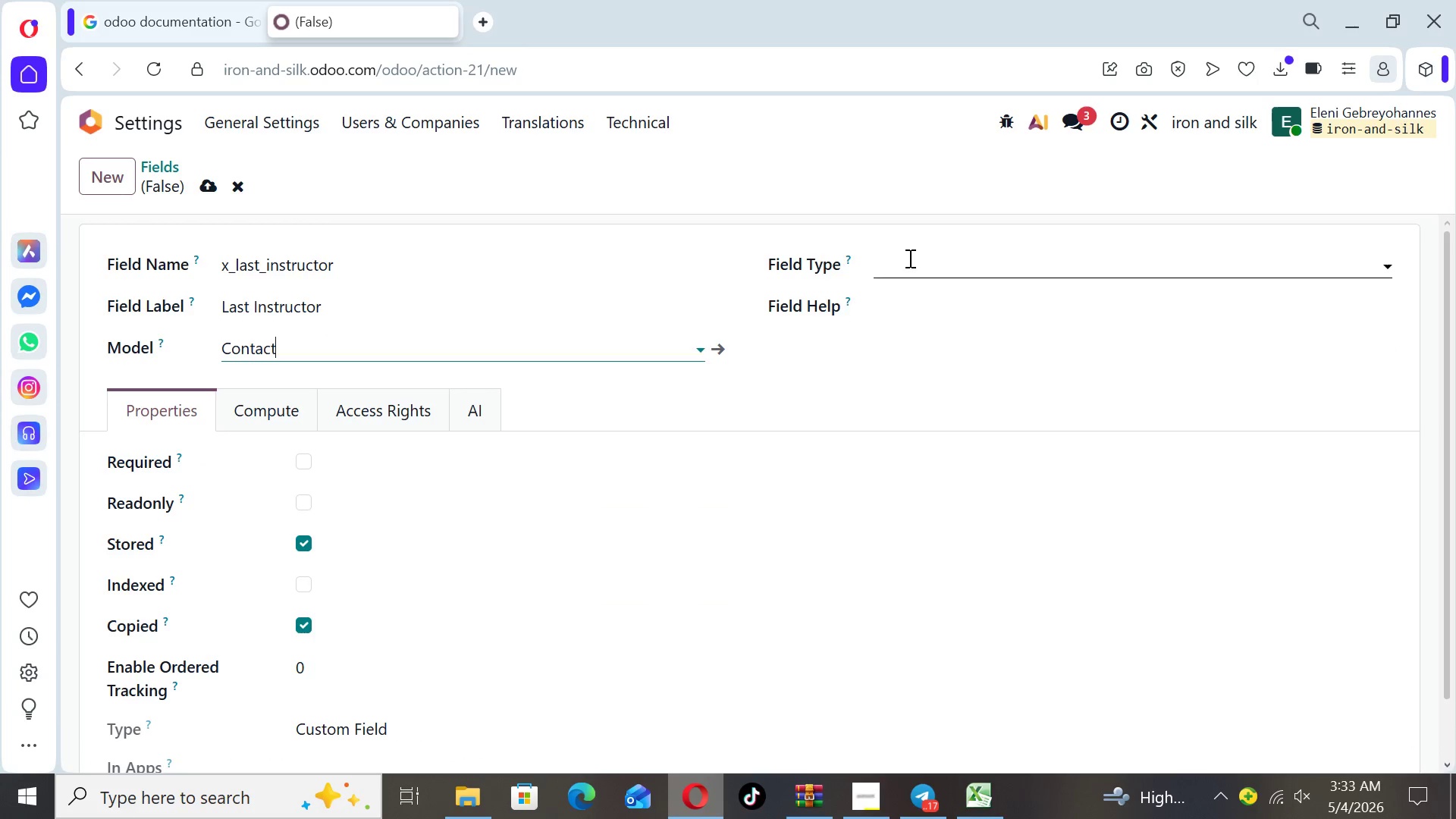 
left_click([913, 270])
 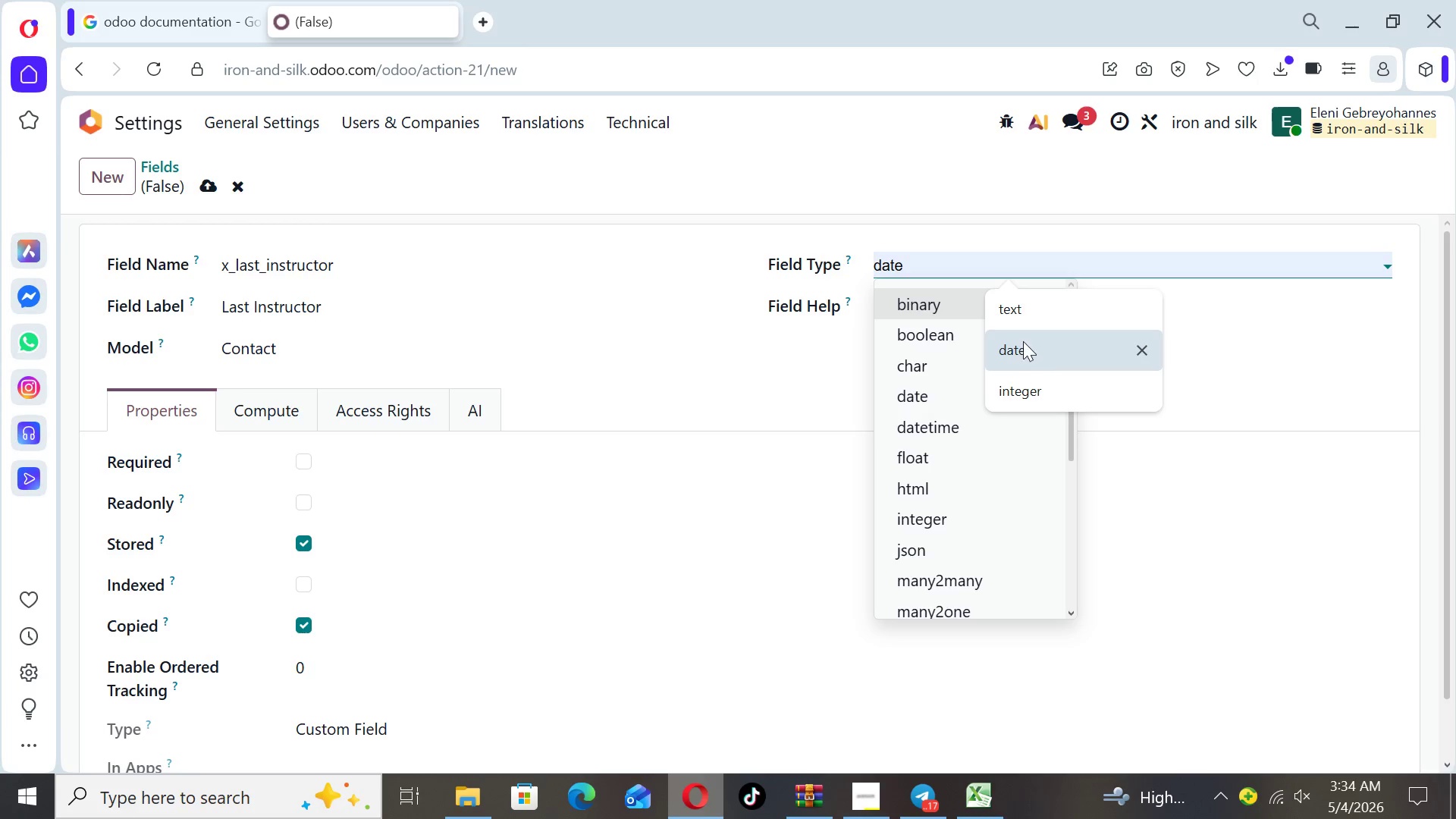 
left_click([1013, 298])
 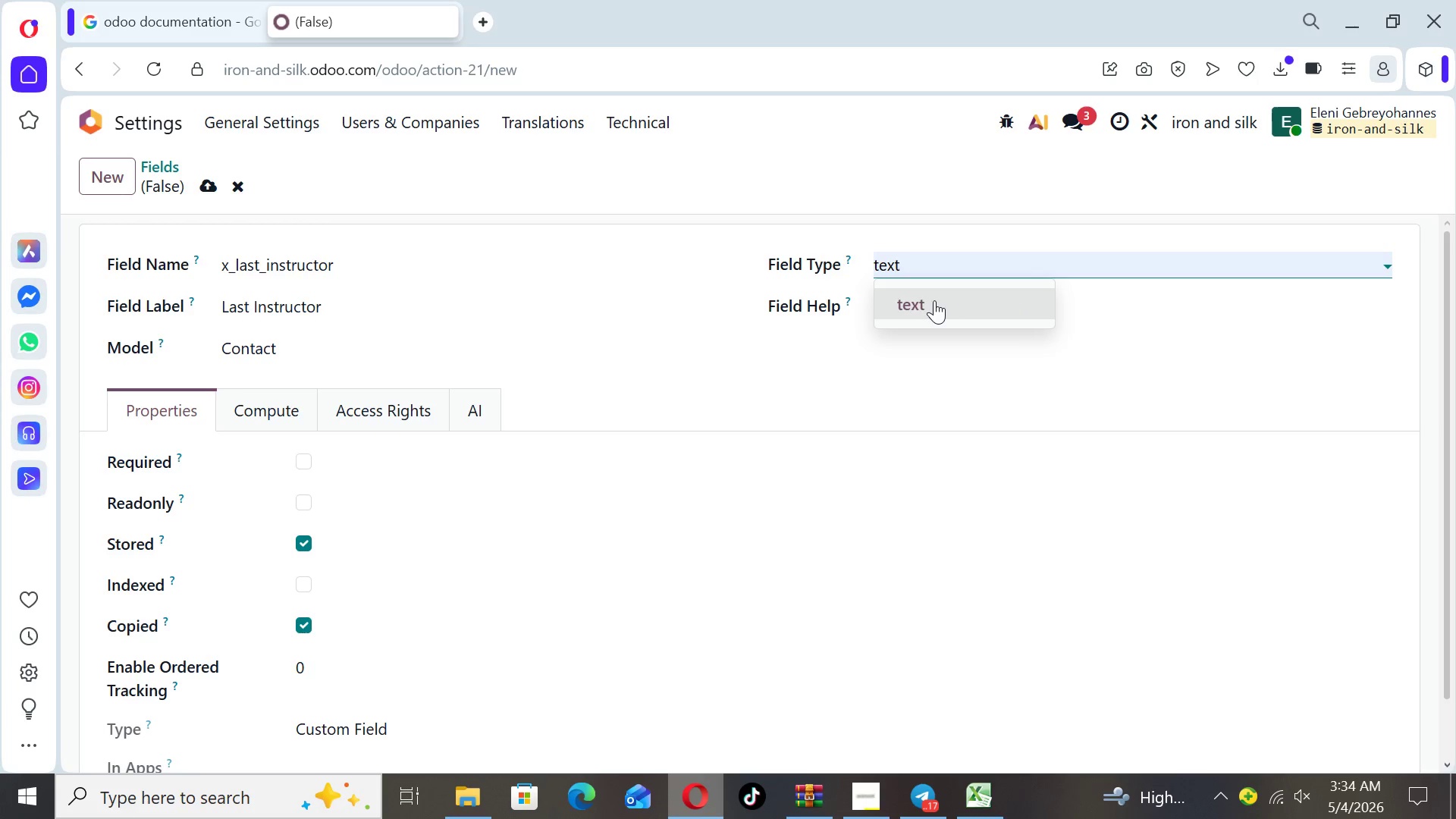 
left_click([927, 302])
 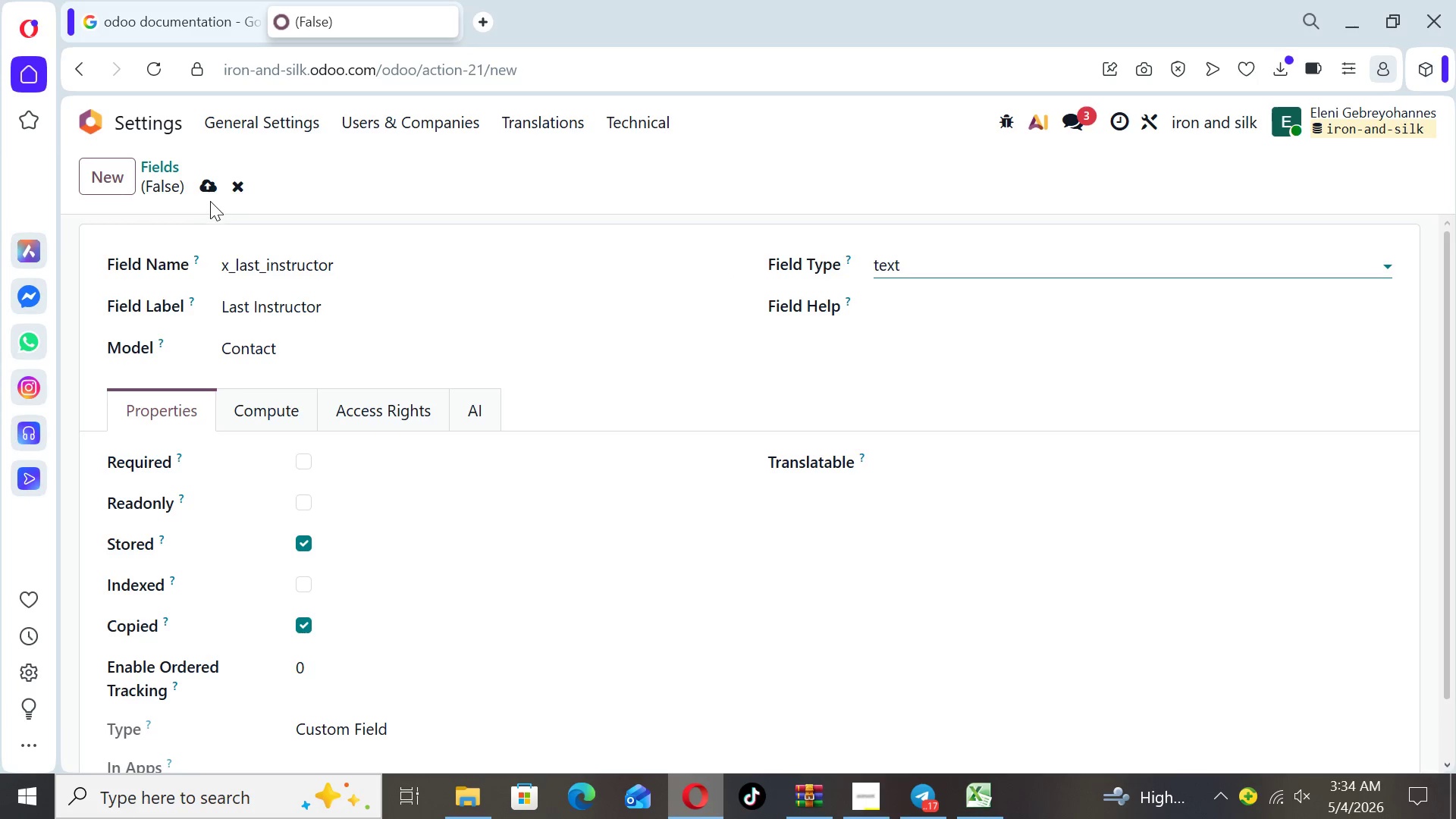 
left_click([204, 184])
 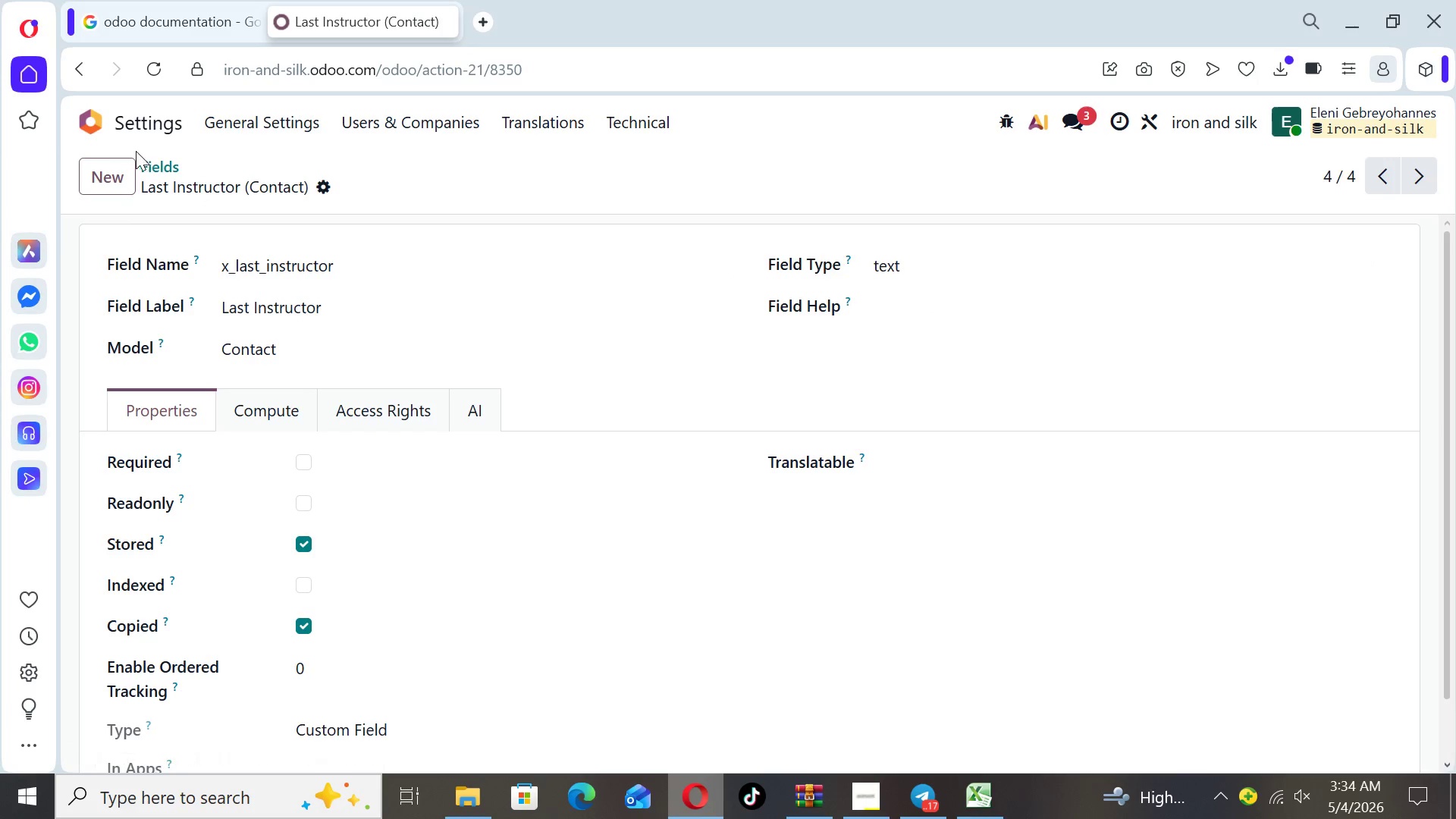 
left_click([87, 123])
 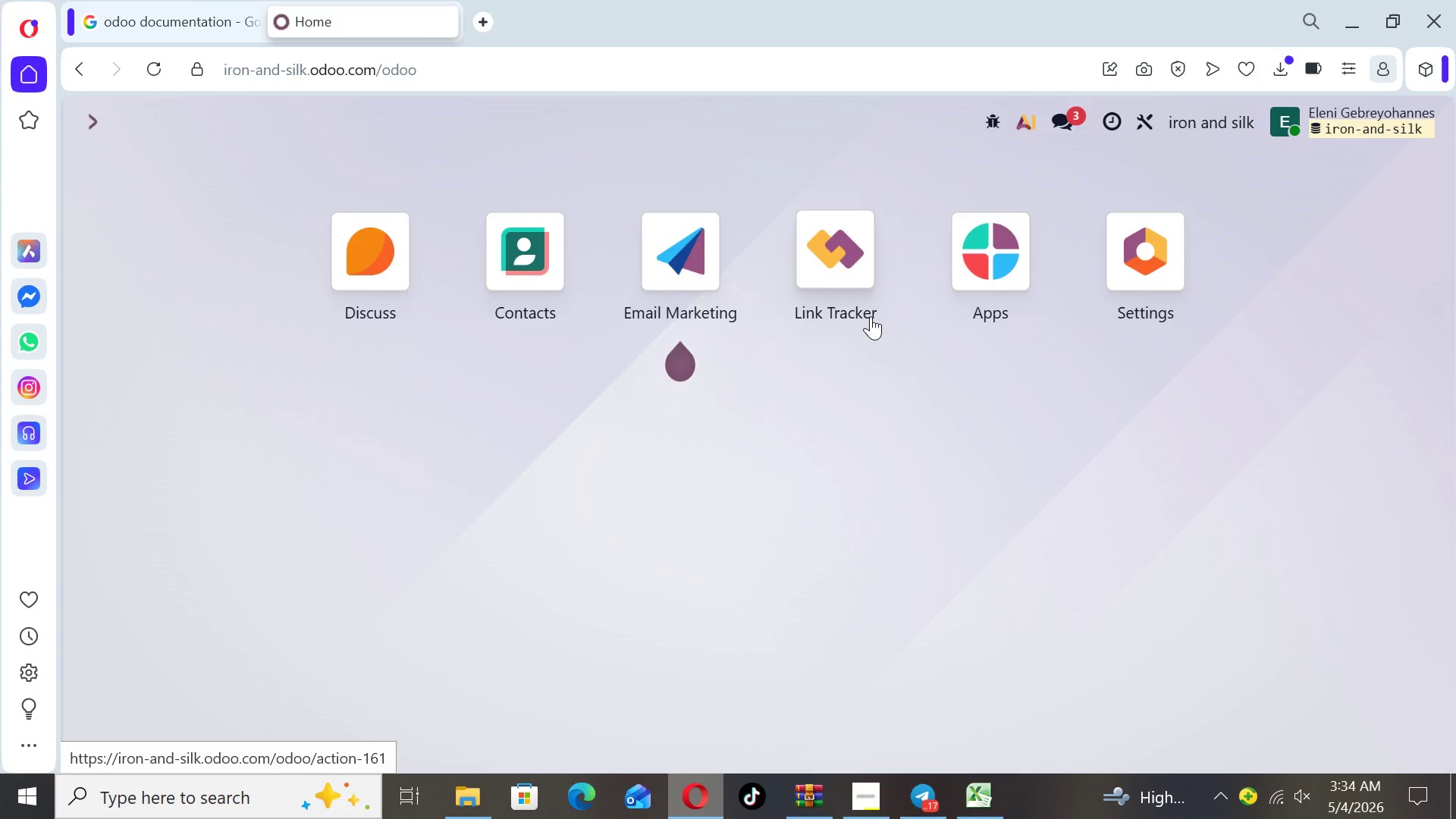 
left_click([530, 290])
 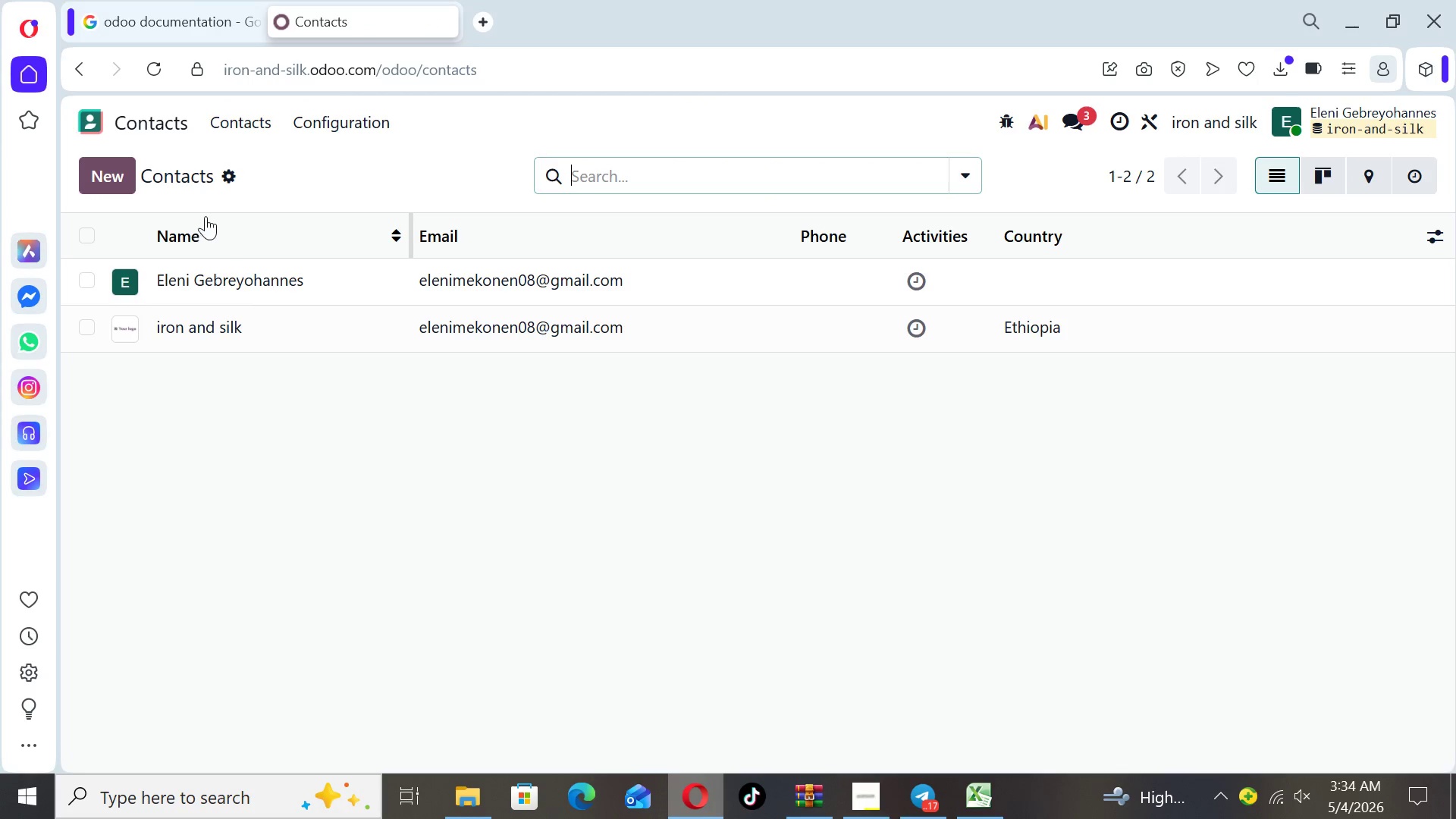 
left_click([227, 177])
 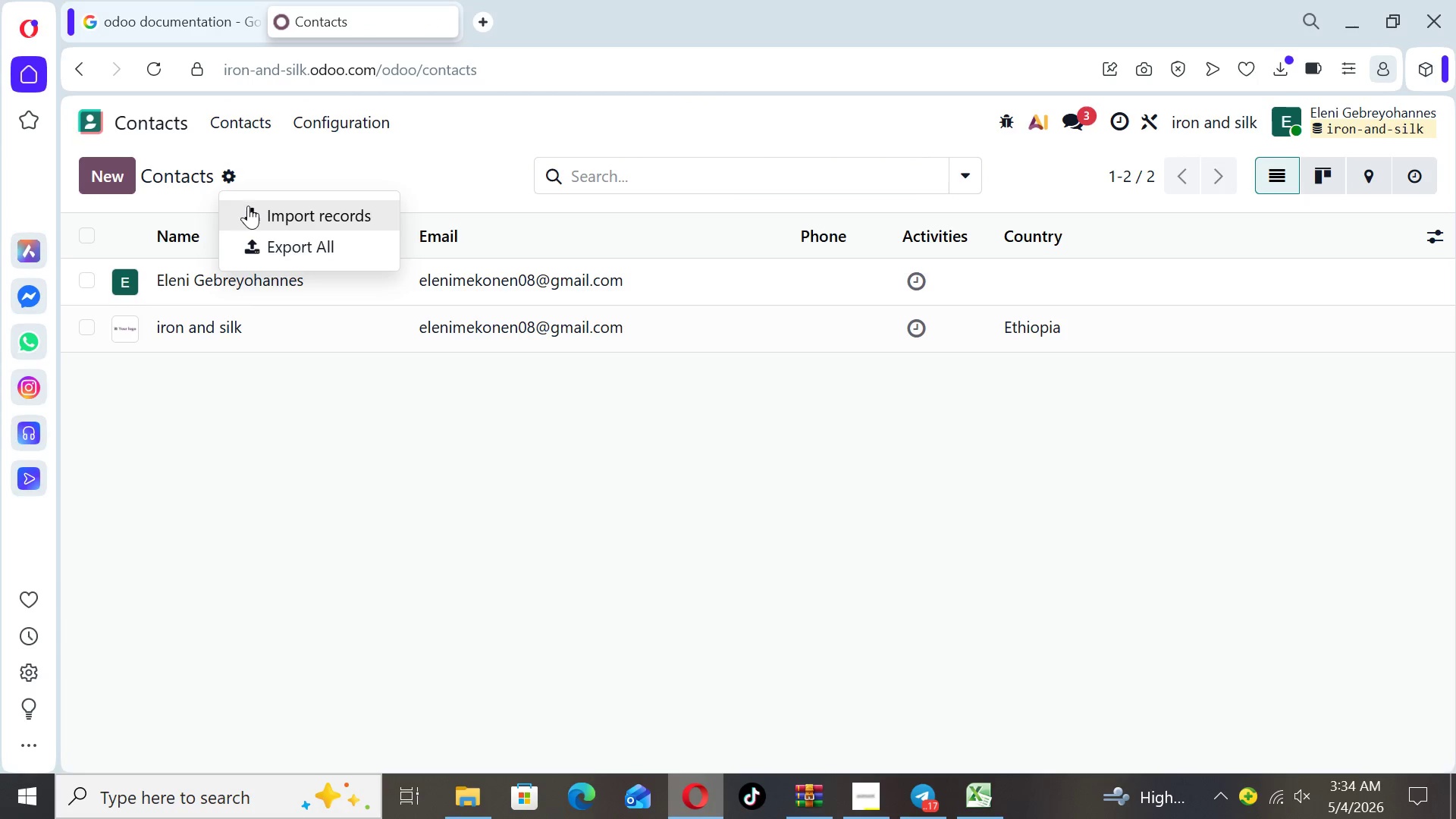 
left_click([249, 209])
 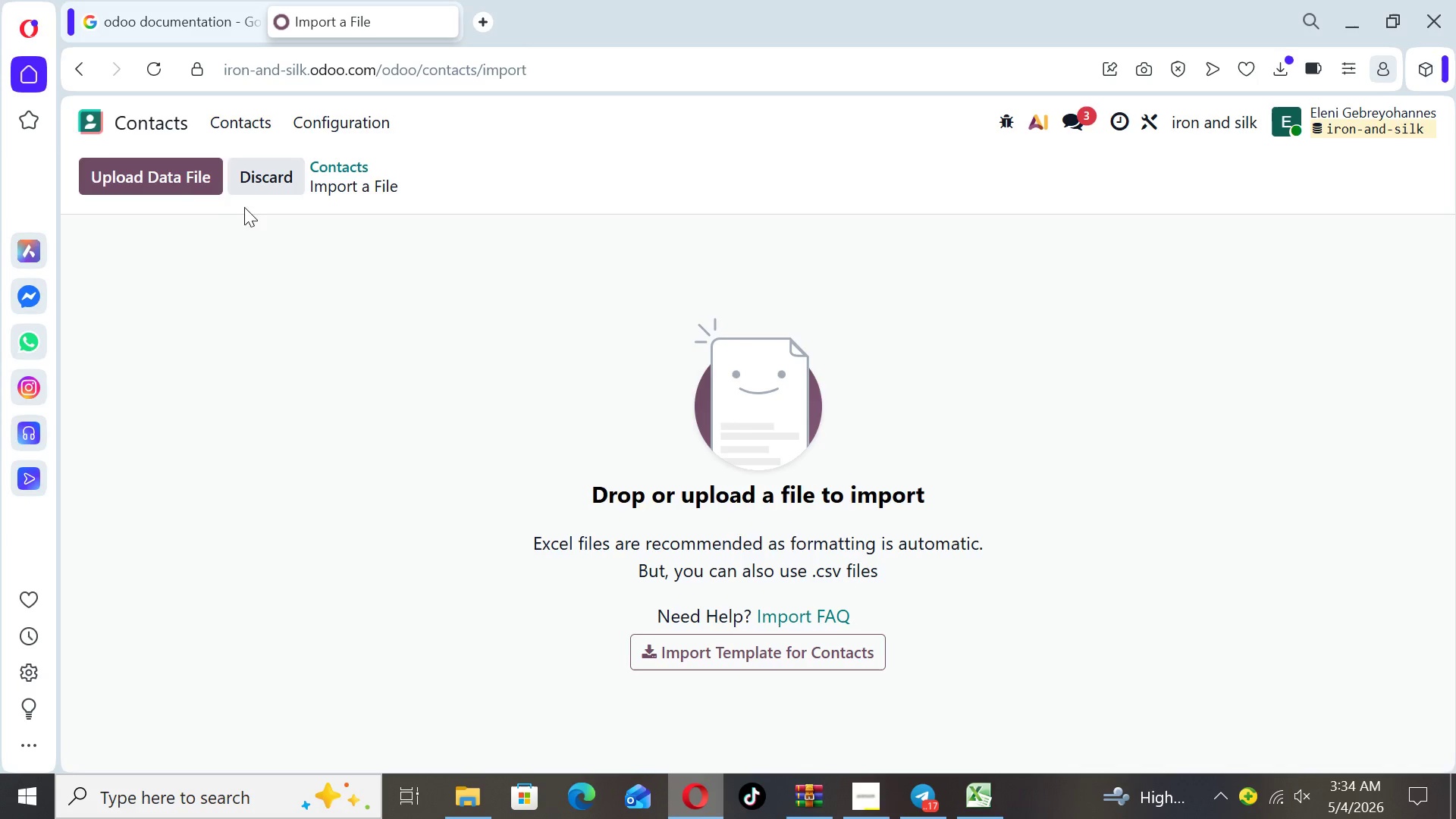 
left_click([185, 172])
 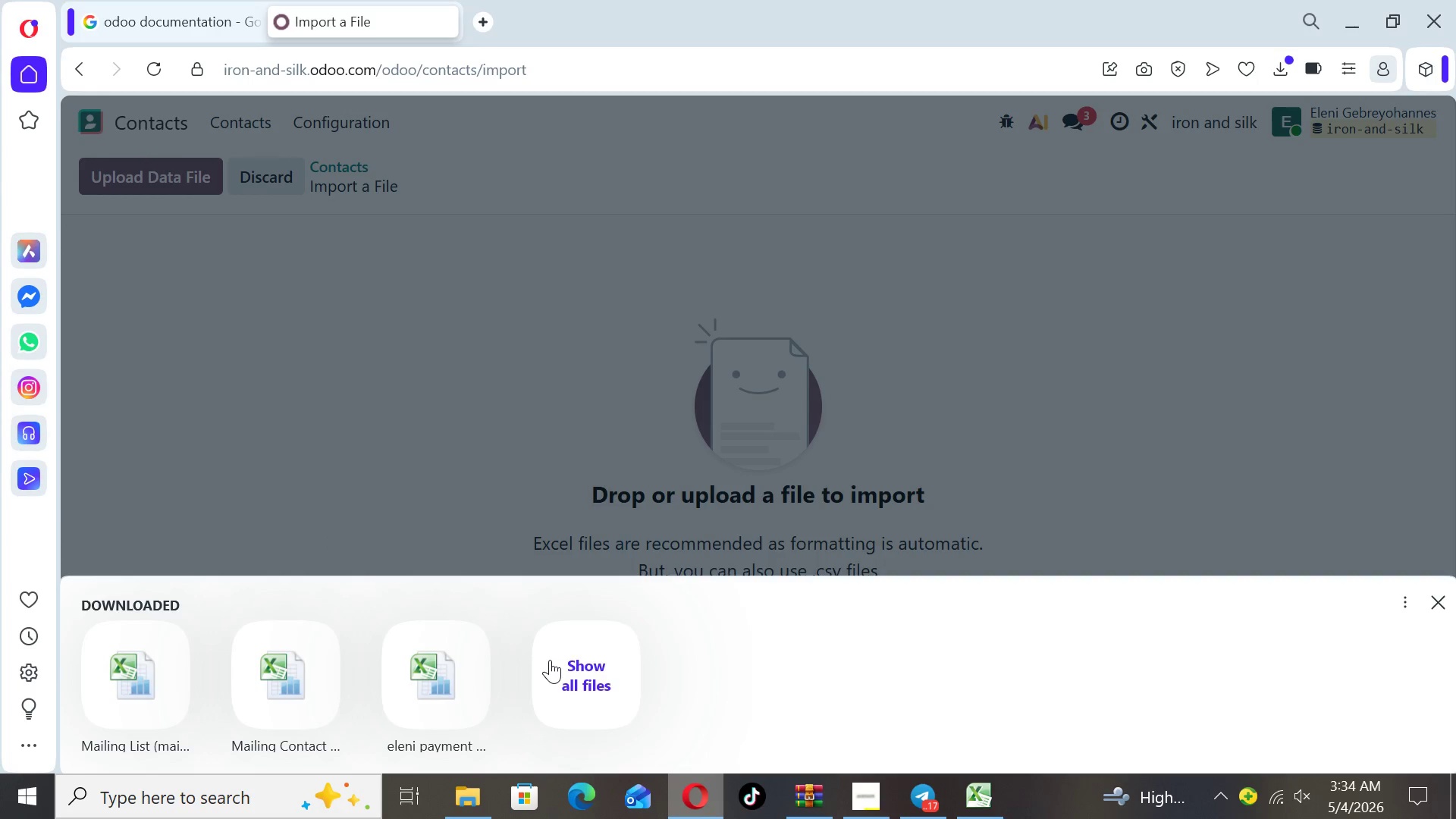 
left_click([592, 665])
 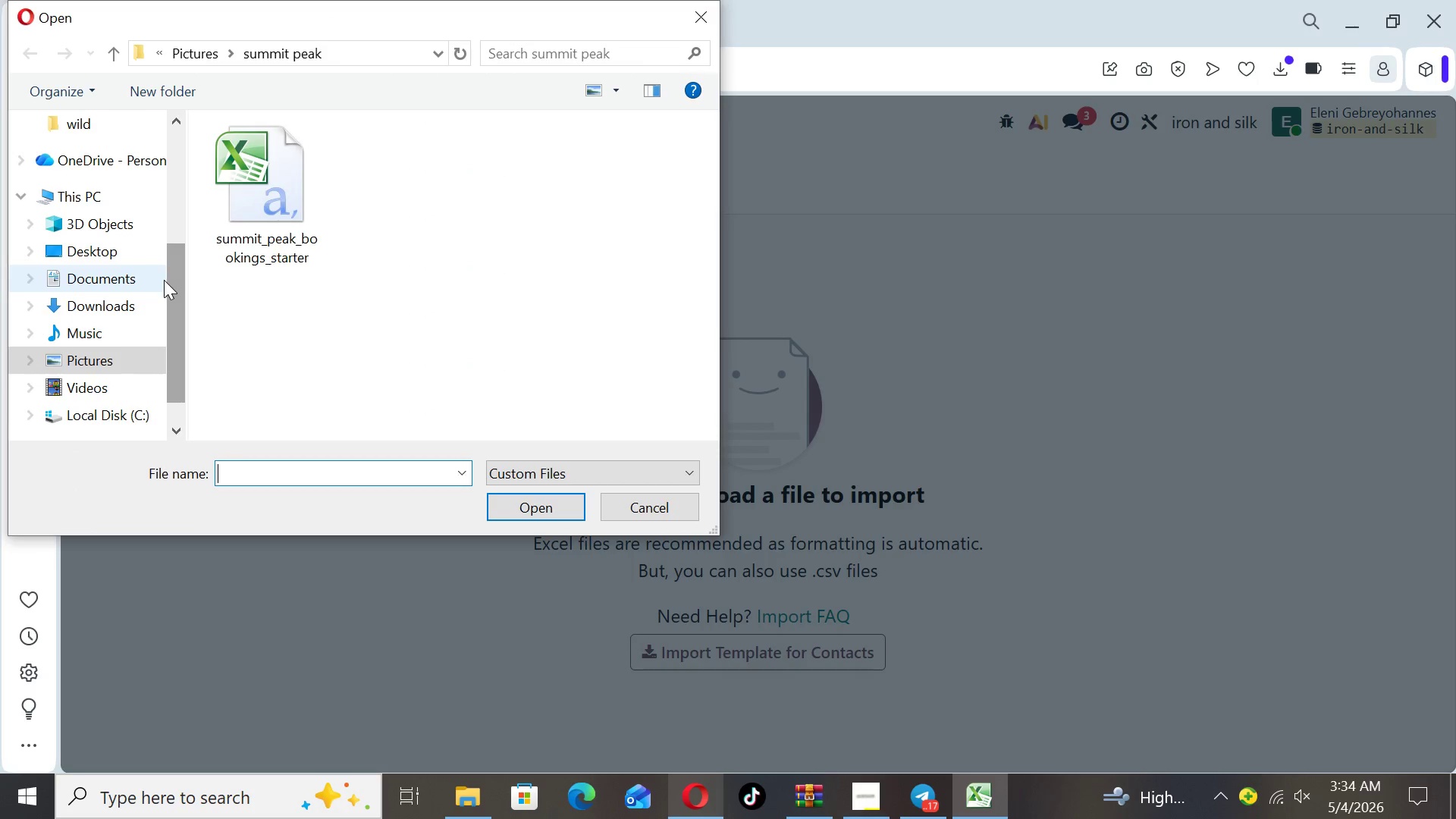 
wait(5.34)
 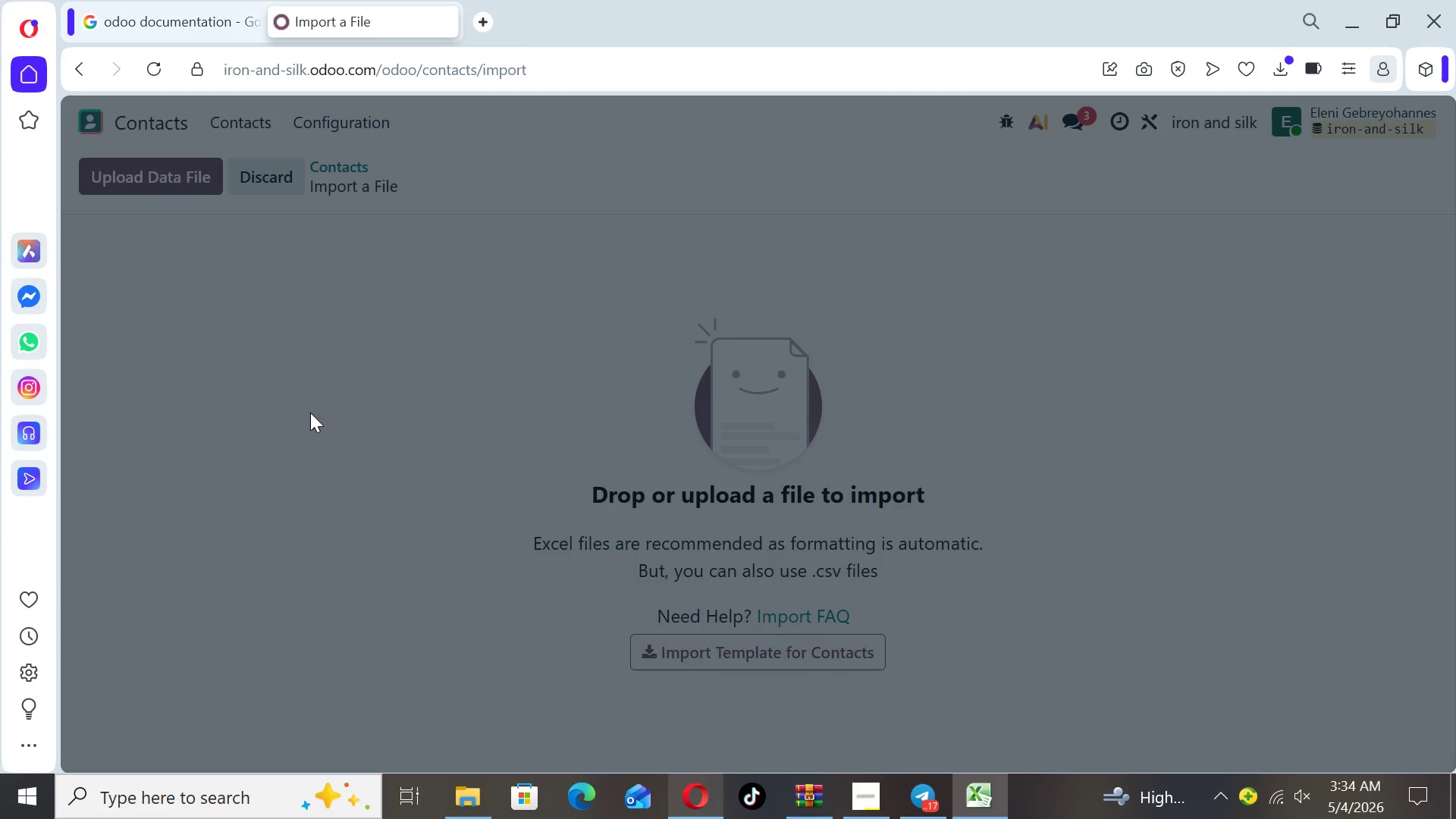 
double_click([117, 361])
 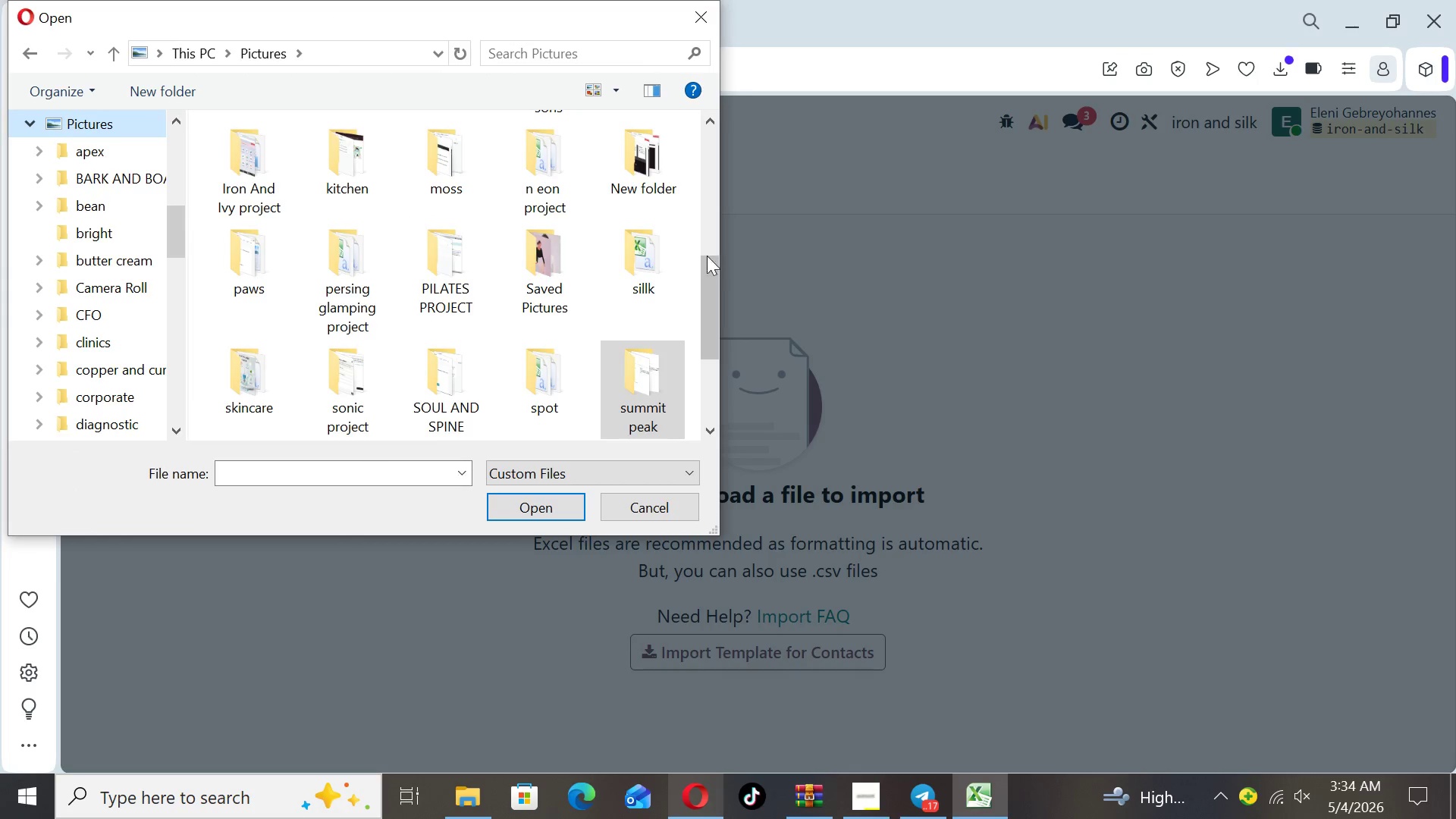 
double_click([644, 259])
 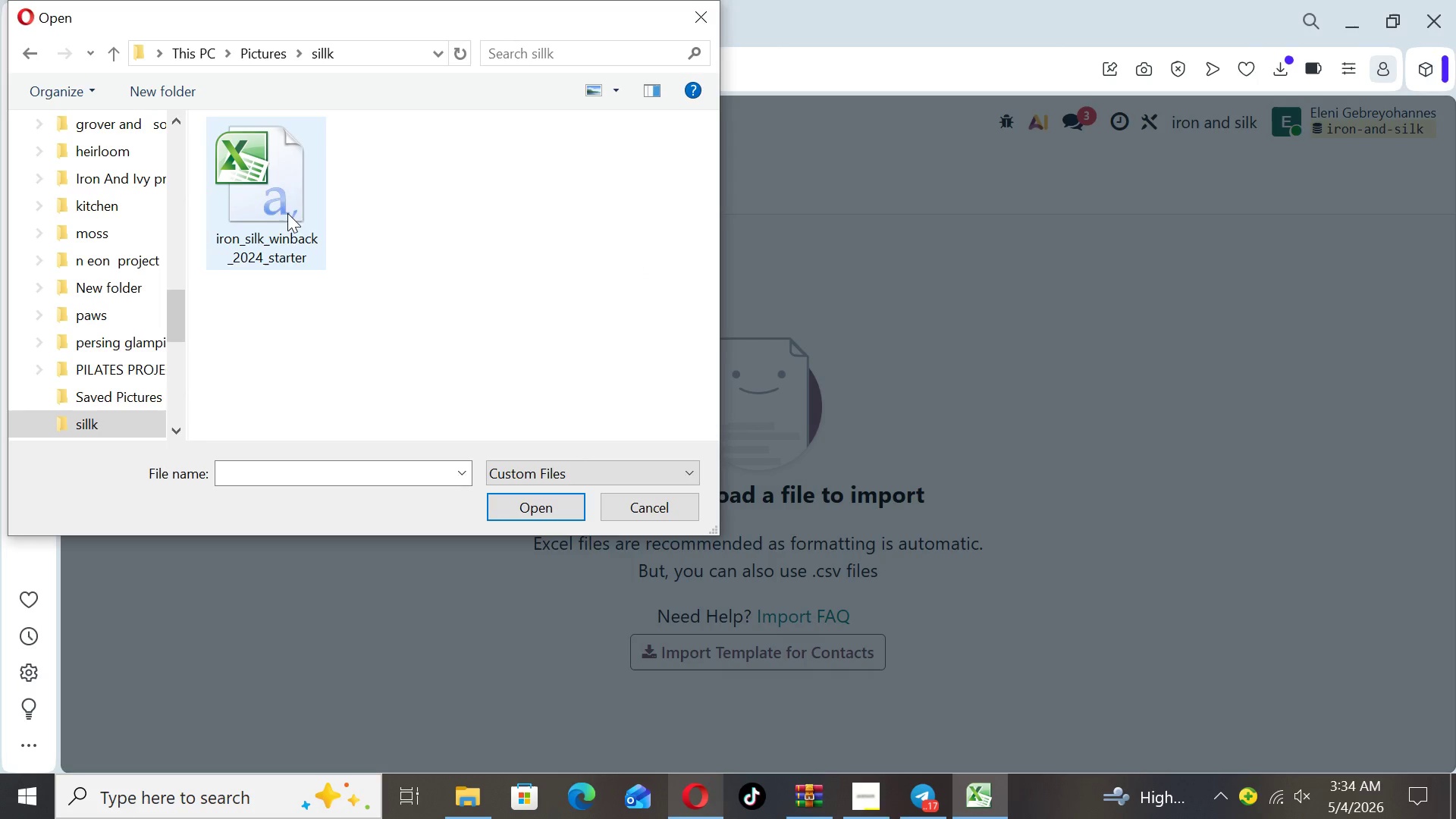 
left_click([262, 207])
 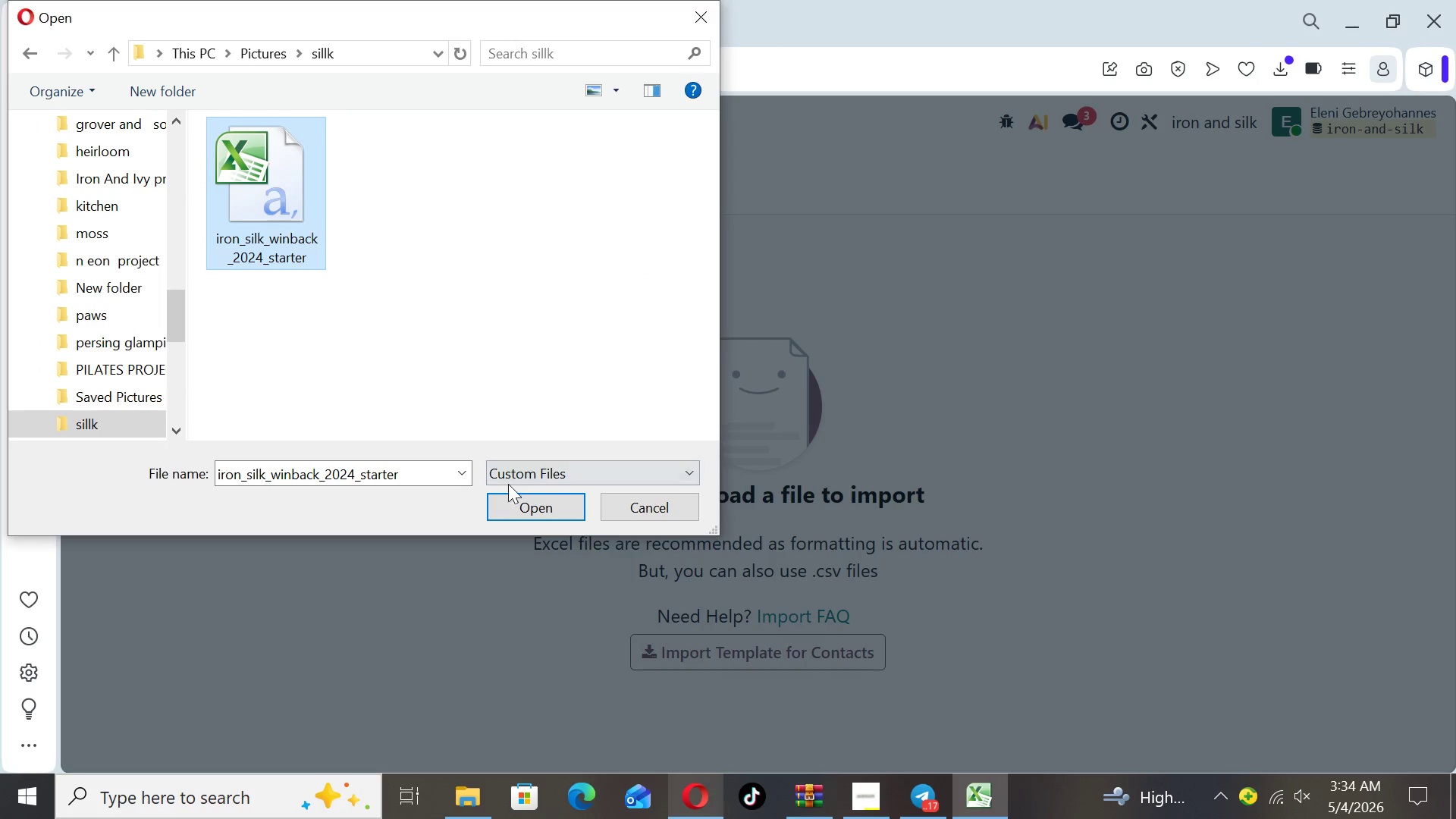 
left_click([525, 510])
 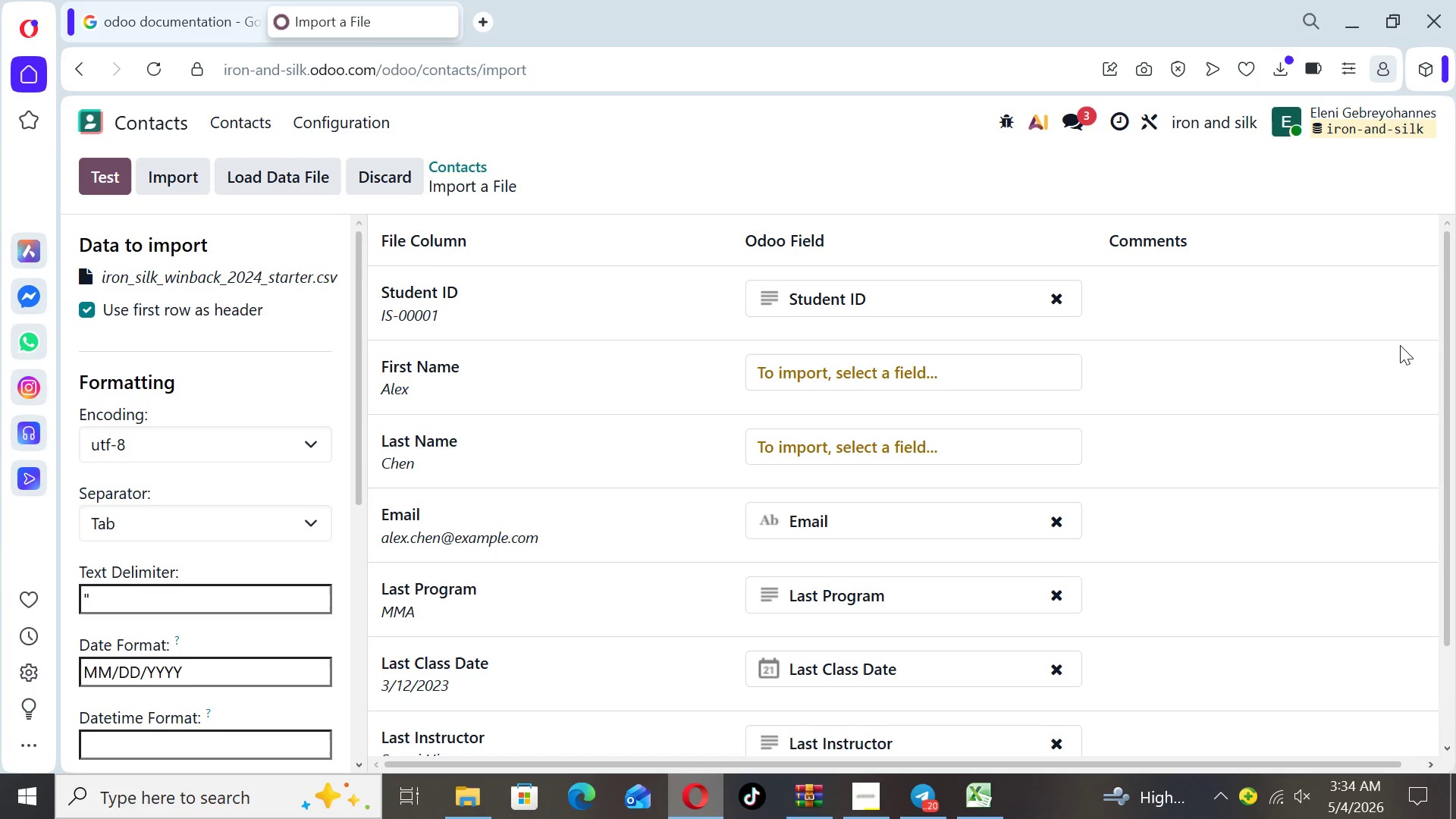 
wait(5.23)
 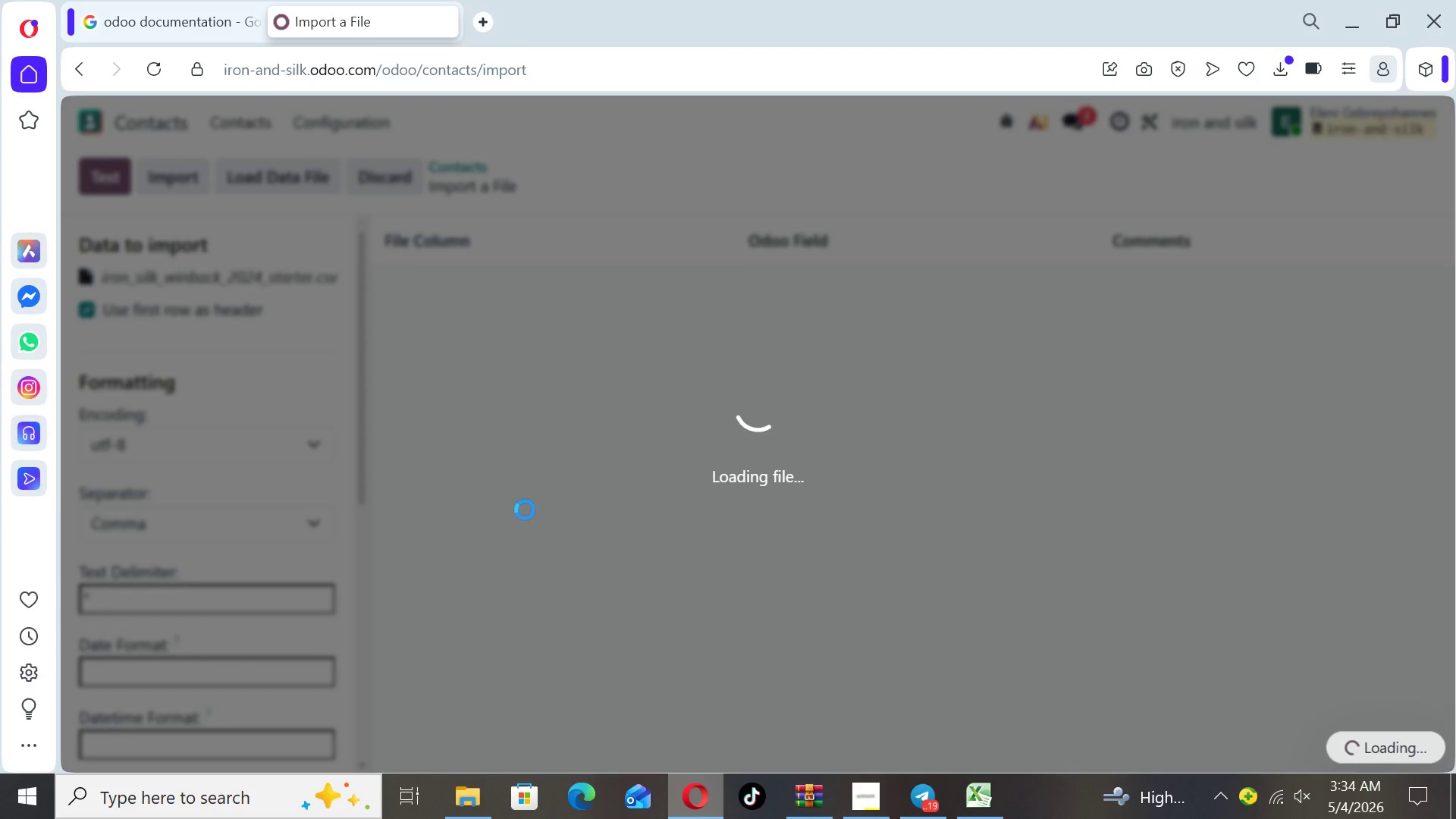 
left_click_drag(start_coordinate=[1454, 365], to_coordinate=[1455, 516])
 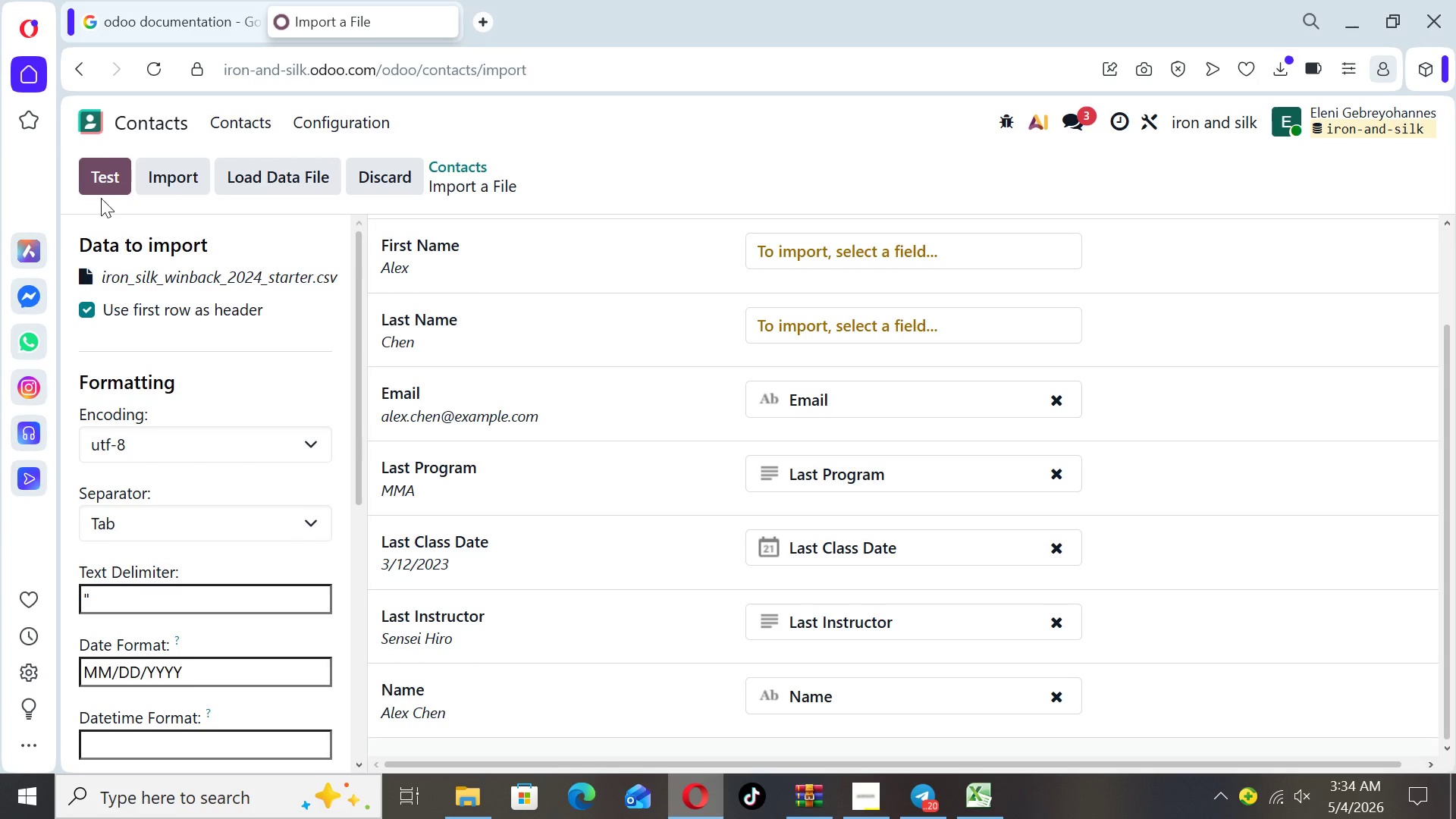 
left_click([102, 169])
 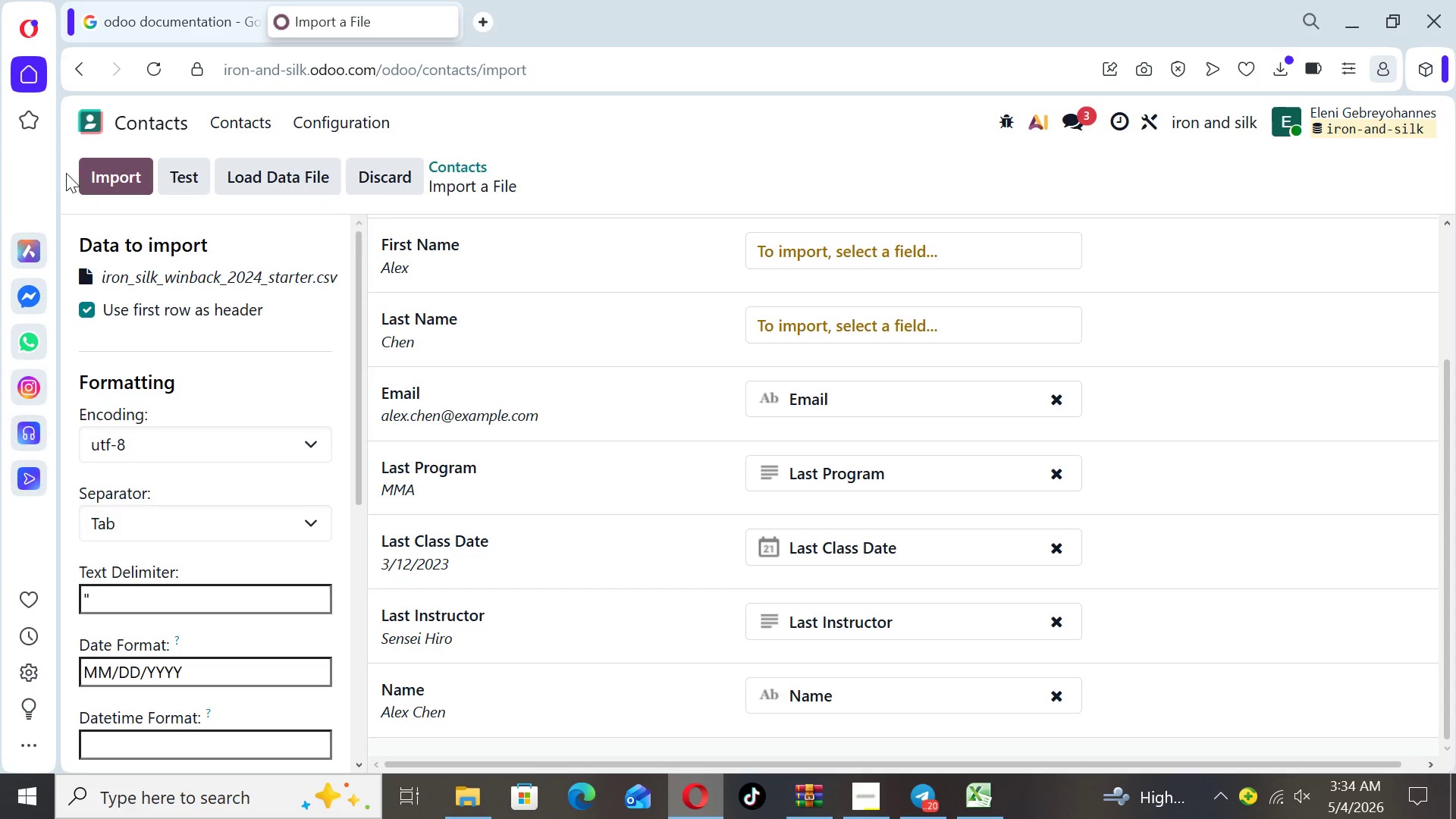 
left_click([102, 193])
 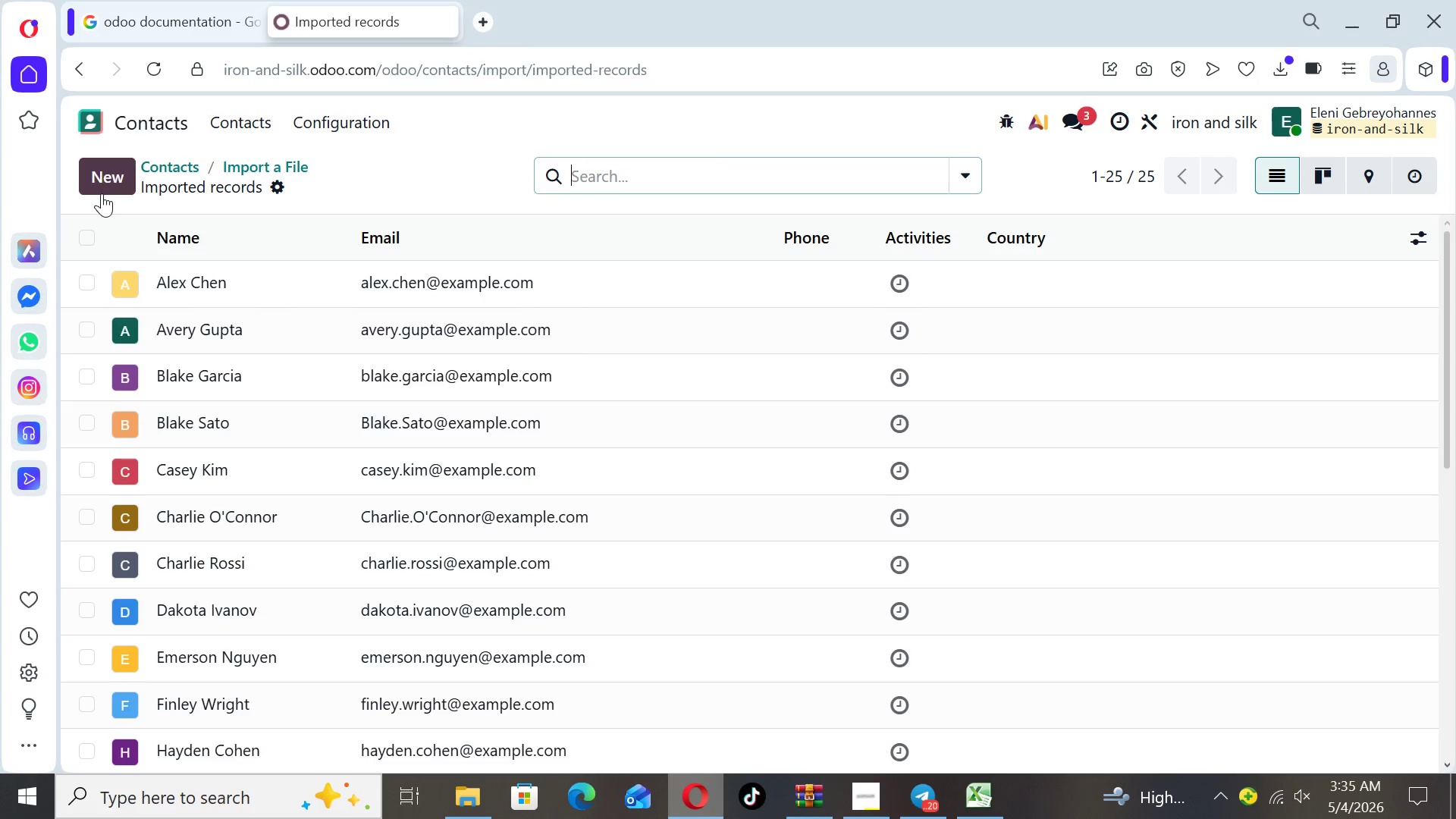 
wait(19.69)
 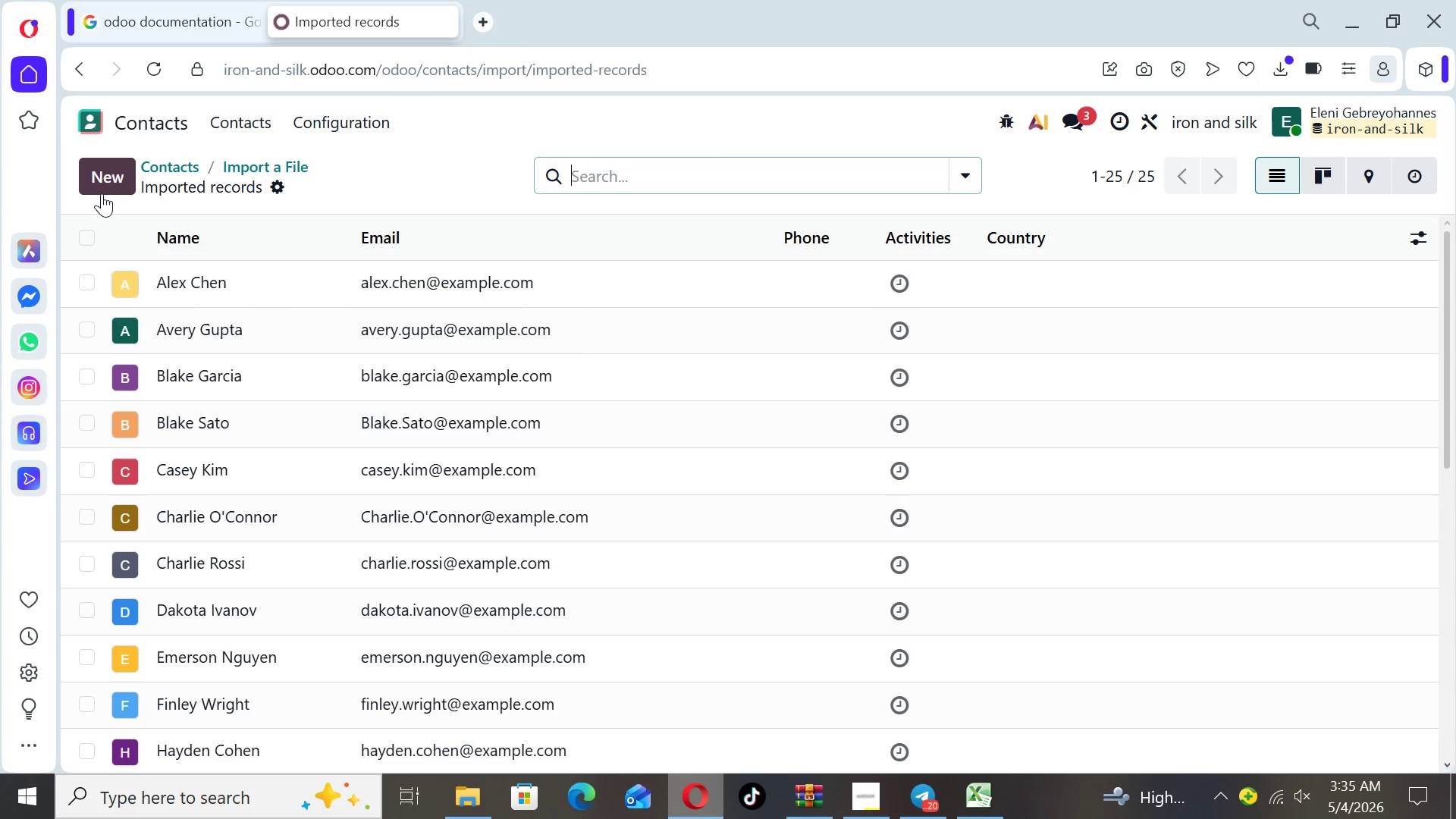 
left_click([91, 131])
 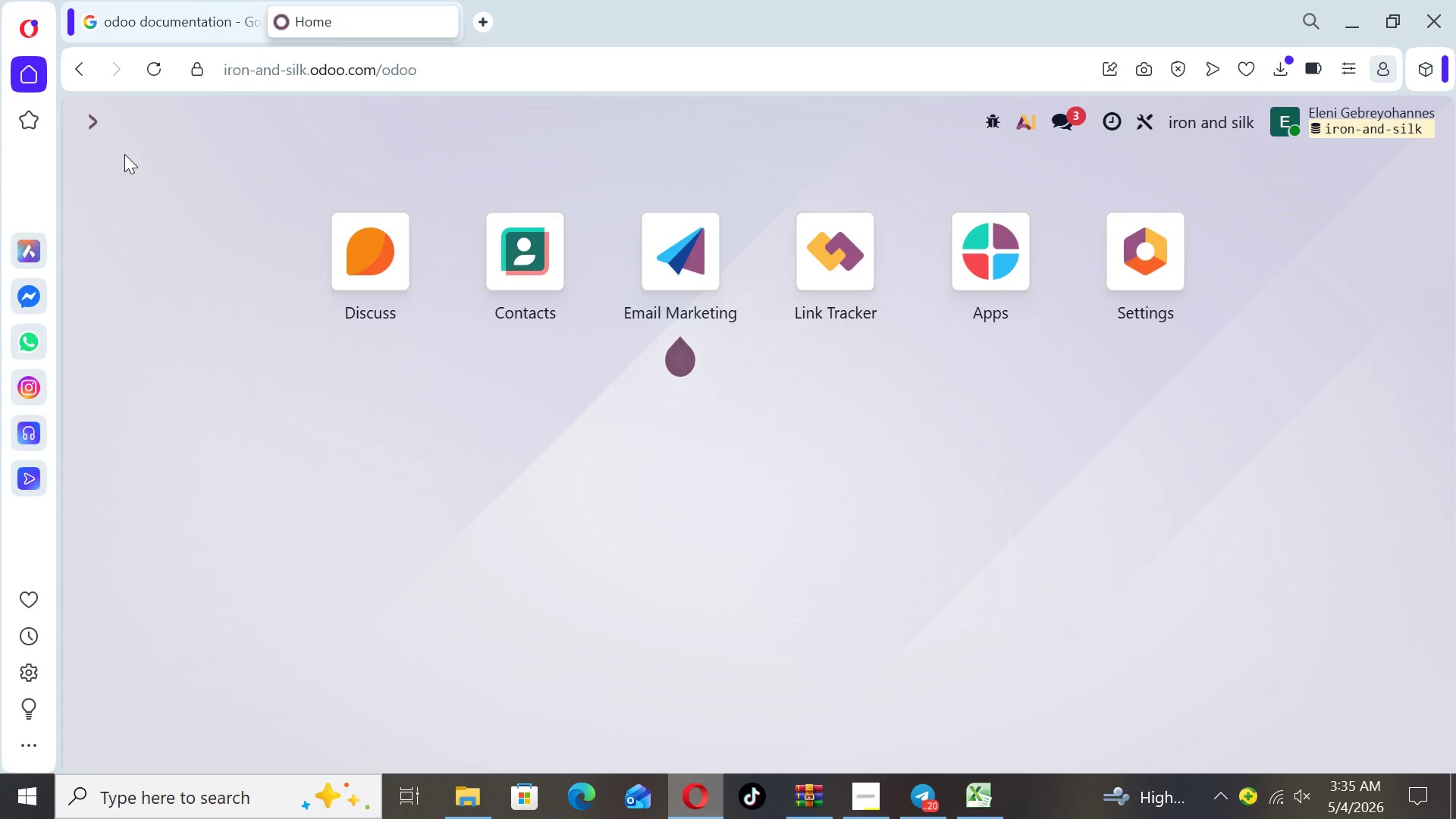 
wait(6.14)
 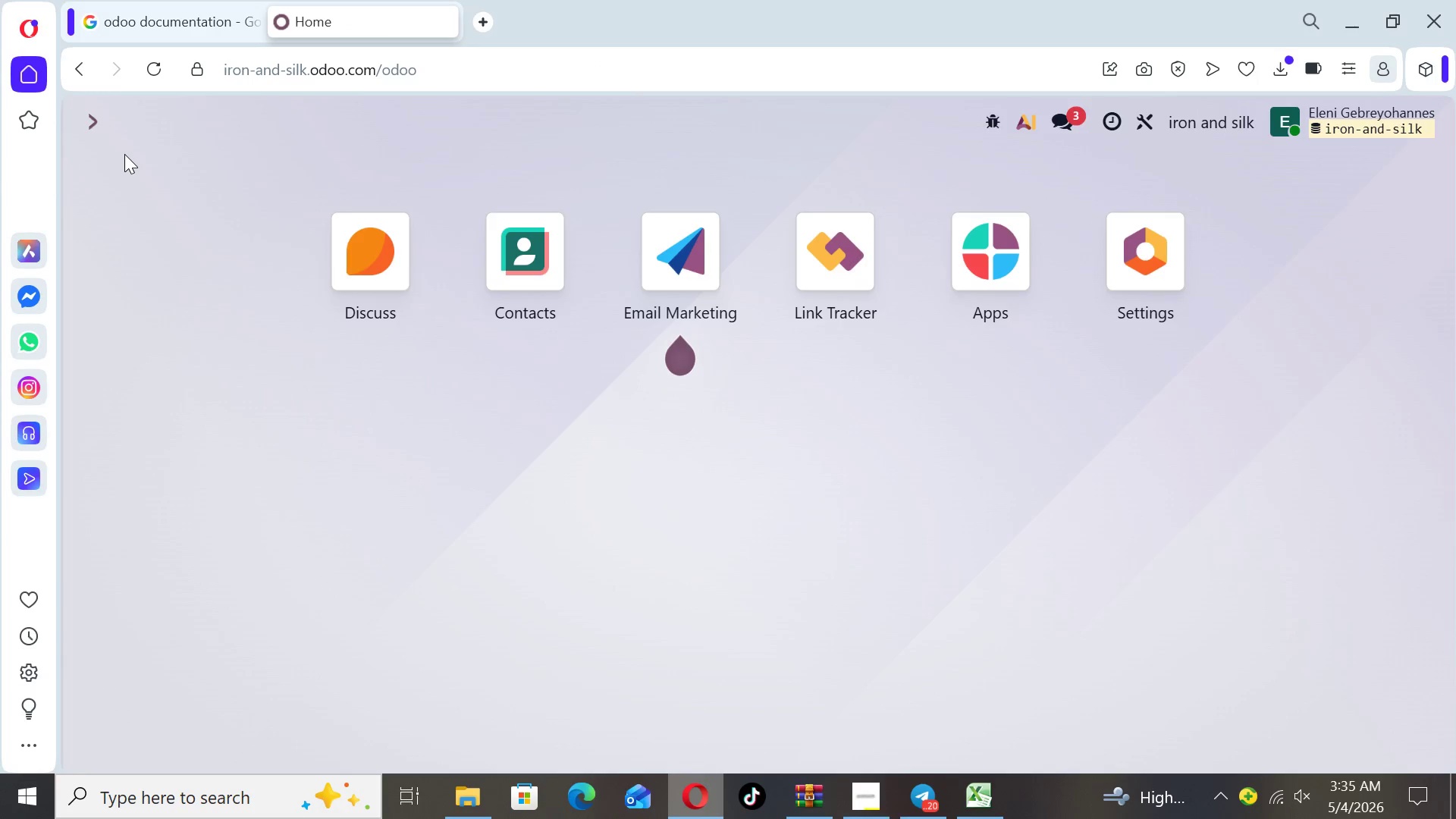 
left_click([673, 286])
 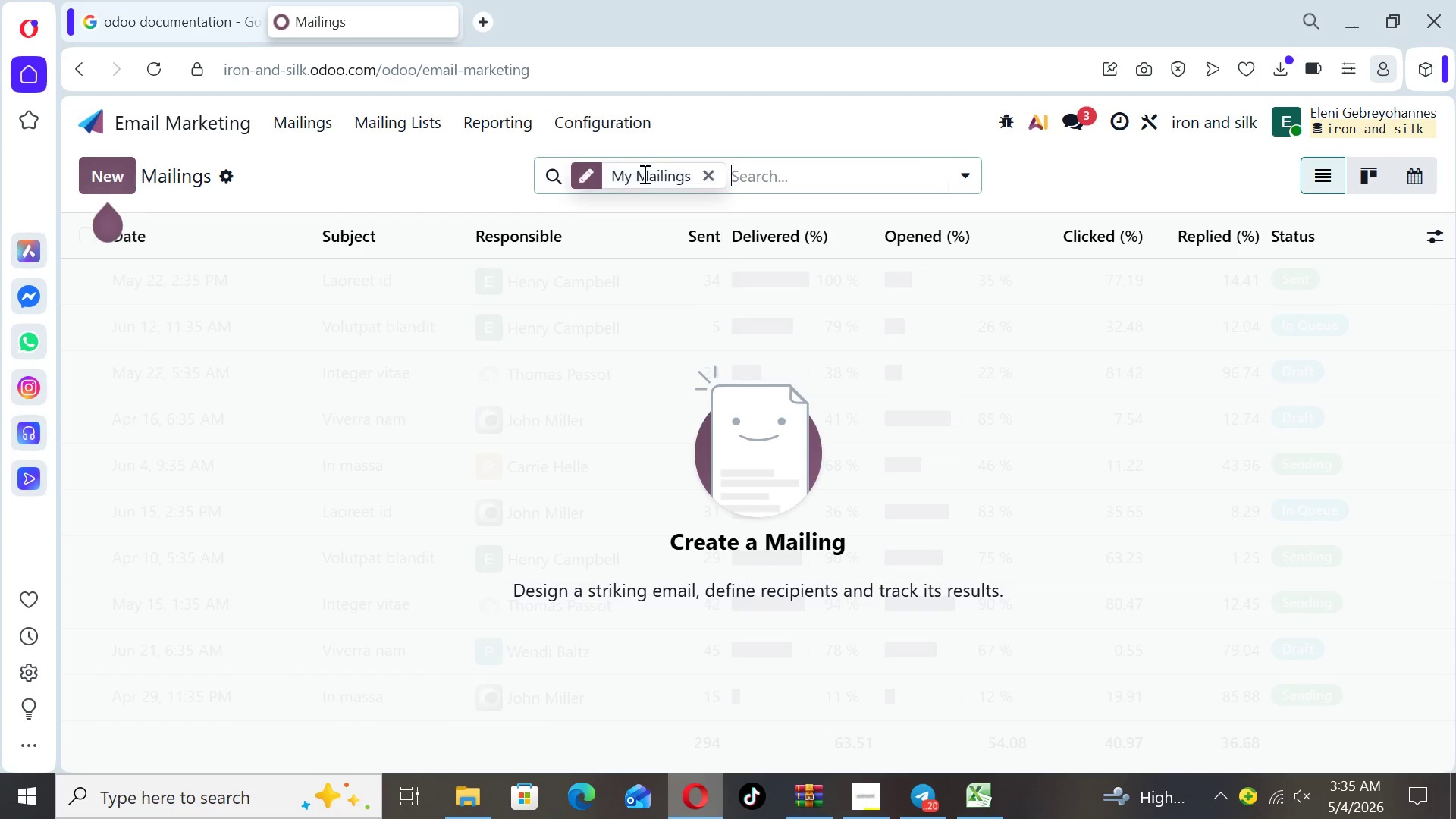 
wait(5.69)
 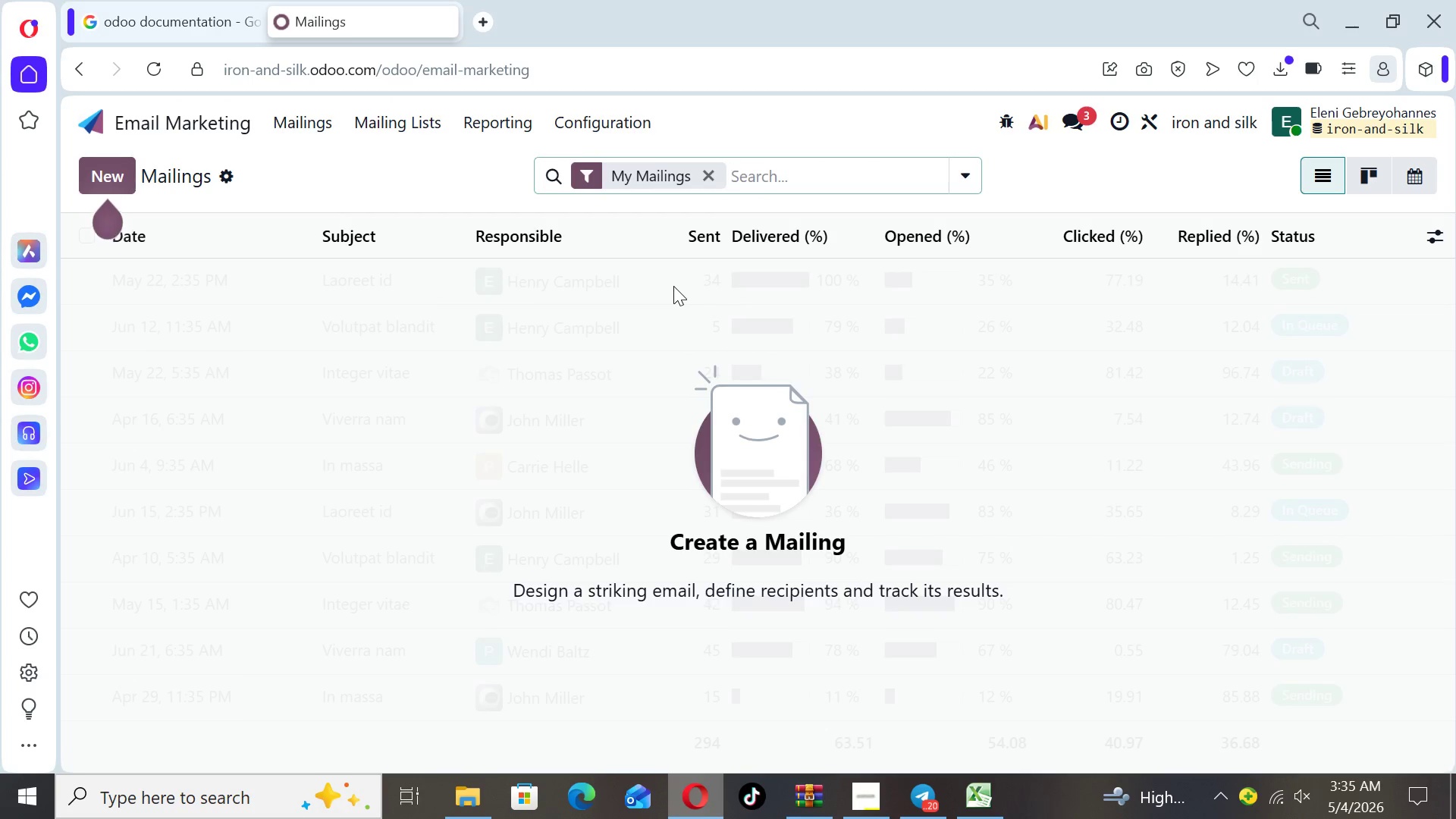 
left_click([391, 127])
 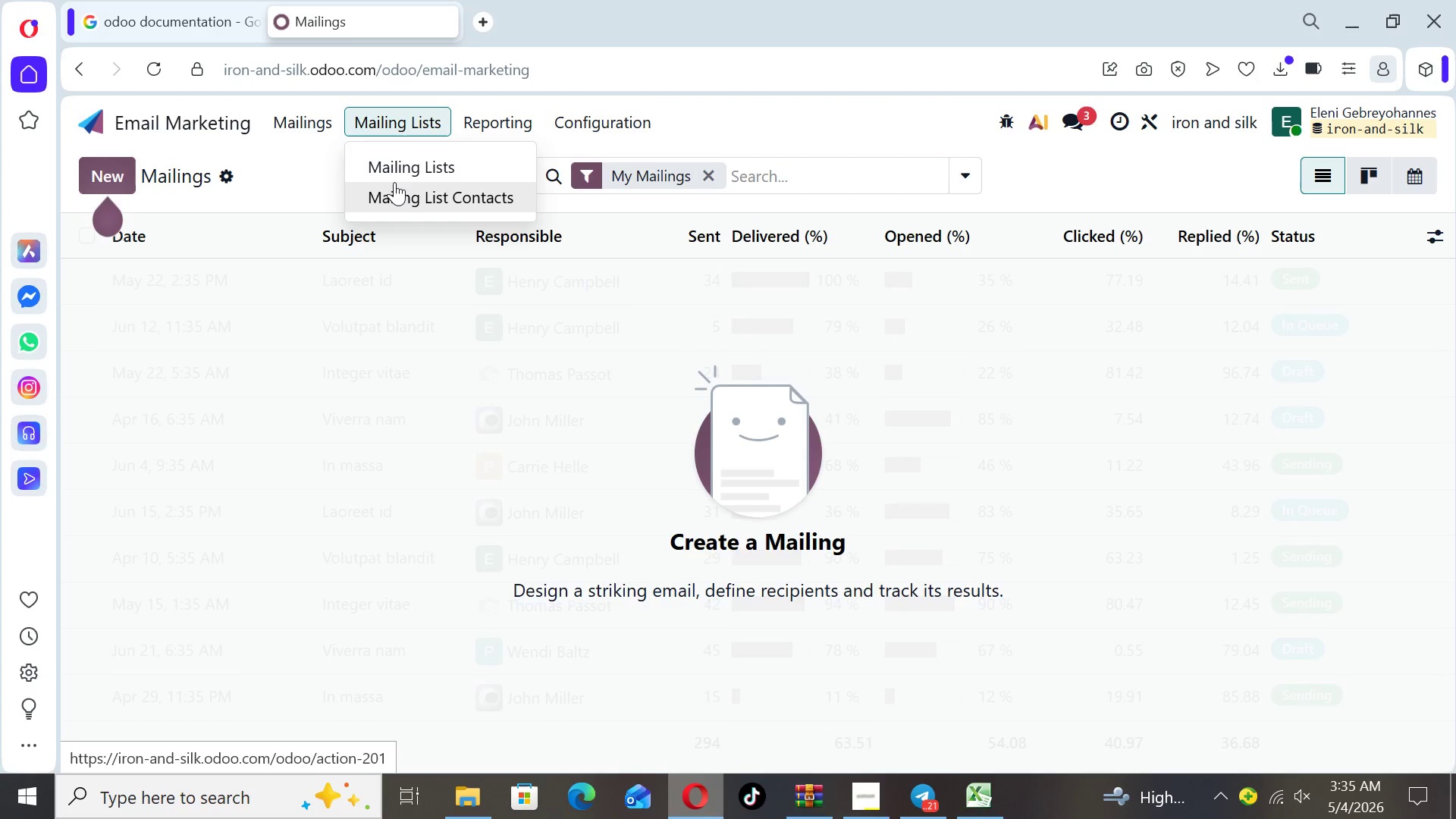 
left_click([395, 171])
 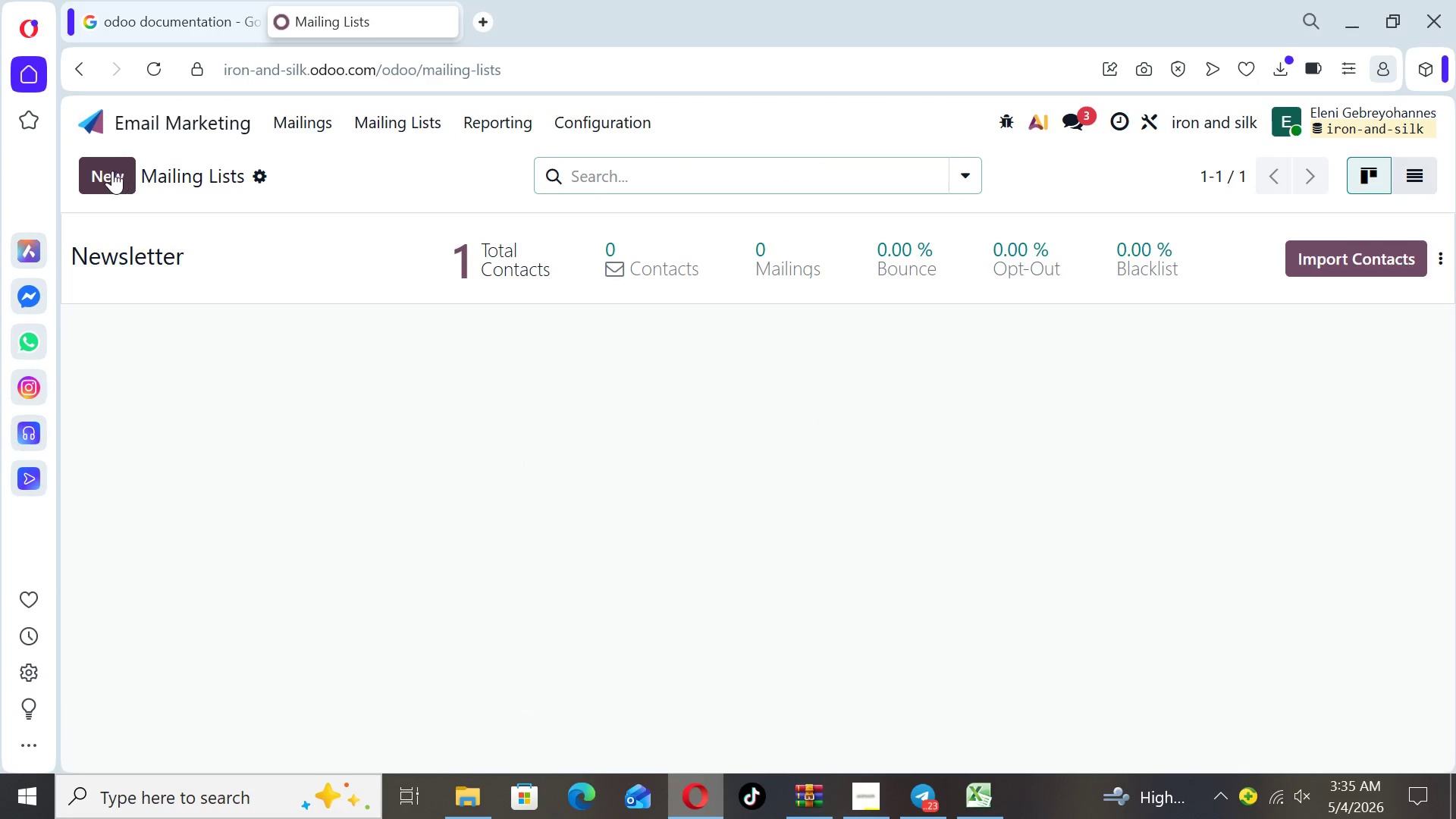 
left_click([110, 170])
 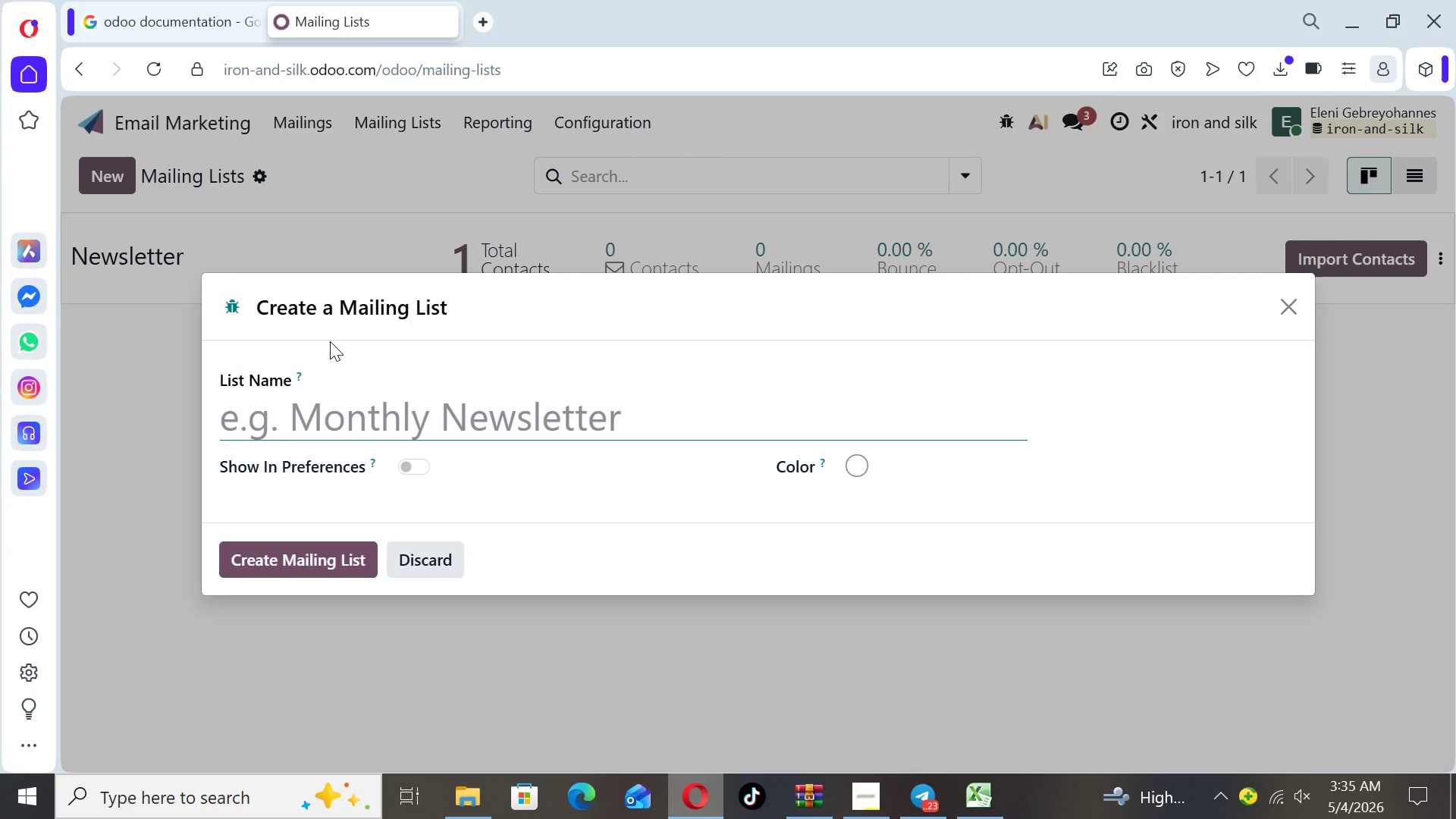 
type(Inactive )
 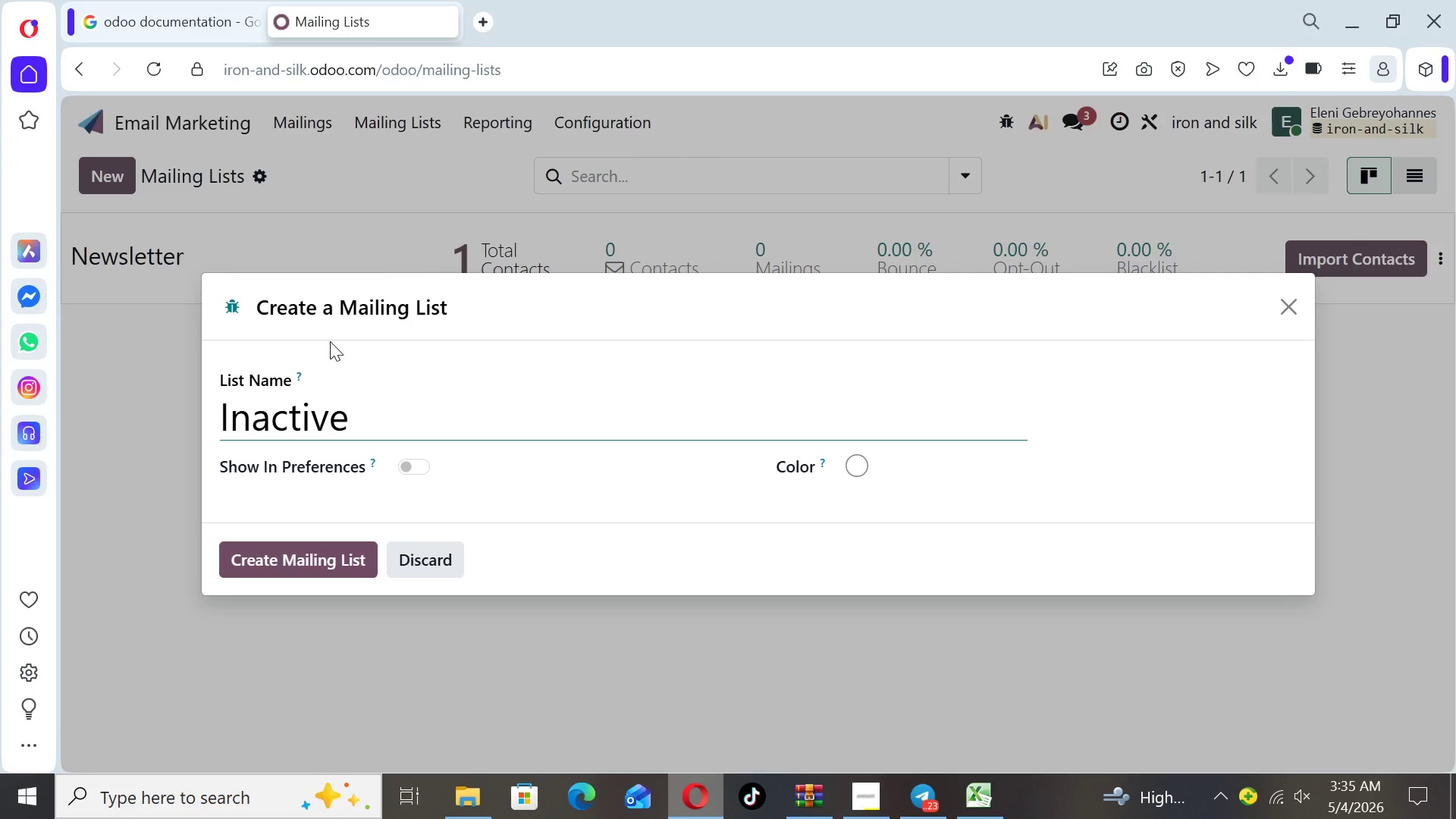 
type(Students)
 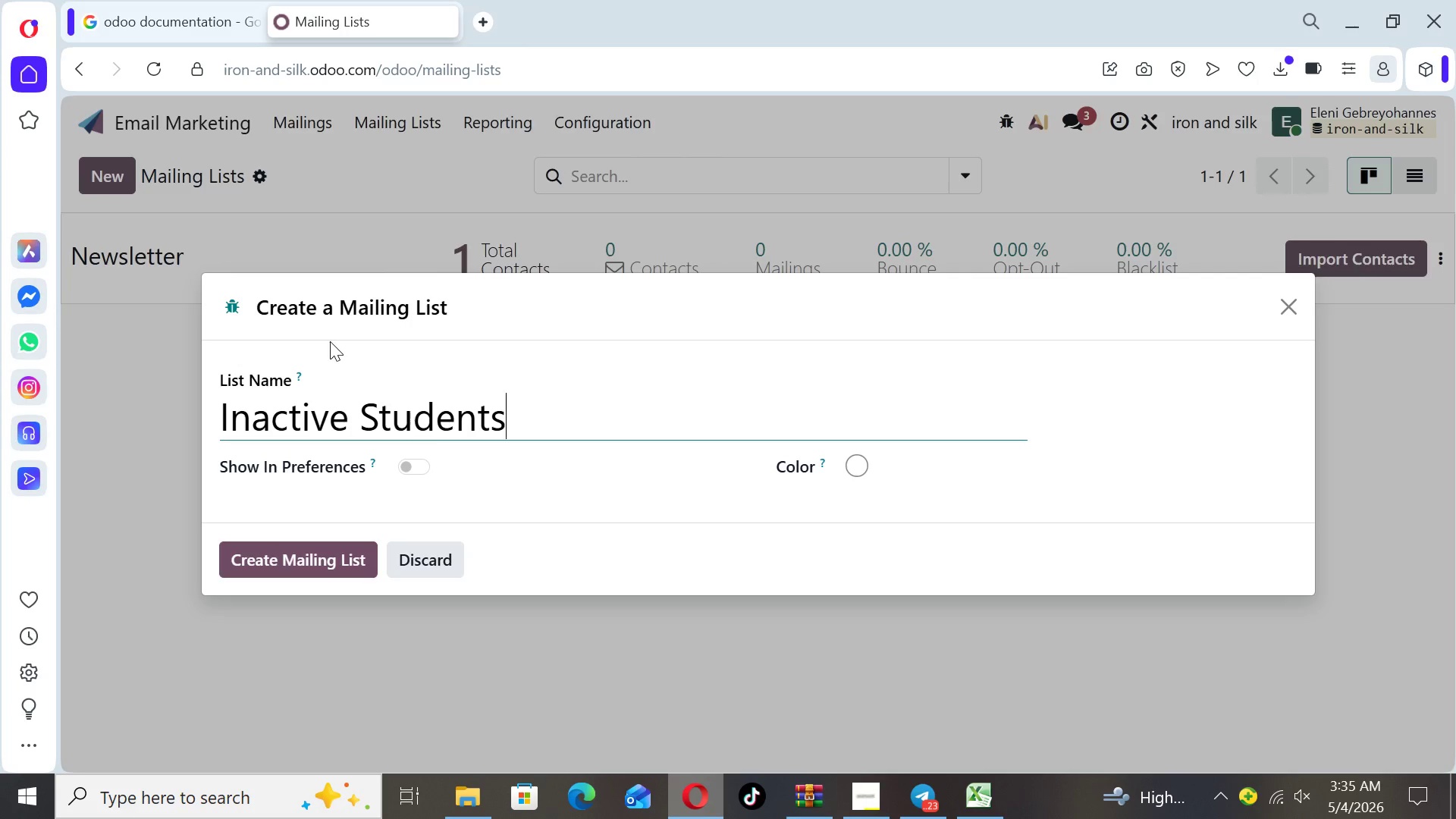 
type( - 6=)
key(Backspace)
type(+ mo)
key(Backspace)
key(Backspace)
type(Months)
 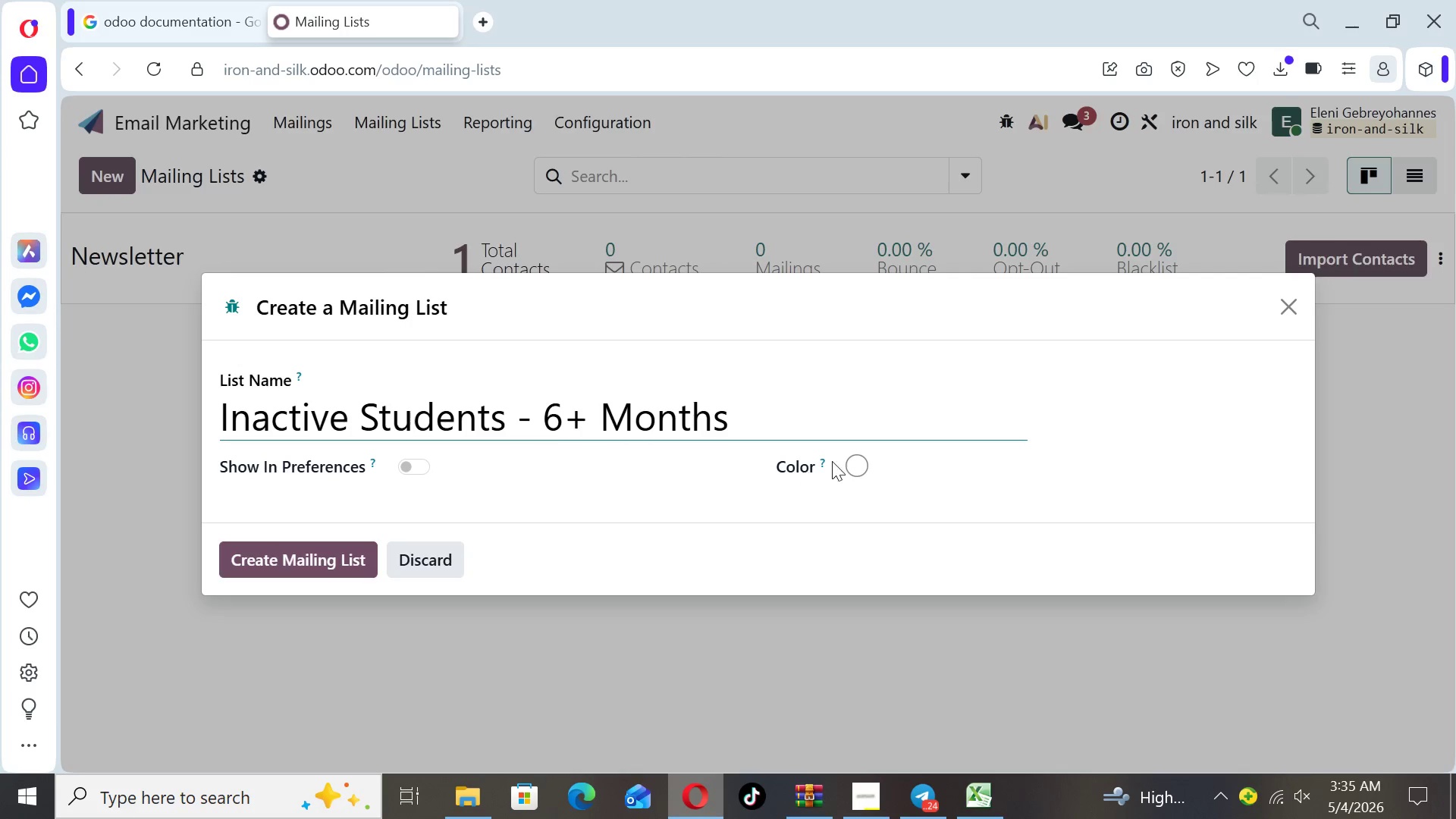 
left_click([850, 462])
 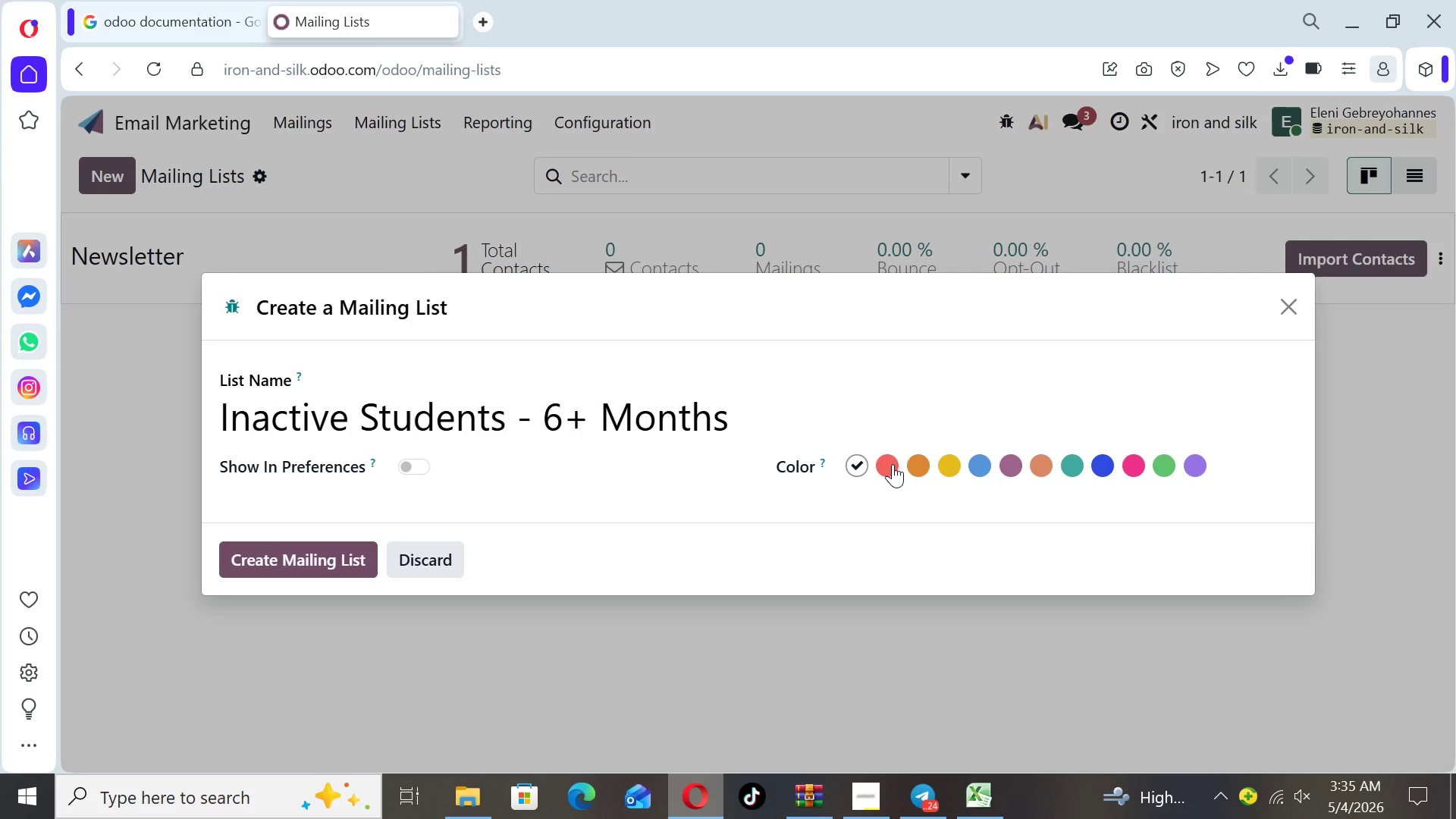 
left_click([893, 466])
 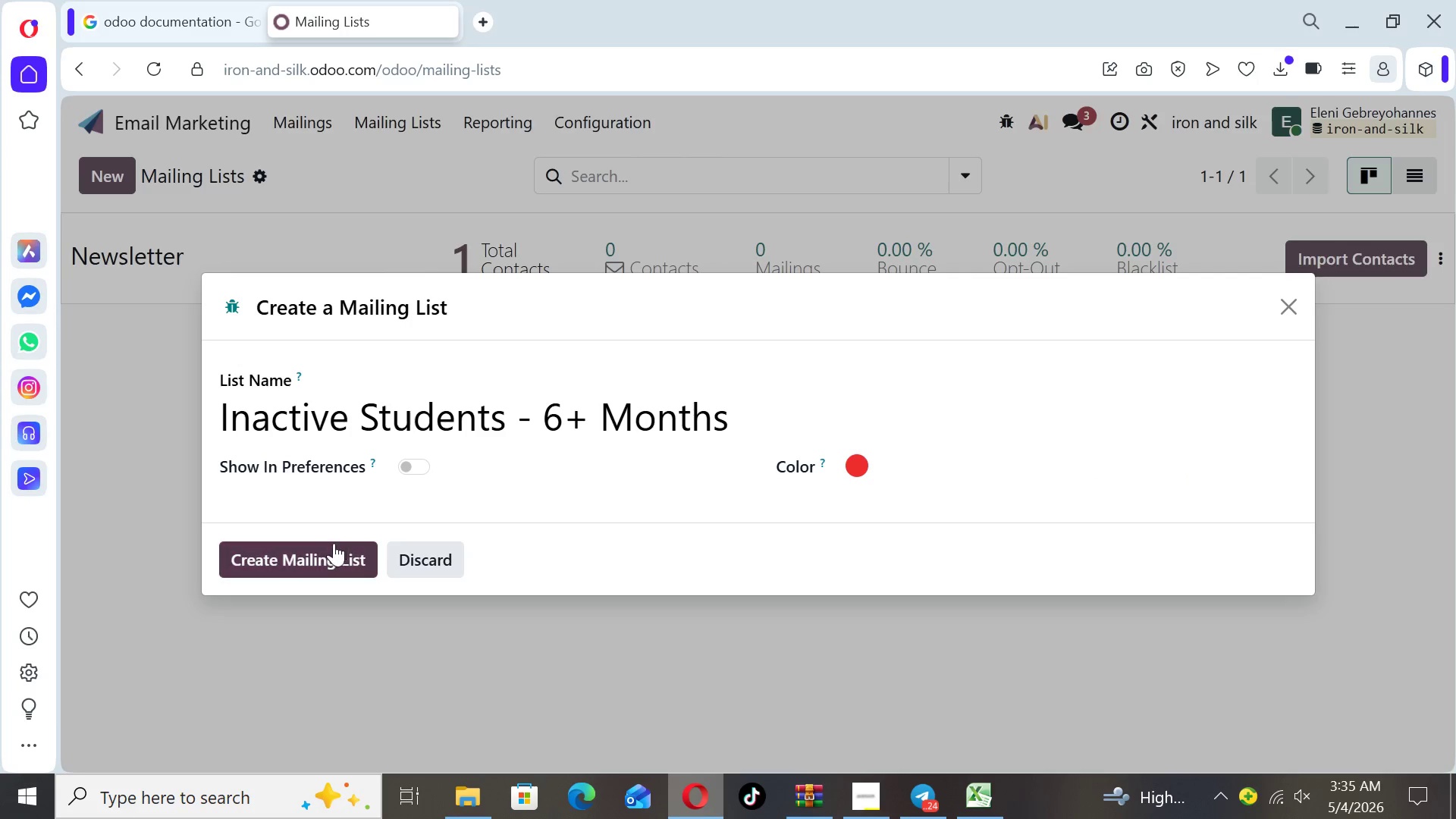 
left_click([322, 554])
 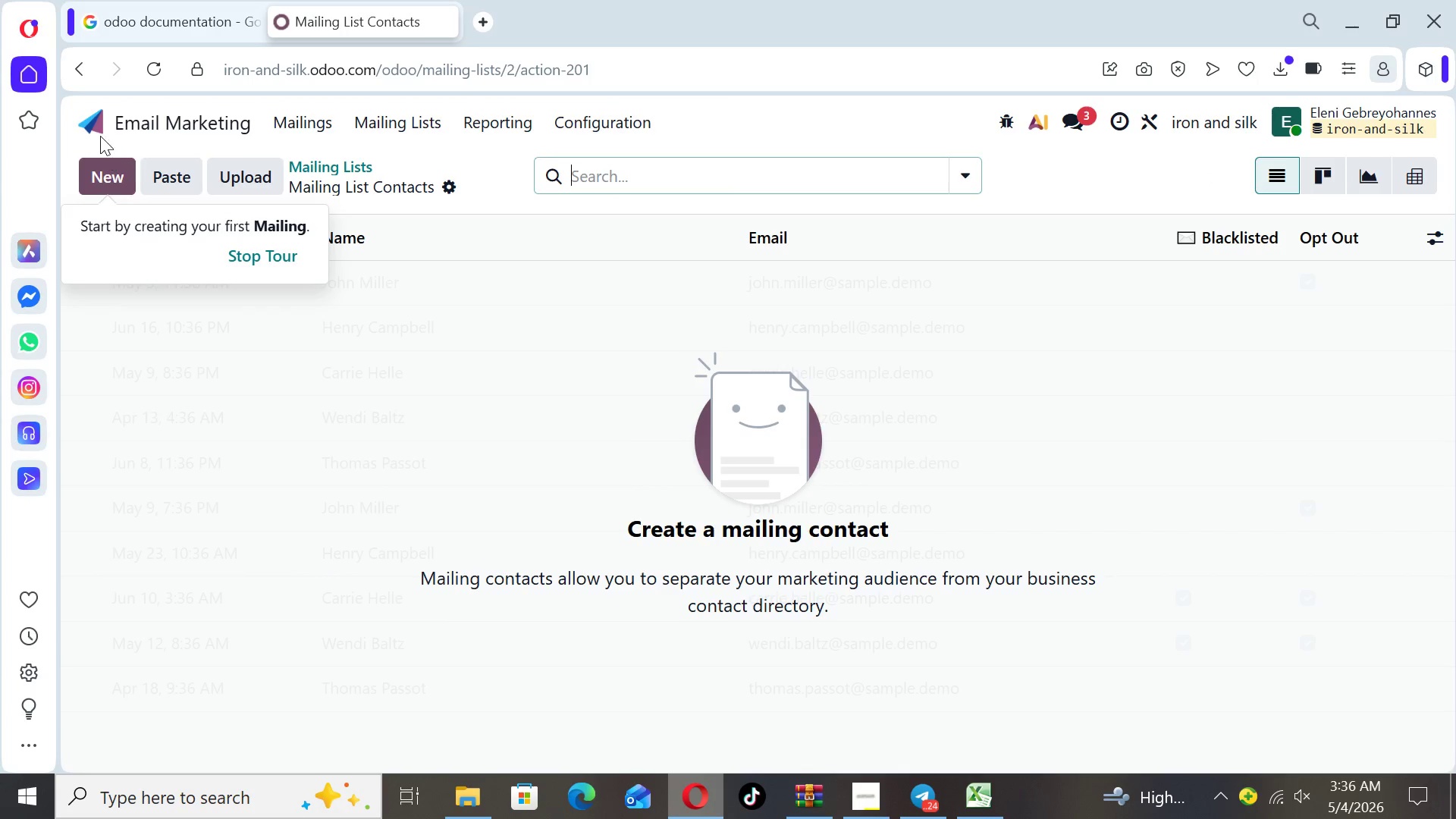 
left_click([92, 123])
 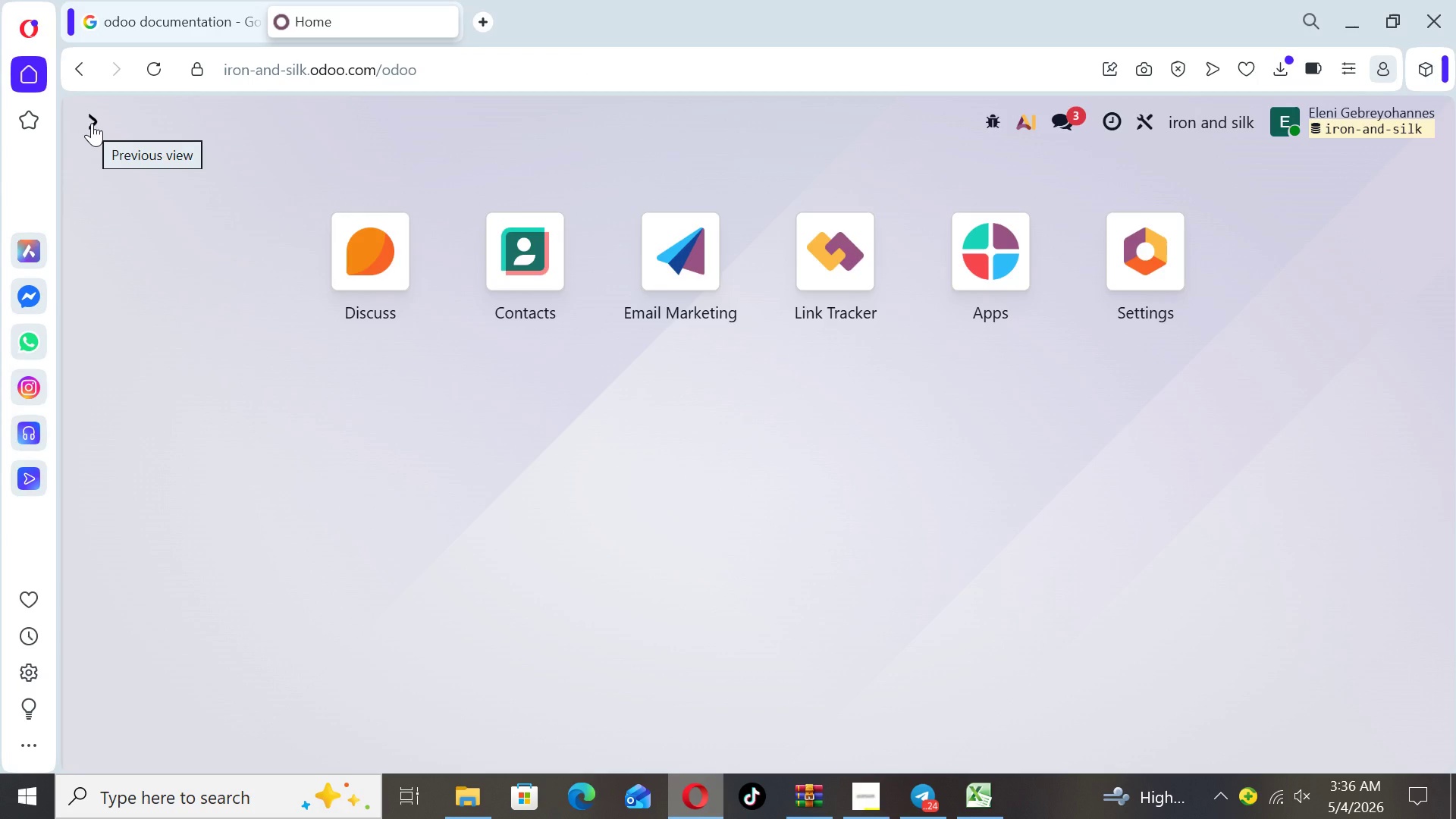 
wait(8.76)
 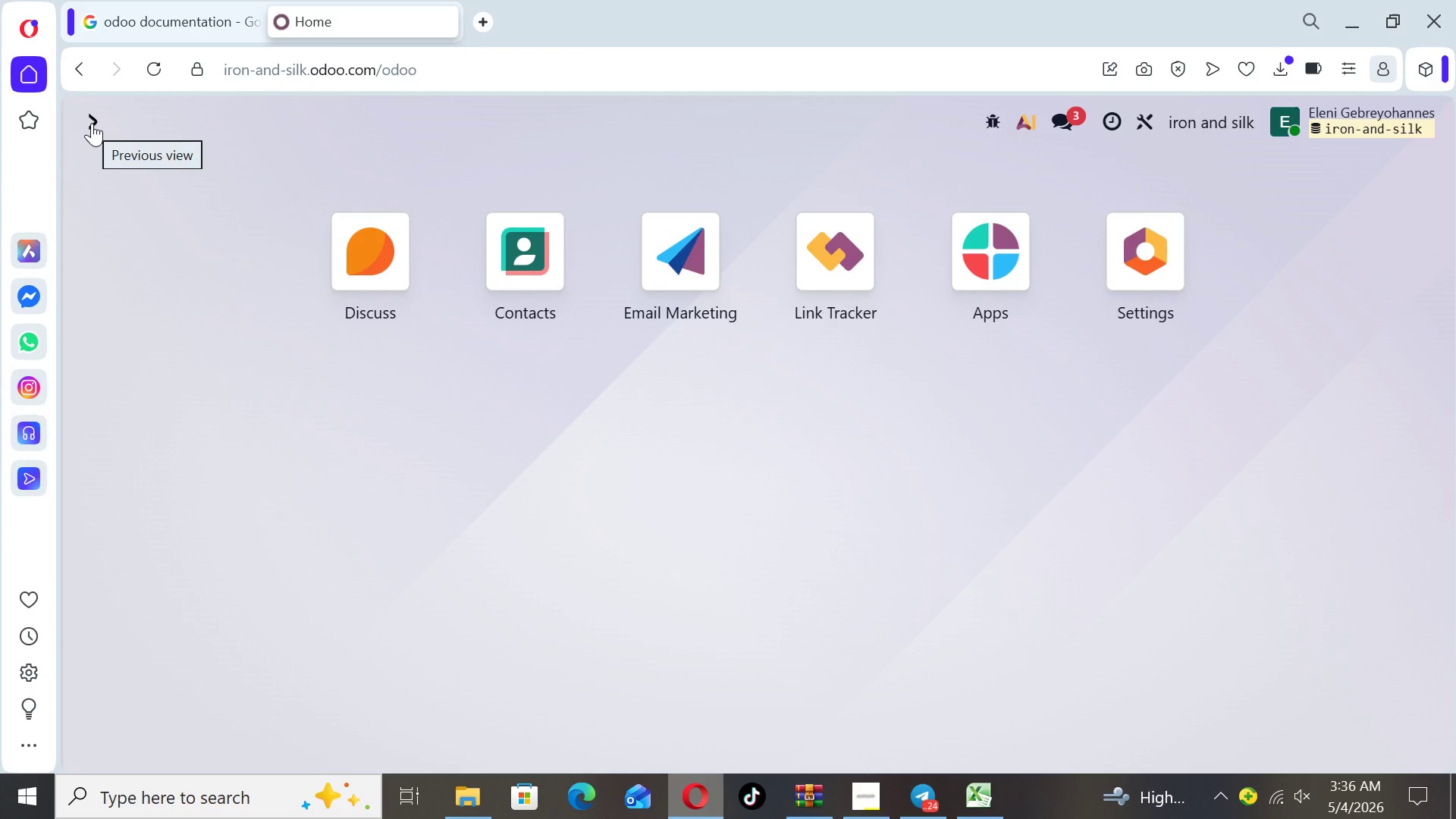 
left_click([529, 281])
 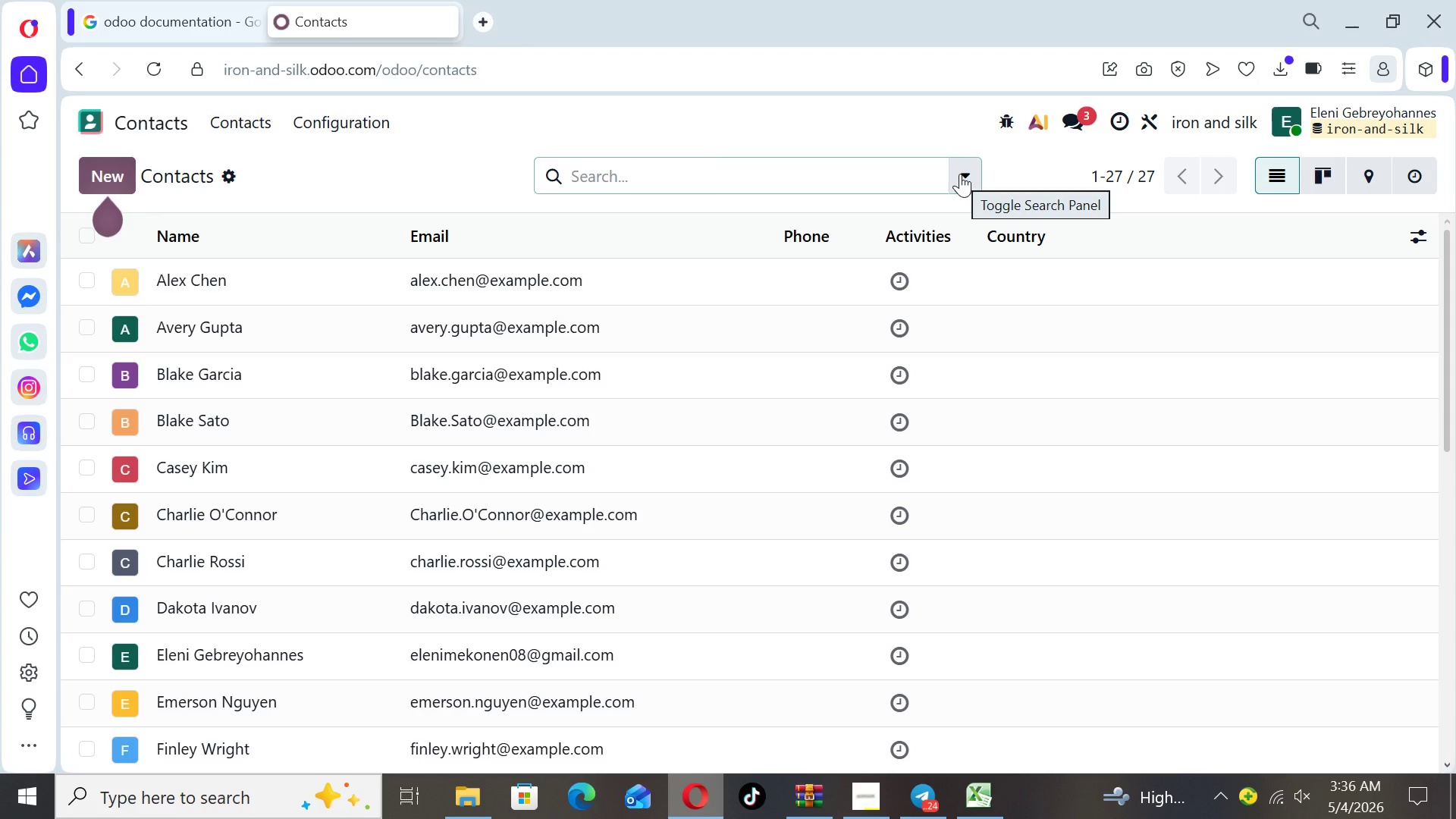 
wait(32.75)
 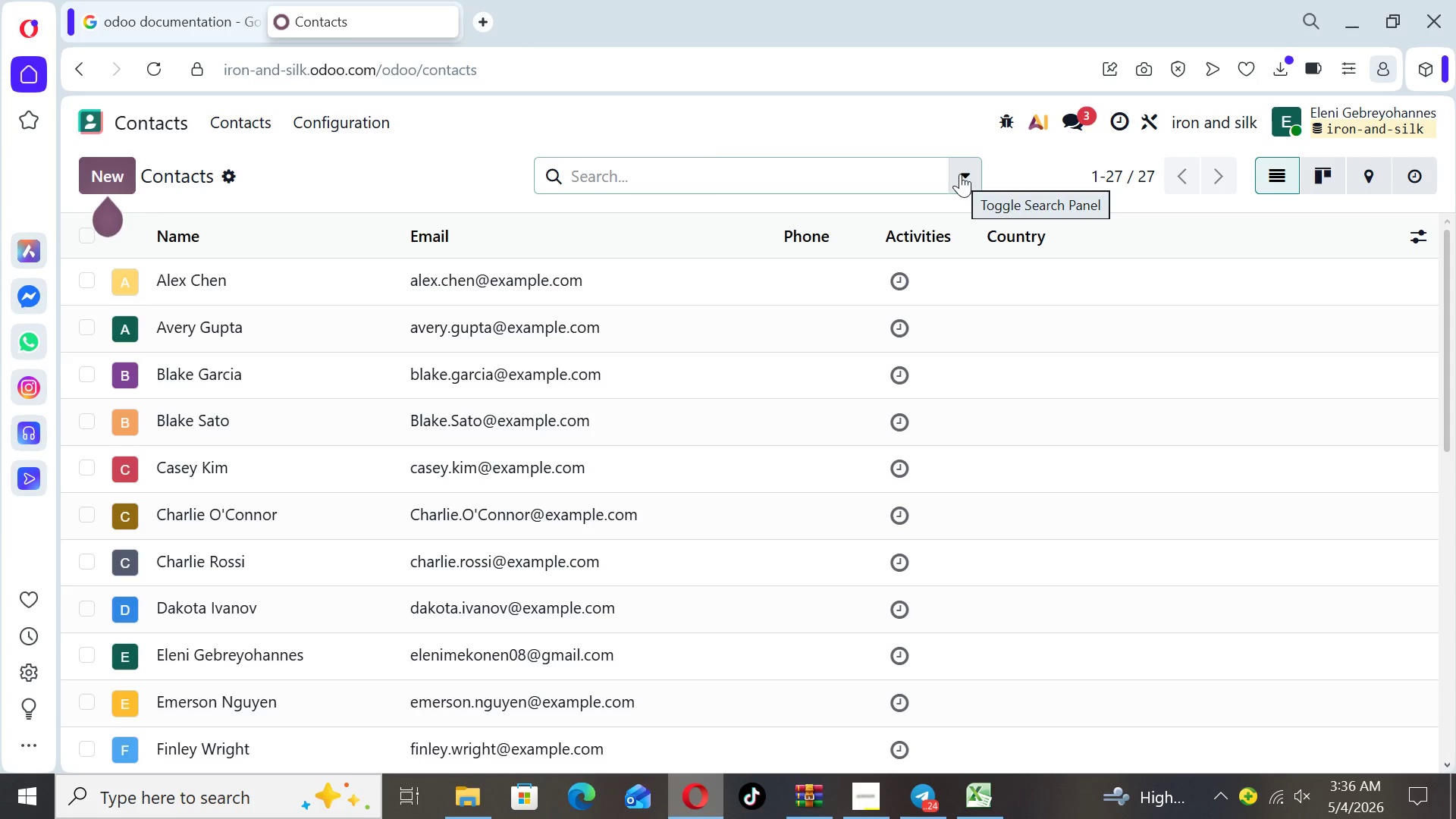 
left_click([965, 178])
 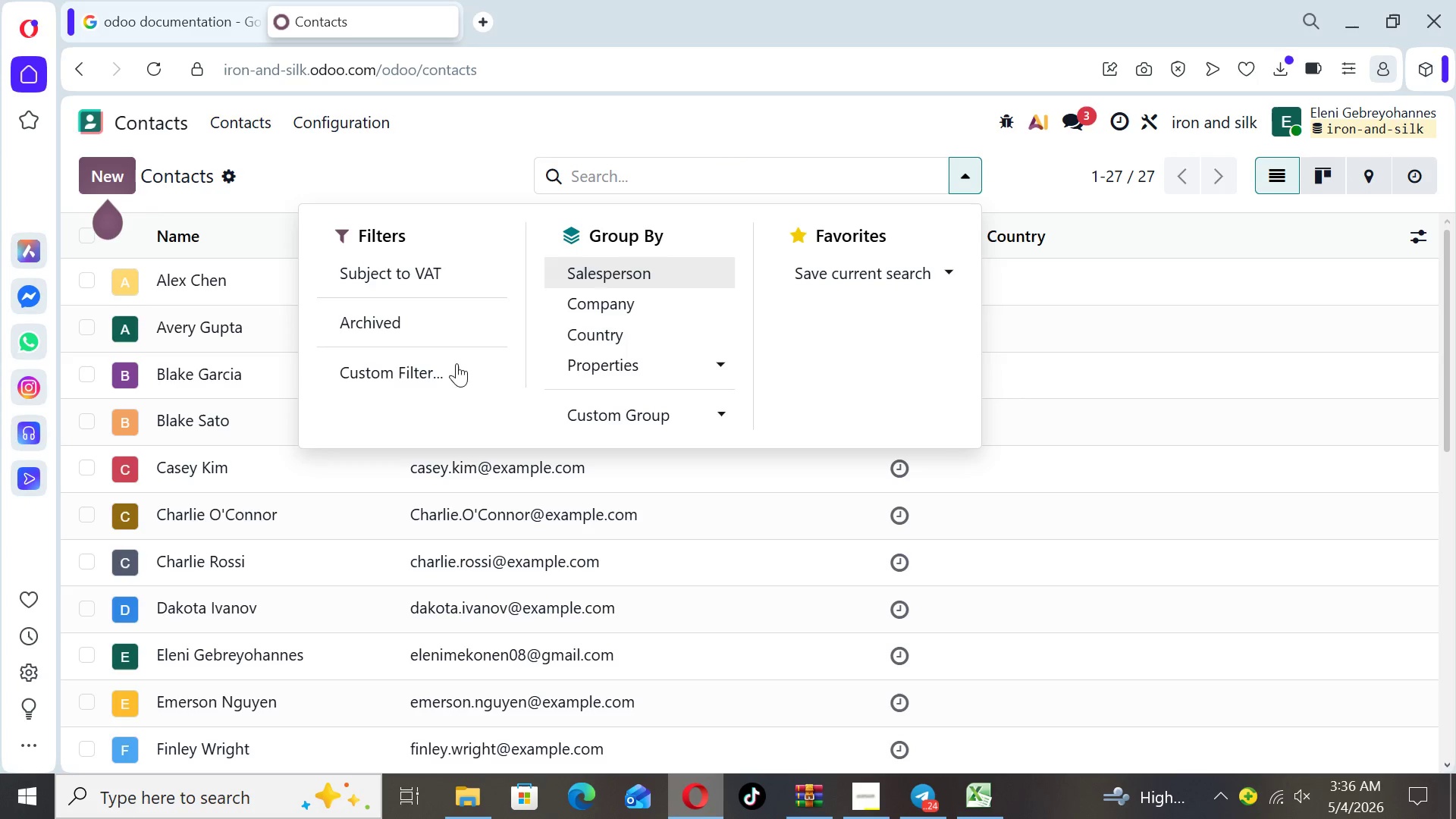 
left_click([421, 370])
 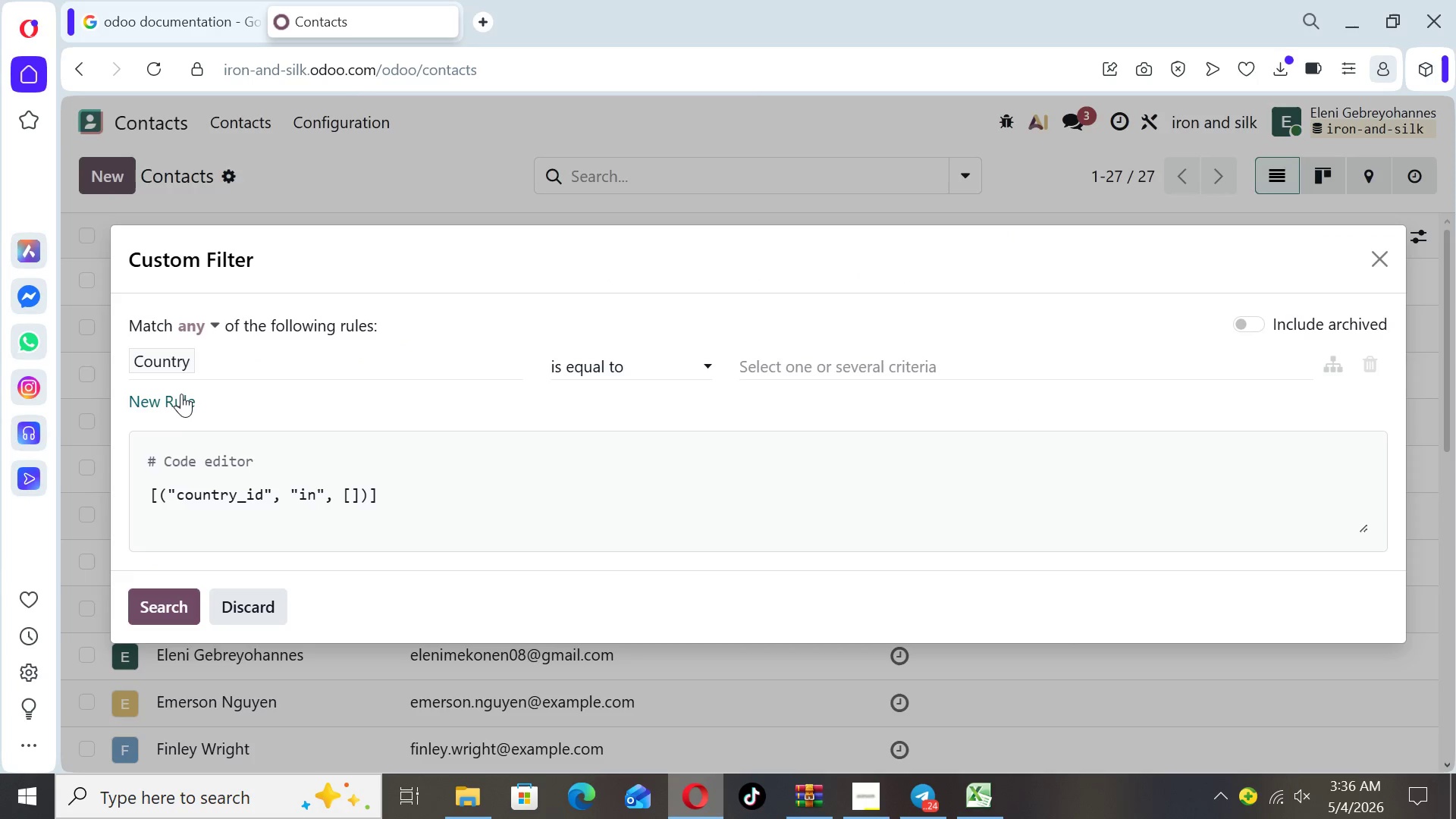 
left_click([175, 361])
 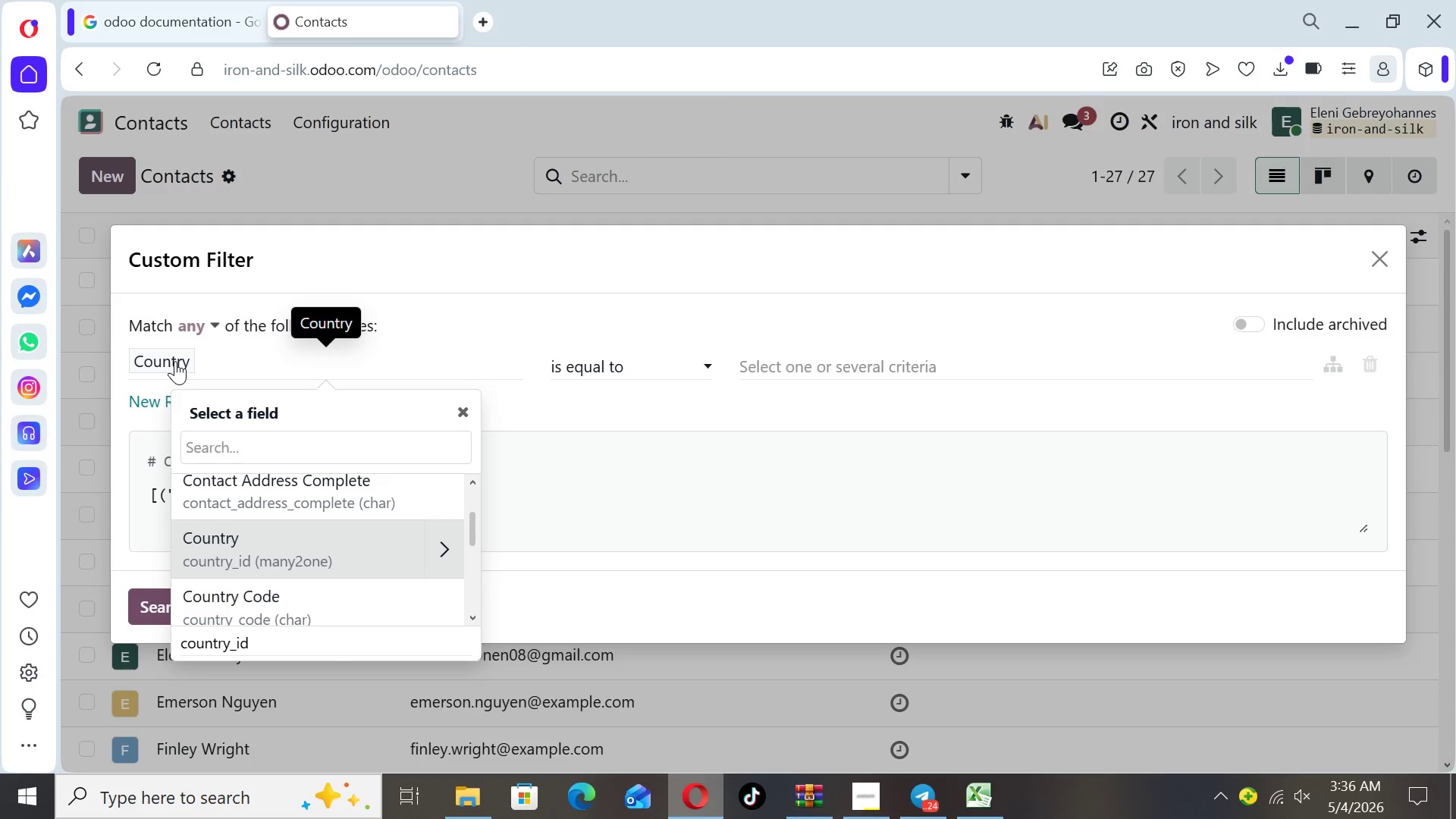 
type(la)
 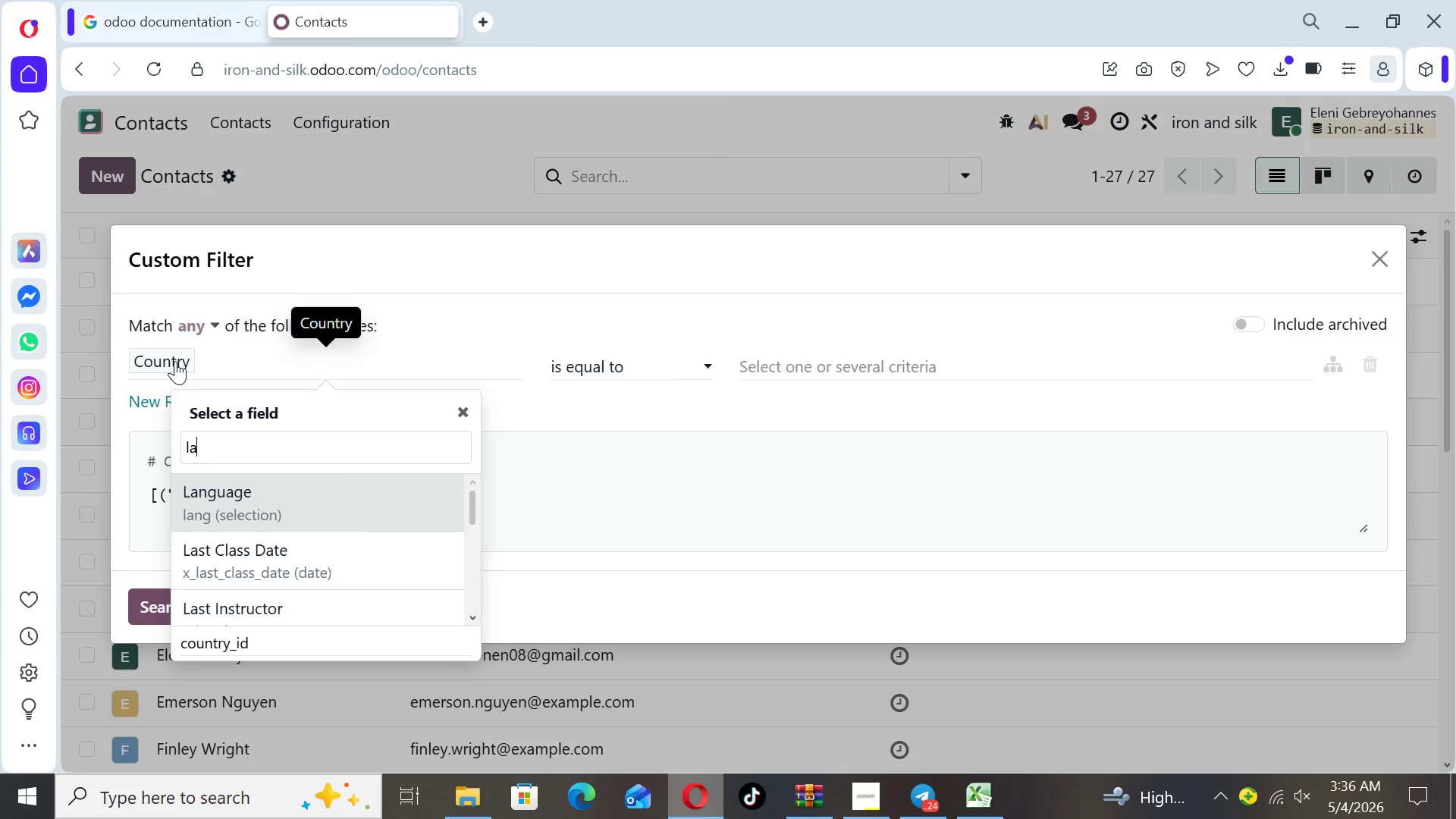 
left_click([365, 551])
 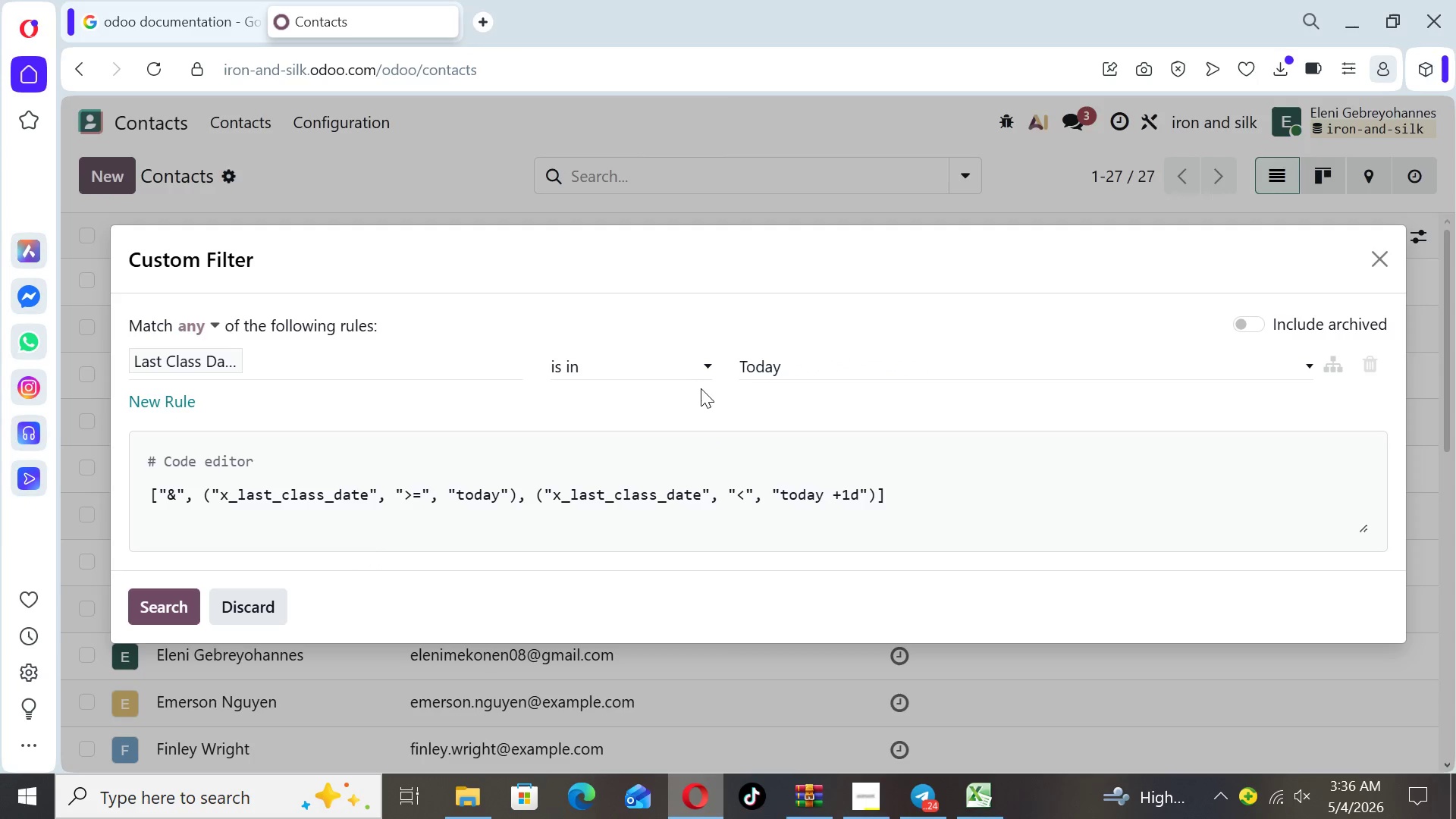 
left_click([705, 366])
 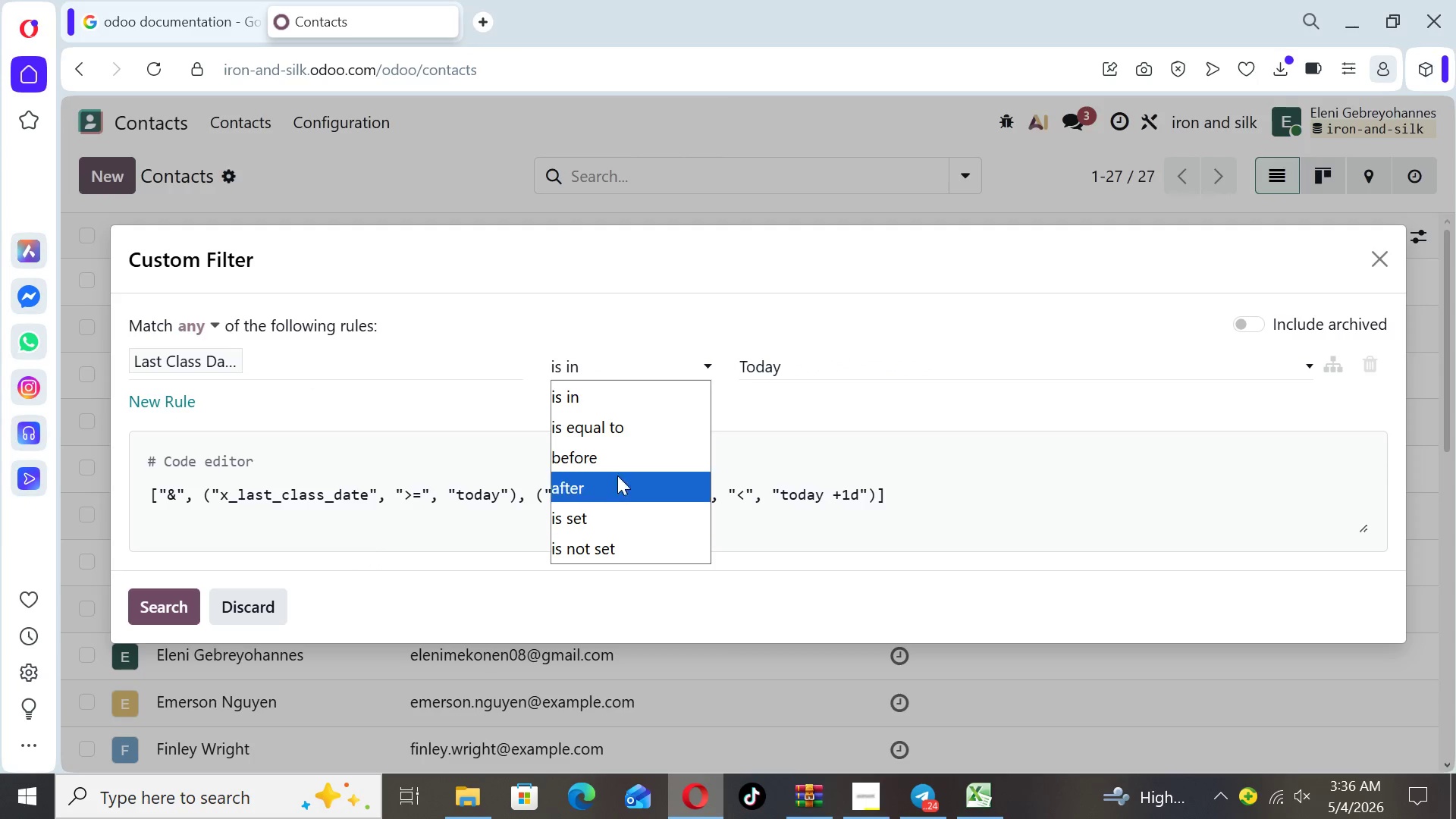 
left_click([616, 466])
 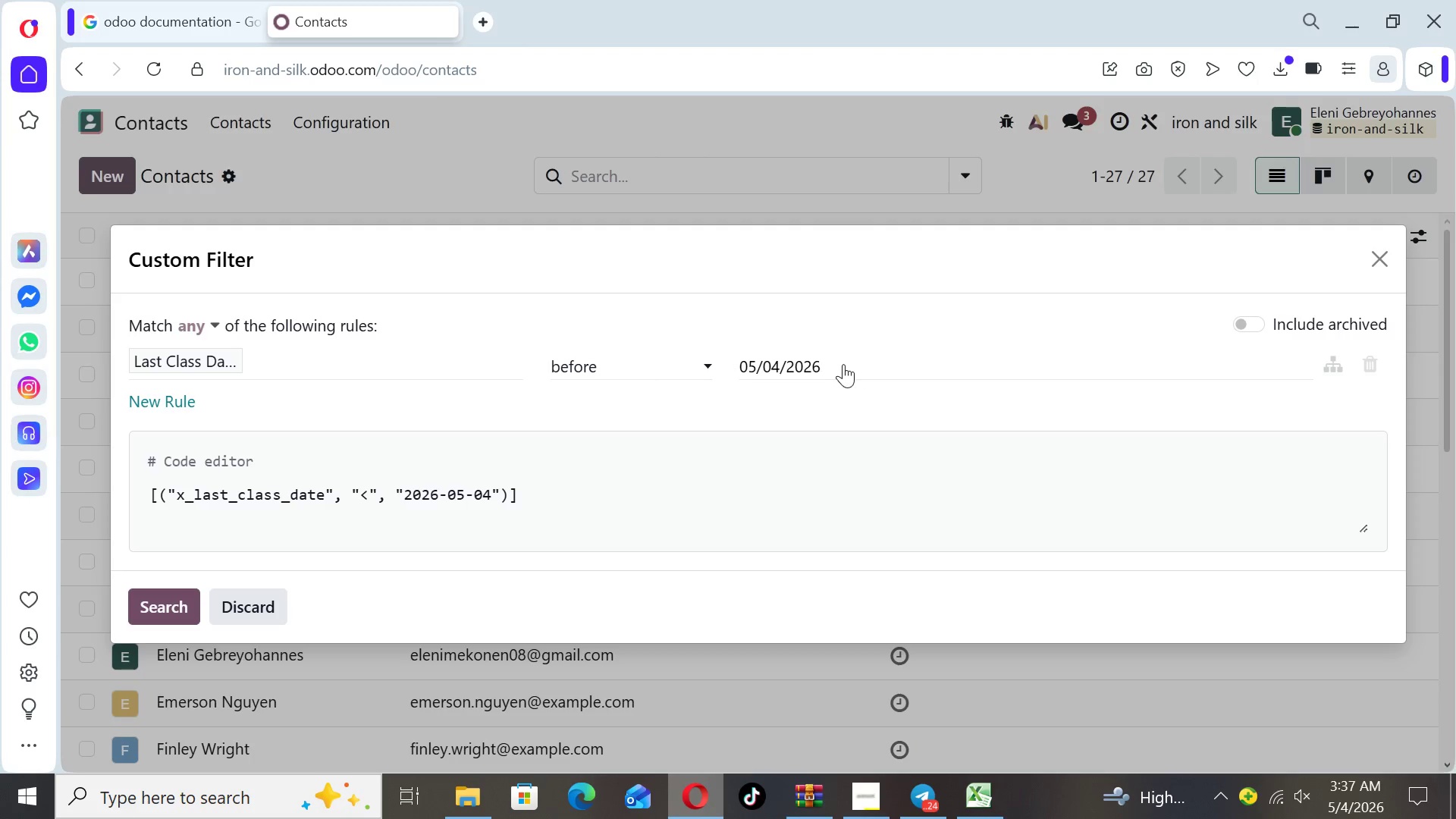 
left_click([805, 361])
 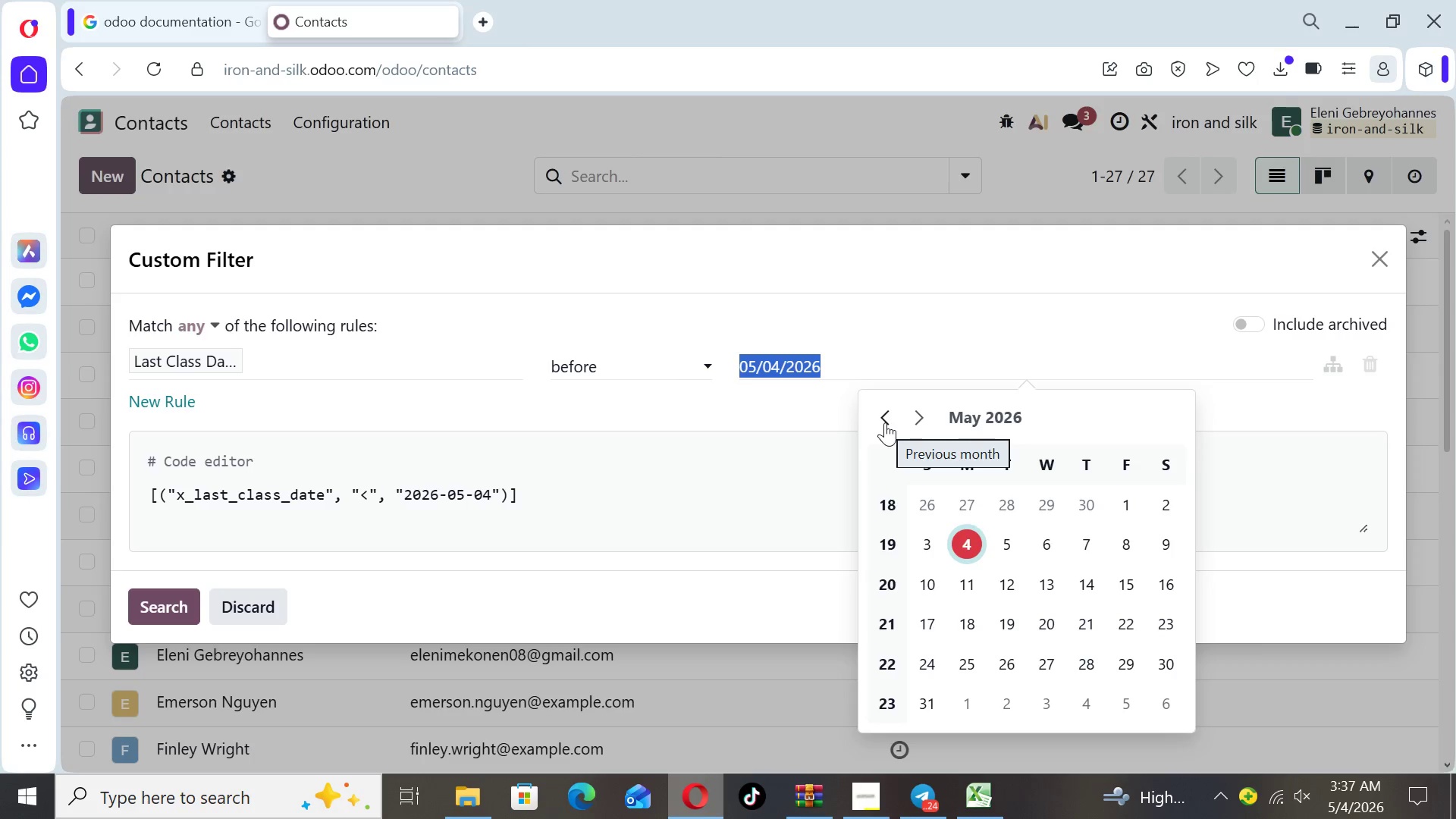 
wait(8.55)
 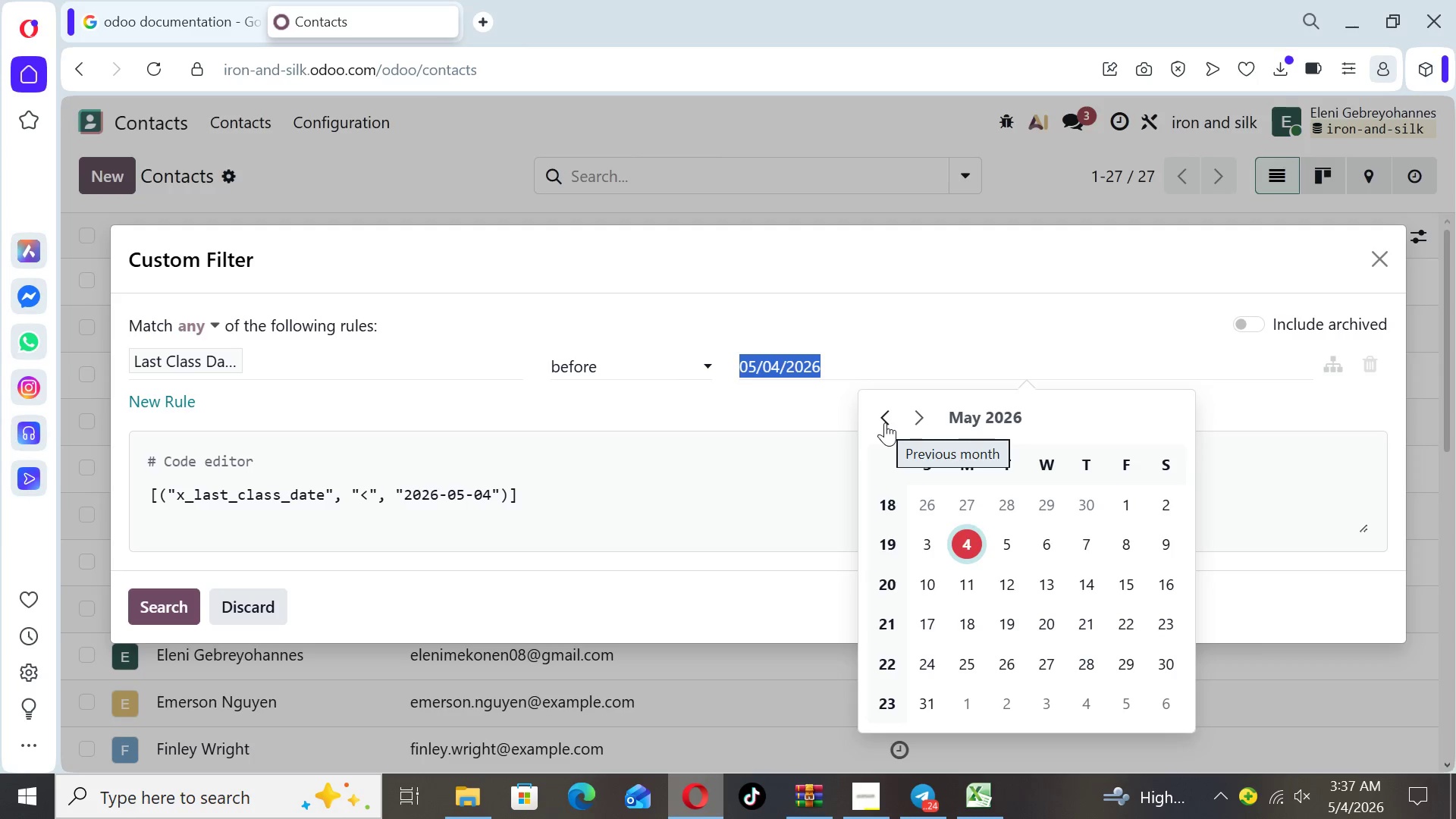 
left_click([885, 422])
 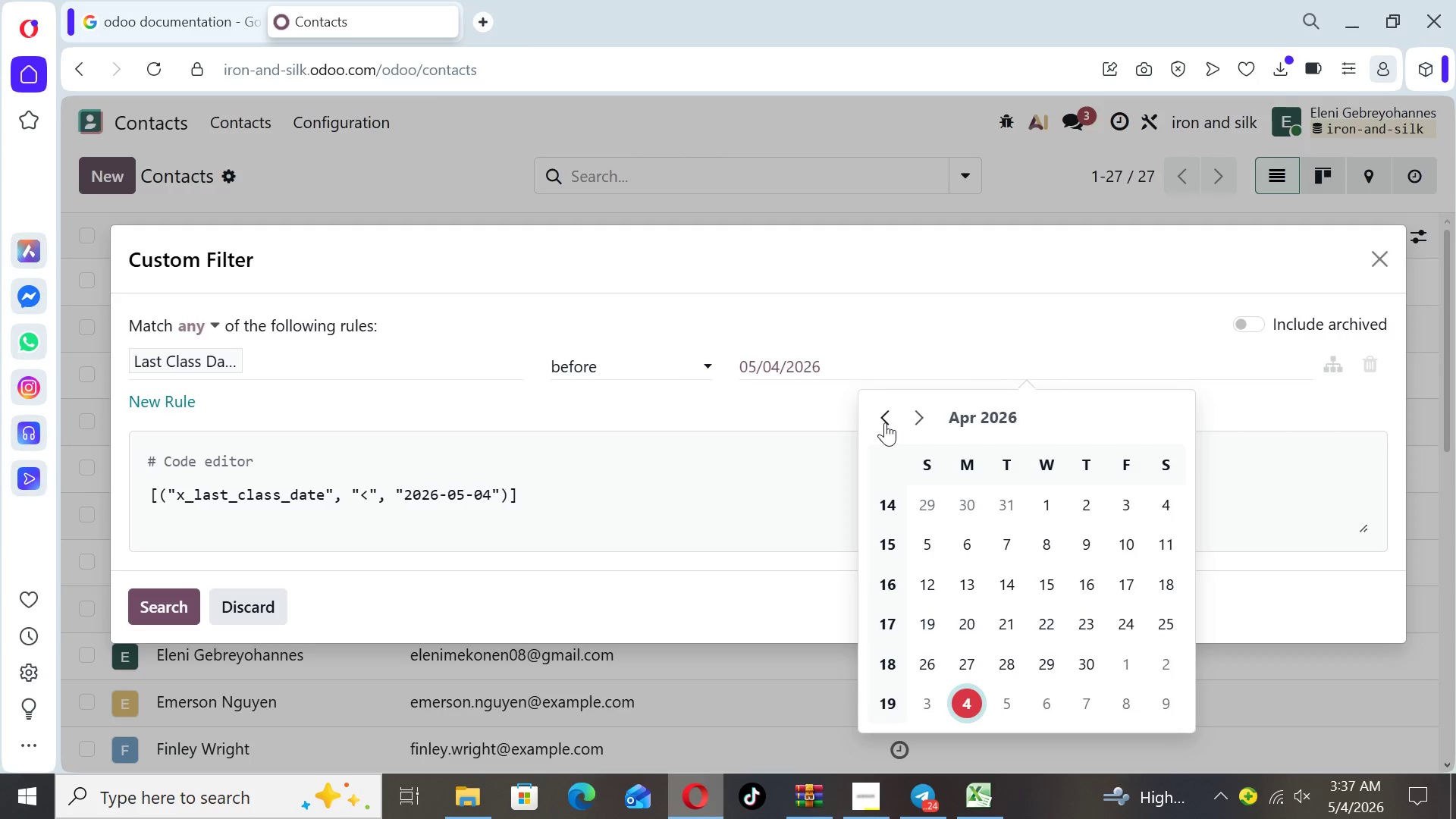 
left_click([885, 422])
 